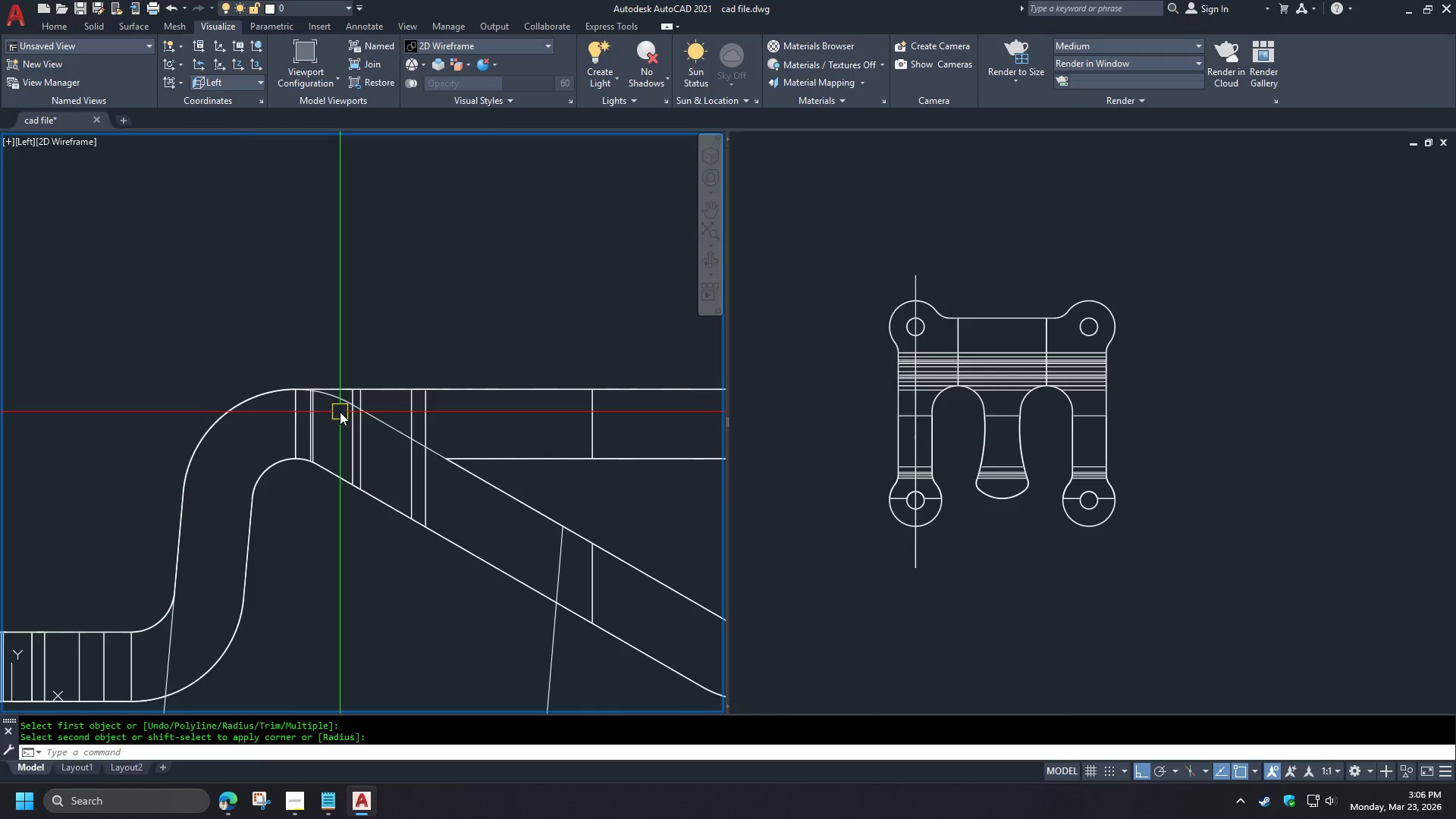 
left_click([932, 619])
 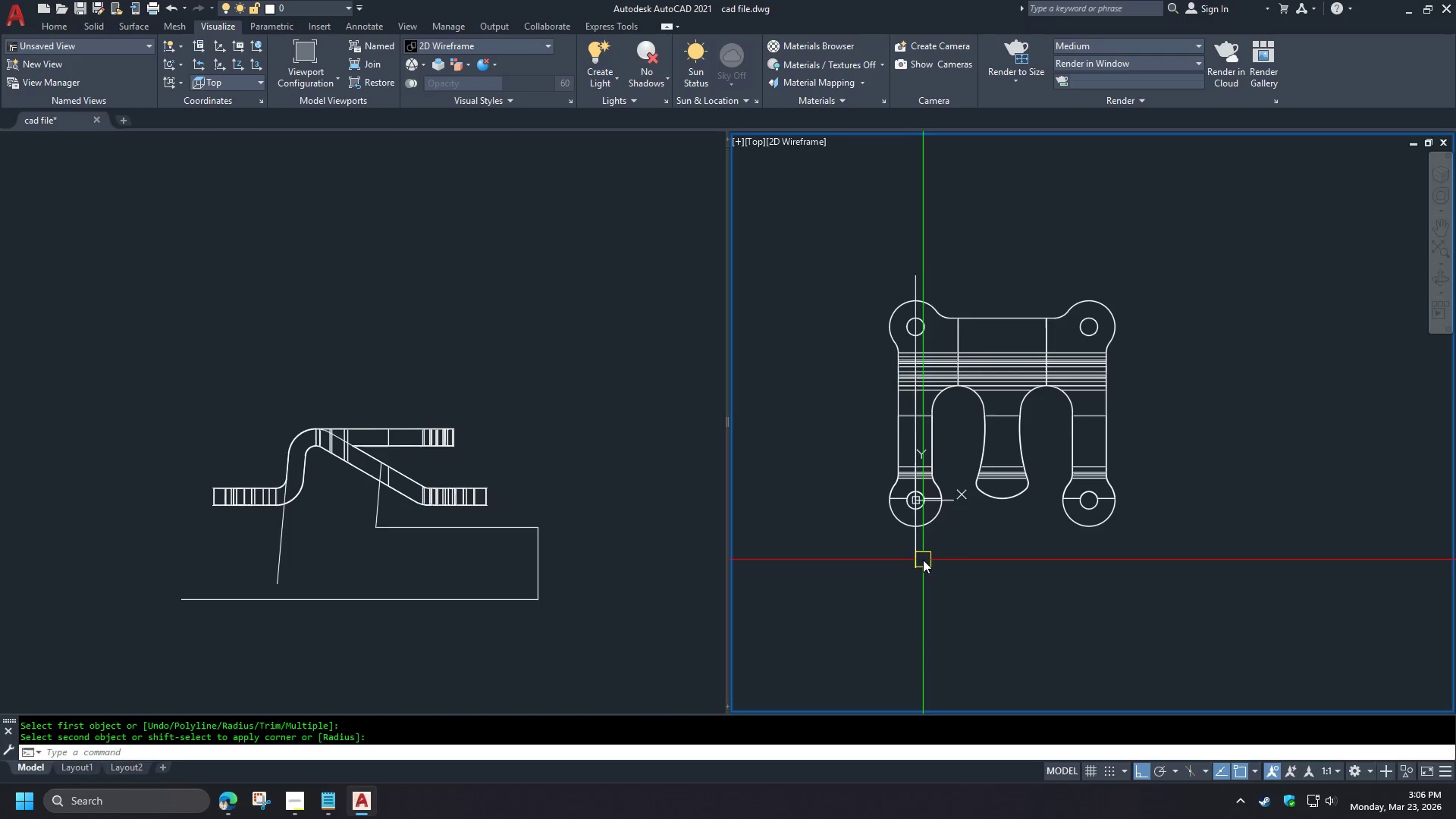 
left_click([917, 560])
 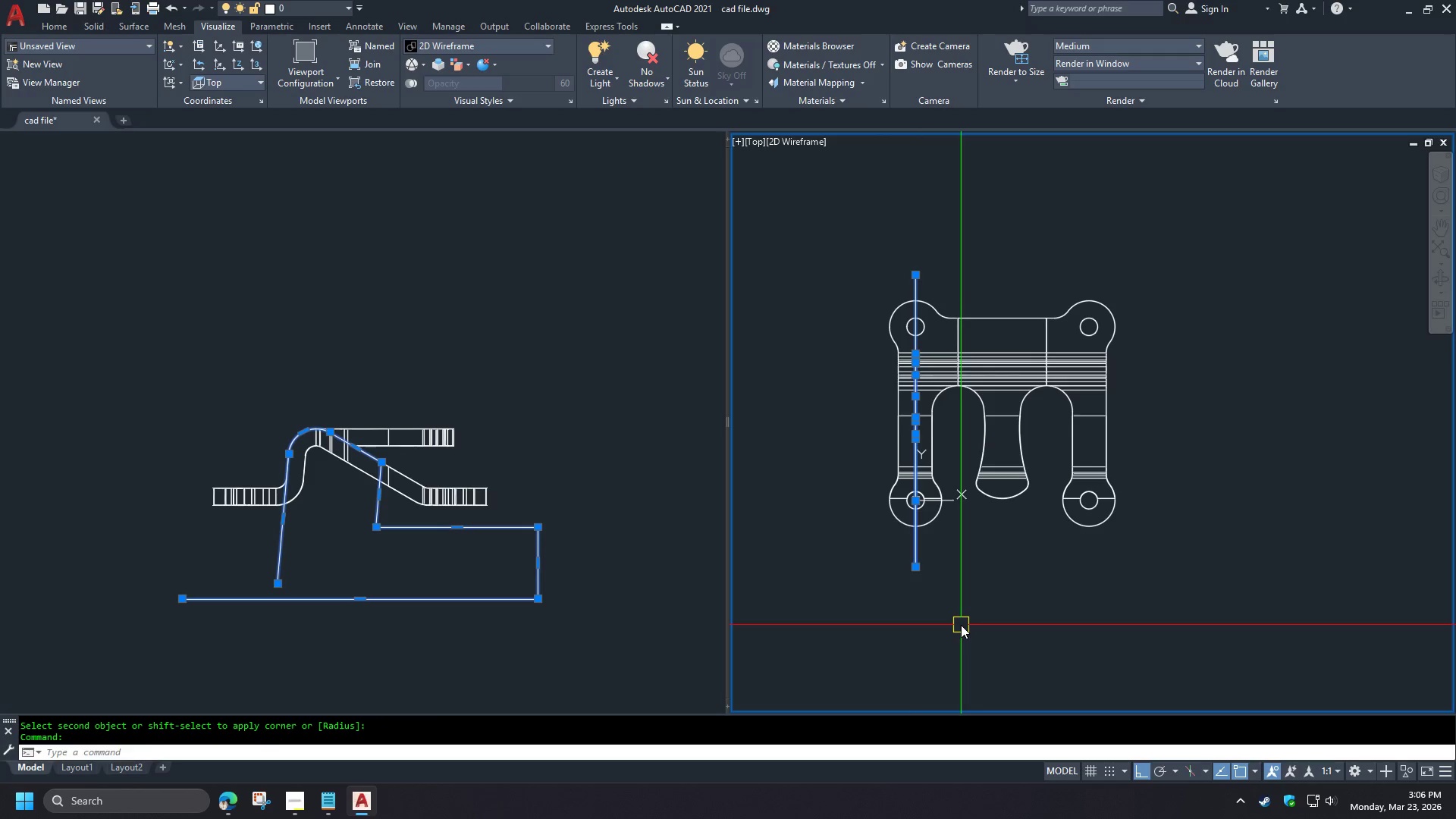 
key(M)
 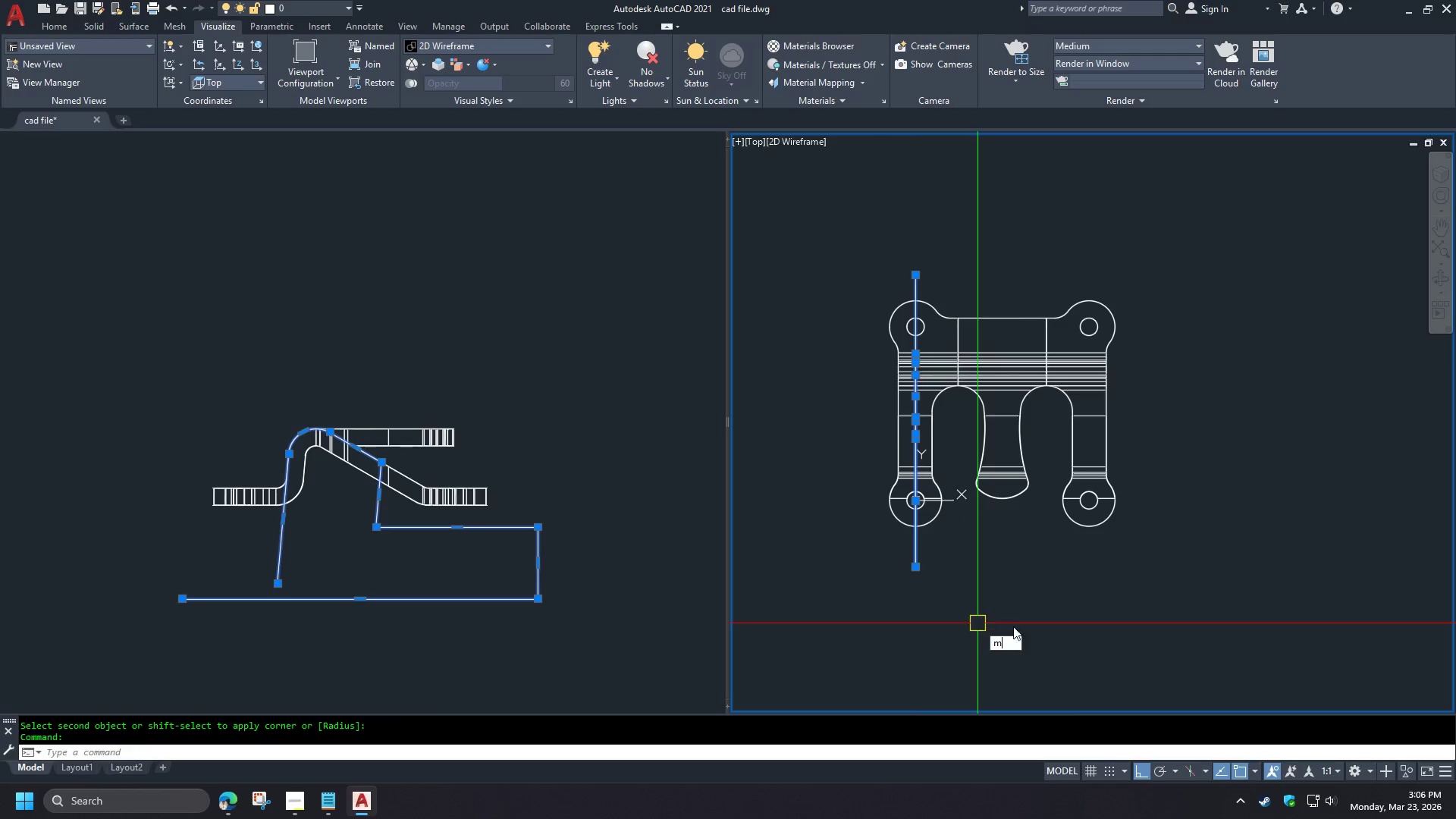 
key(Space)
 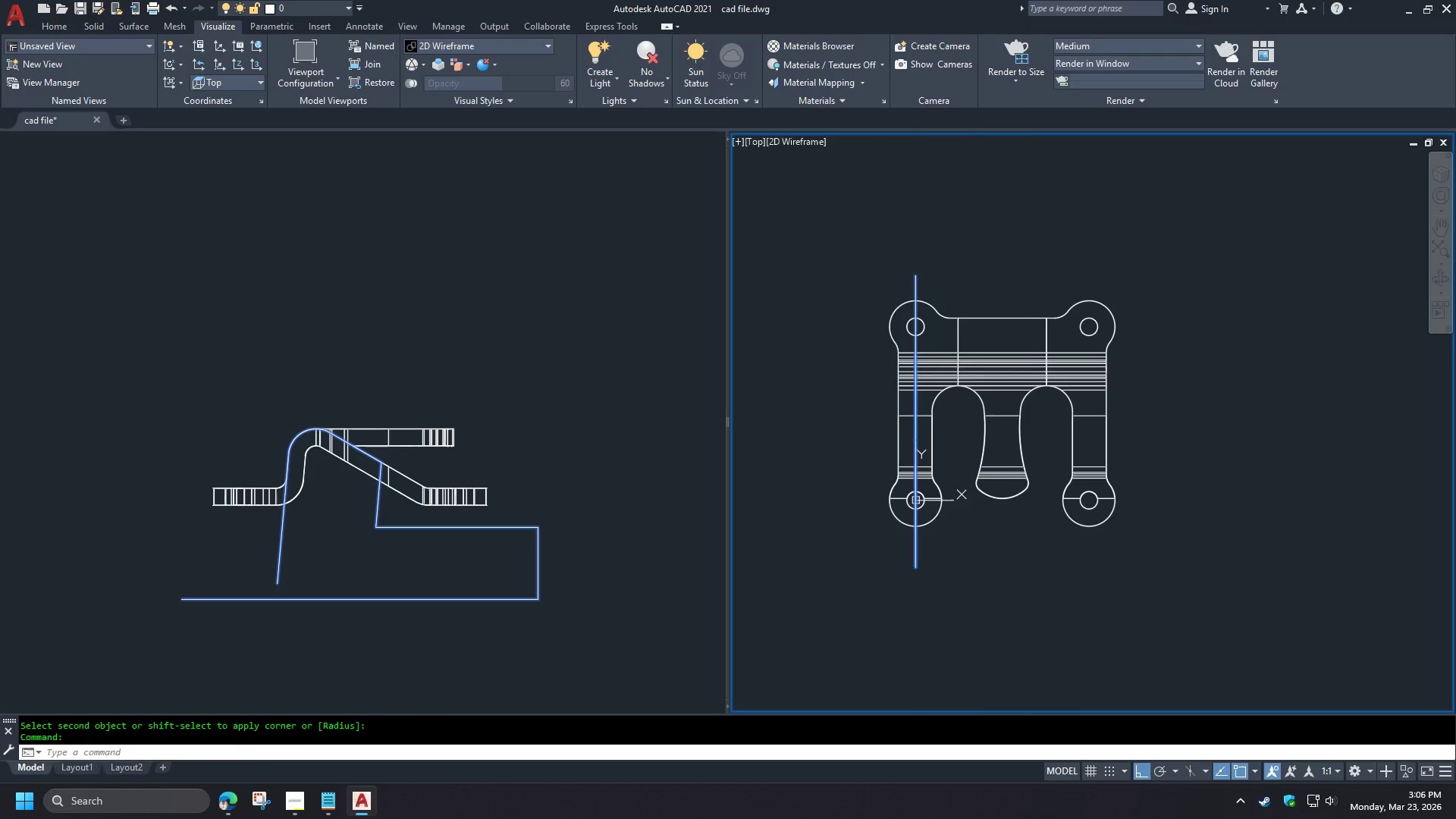 
left_click([1029, 623])
 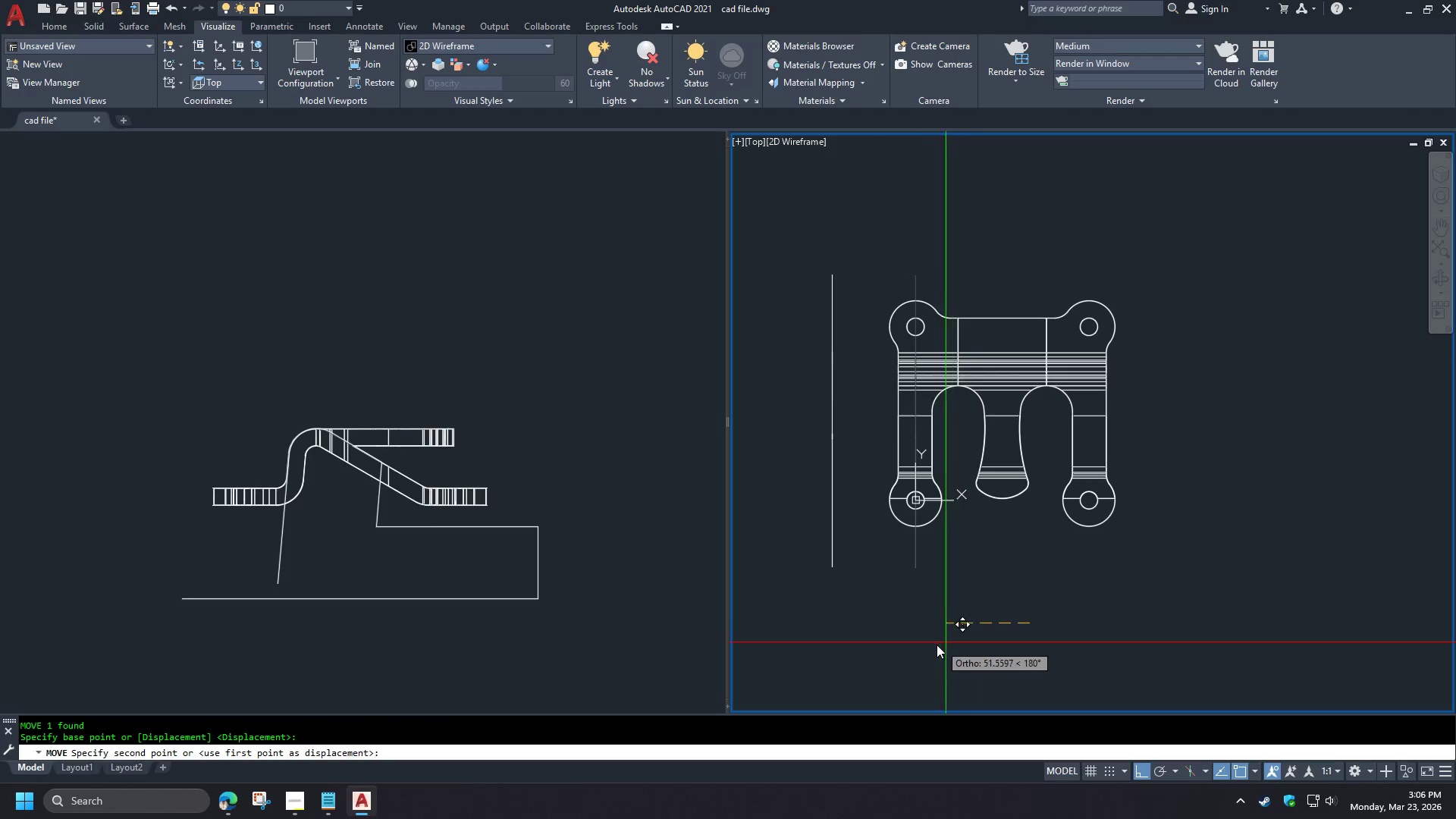 
left_click([934, 645])
 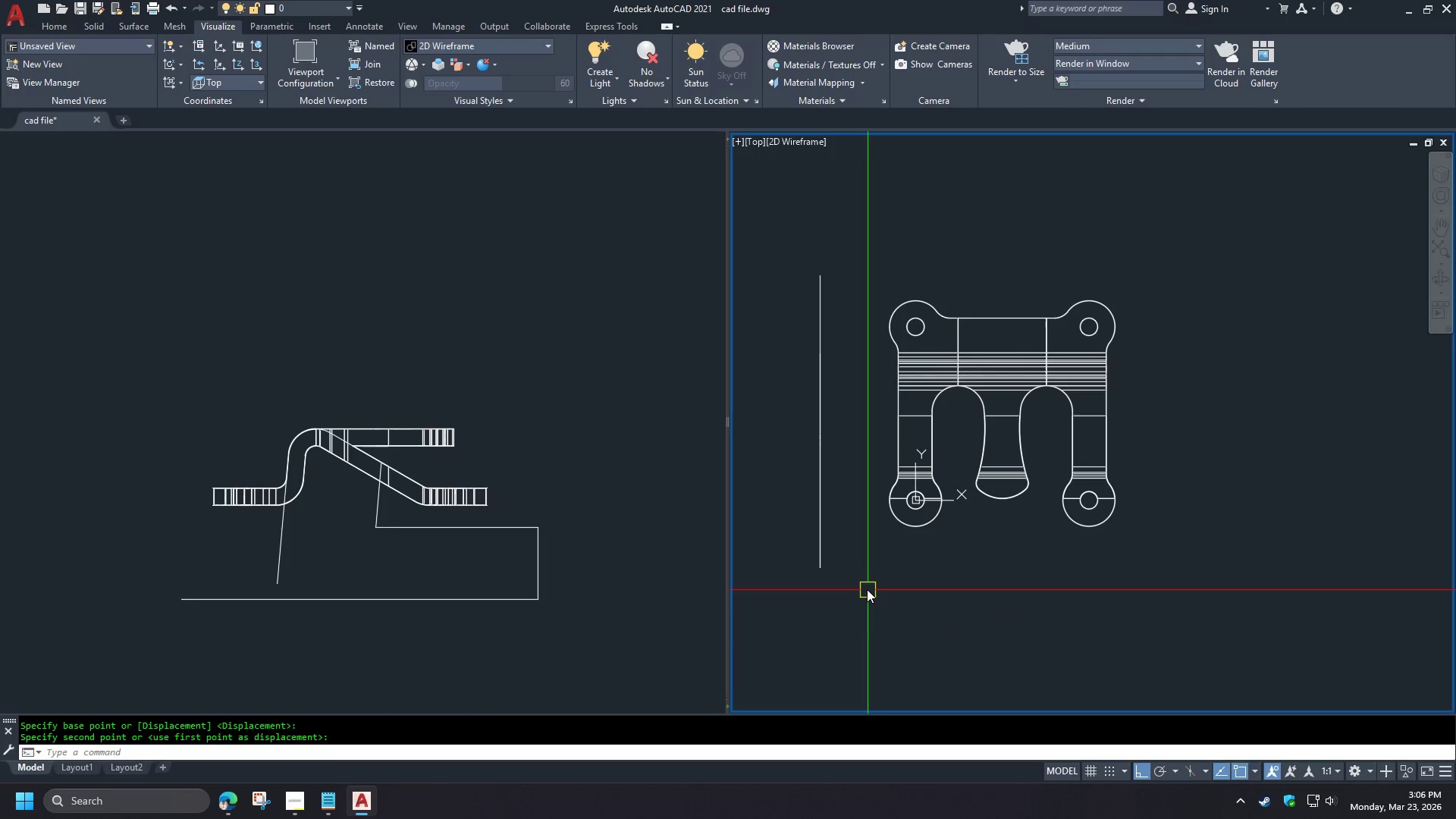 
key(E)
 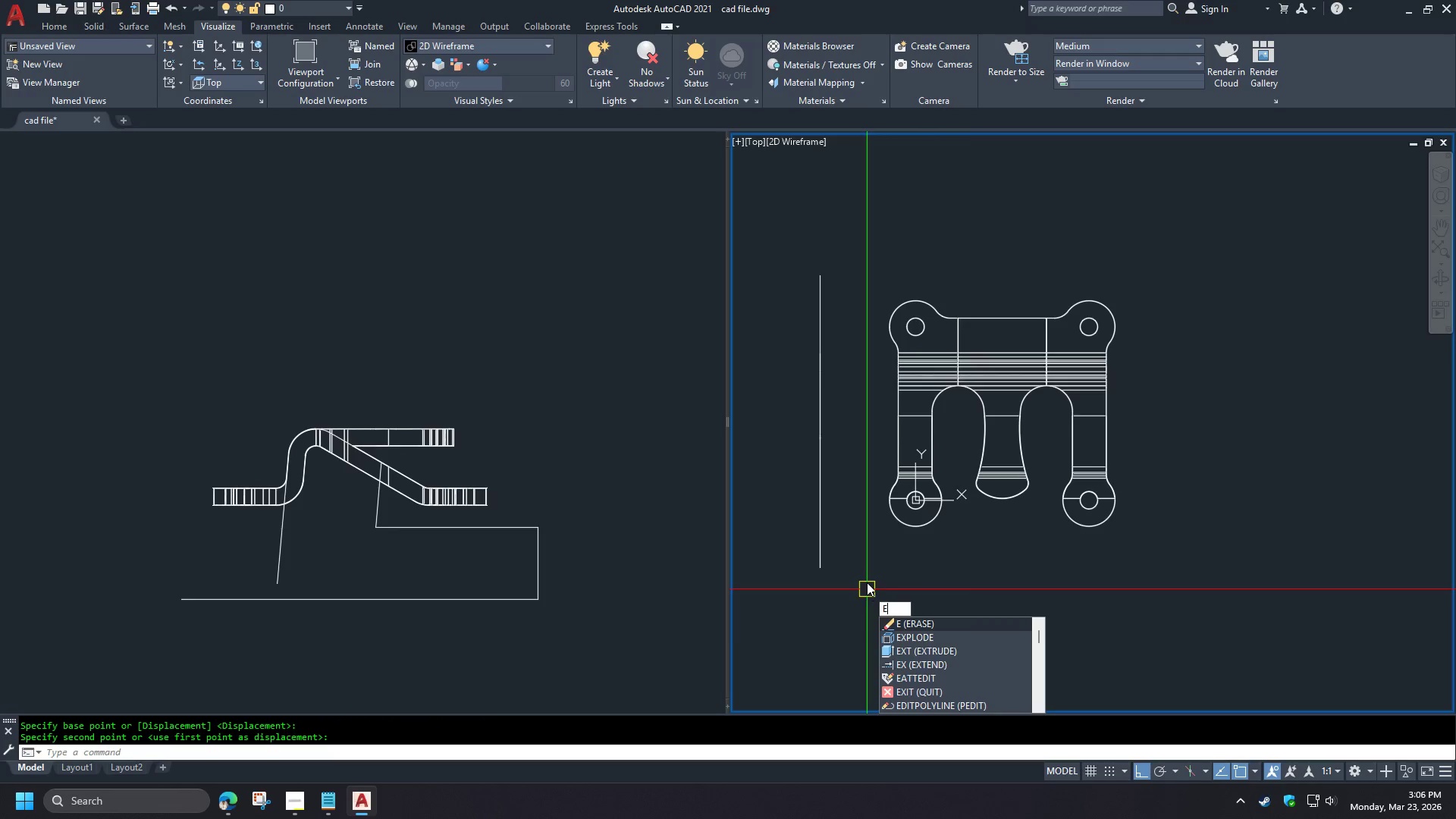 
key(Escape)
 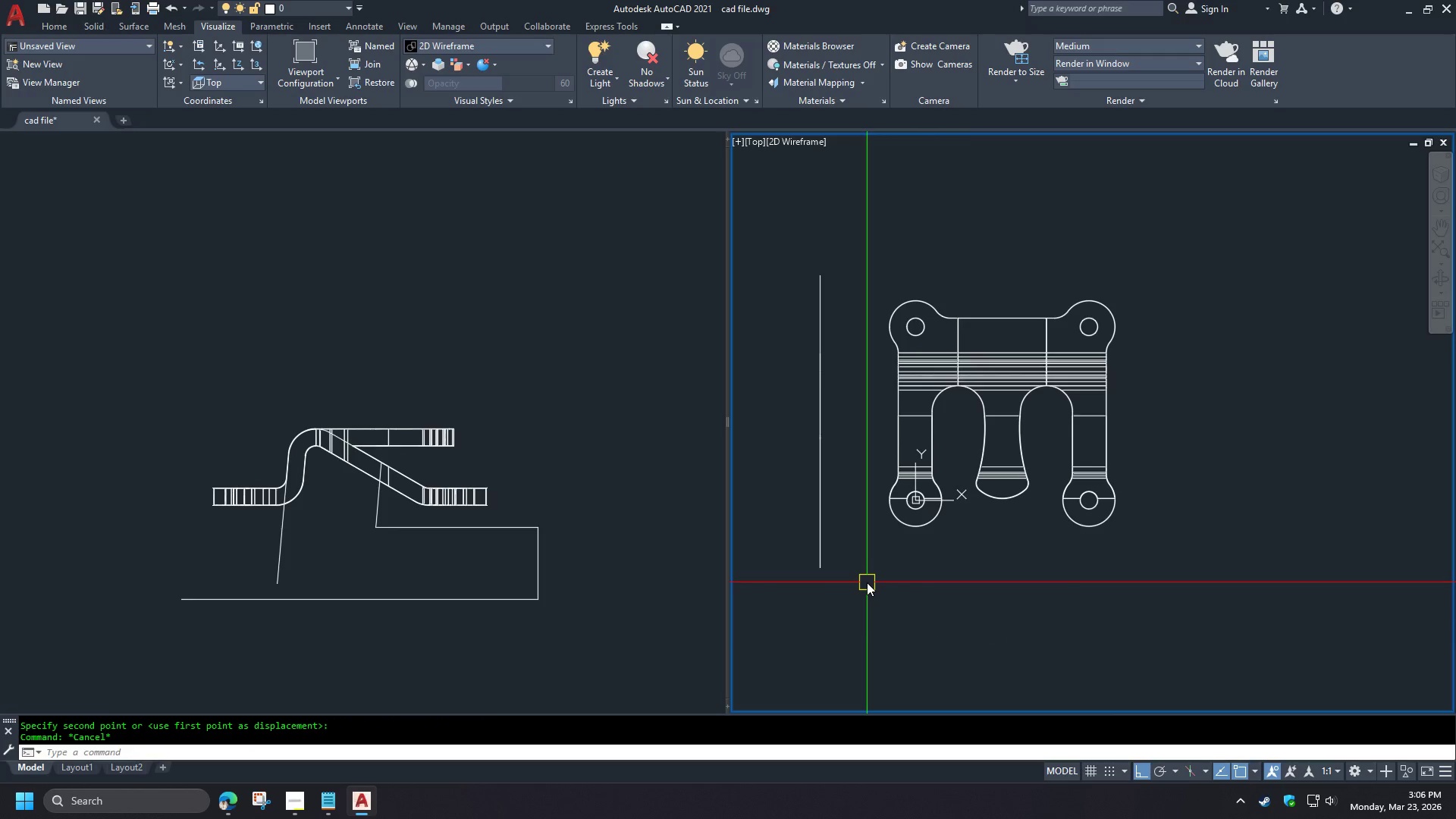 
type(ext )
 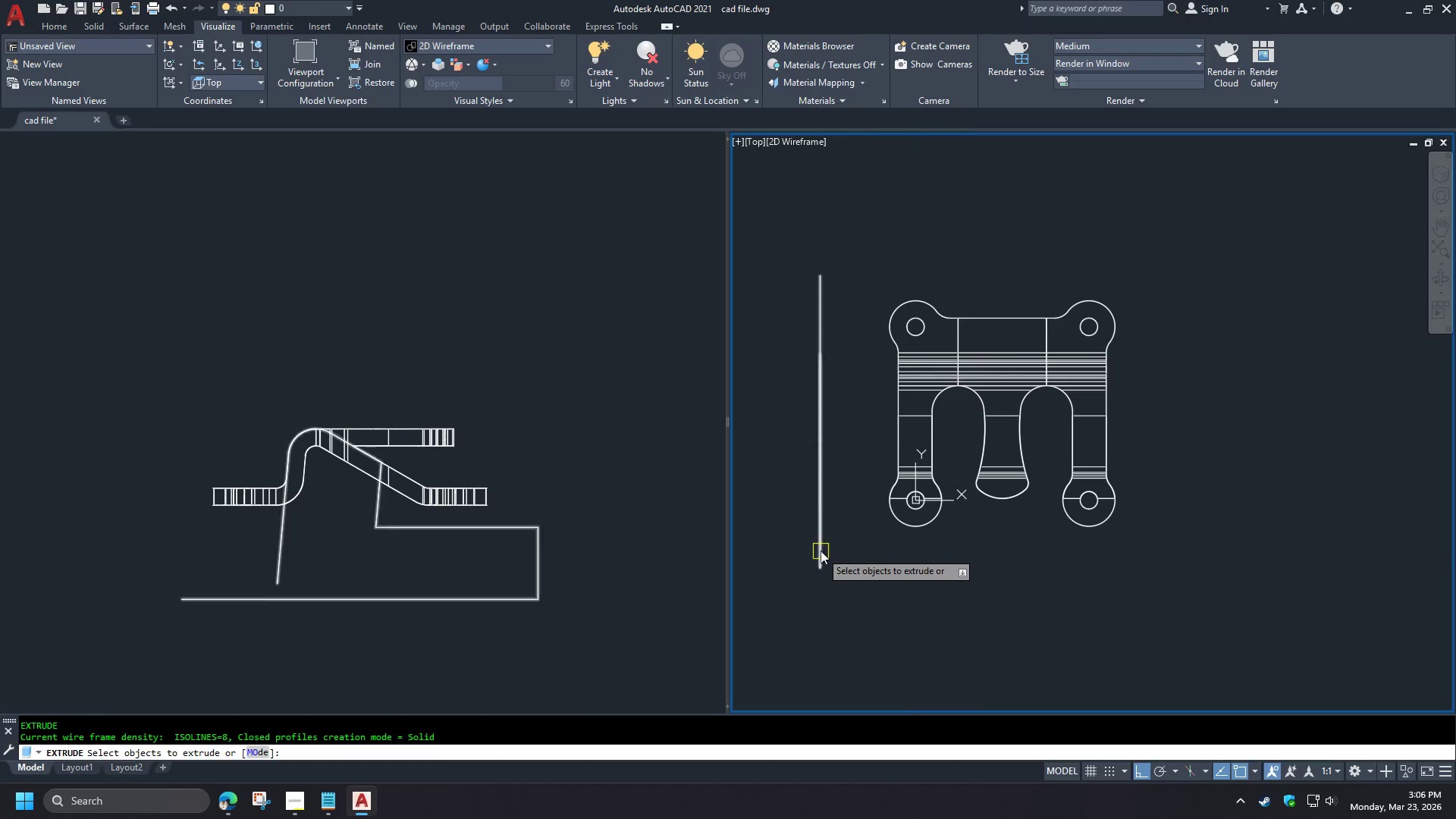 
left_click([821, 551])
 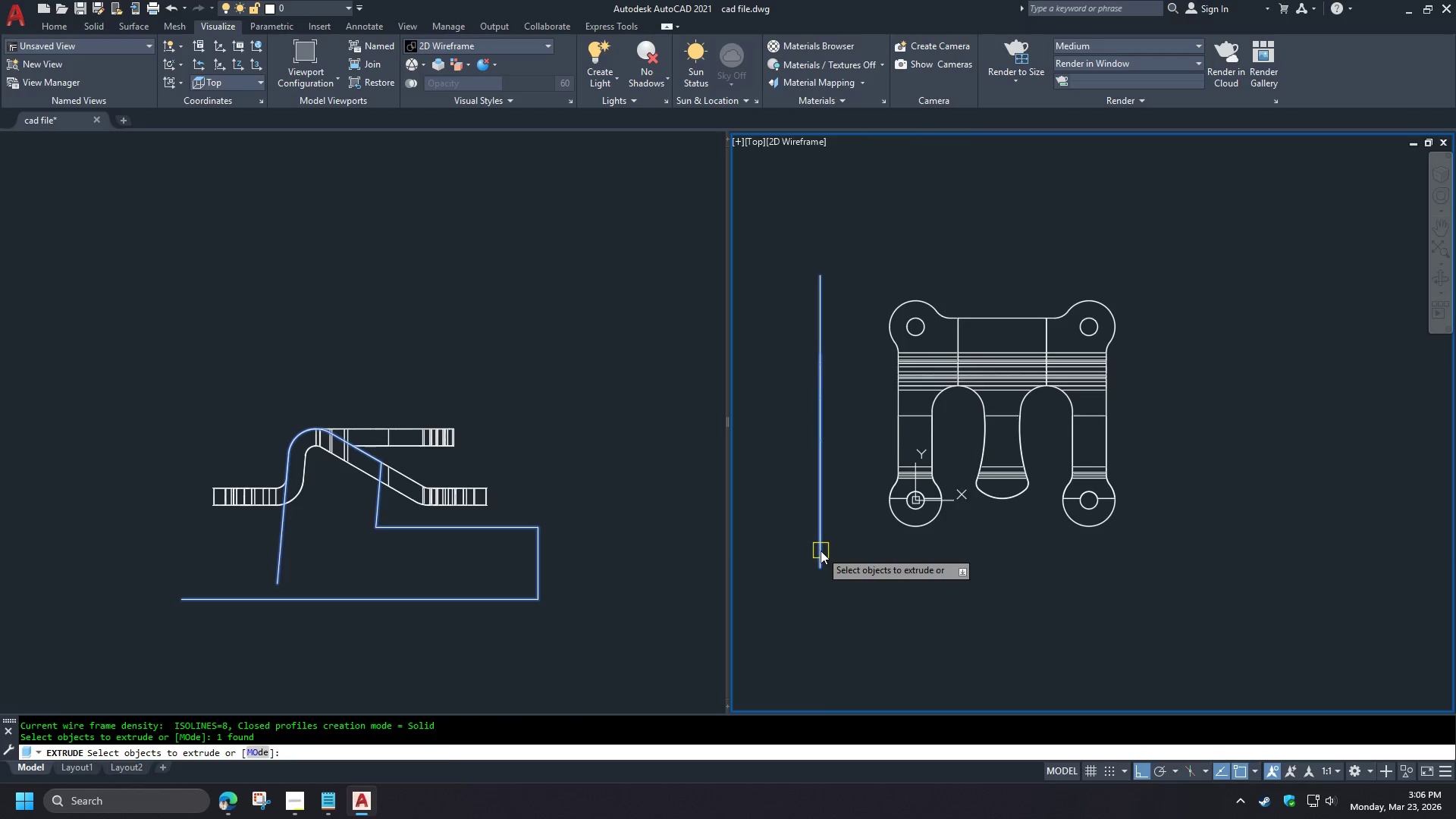 
key(Space)
 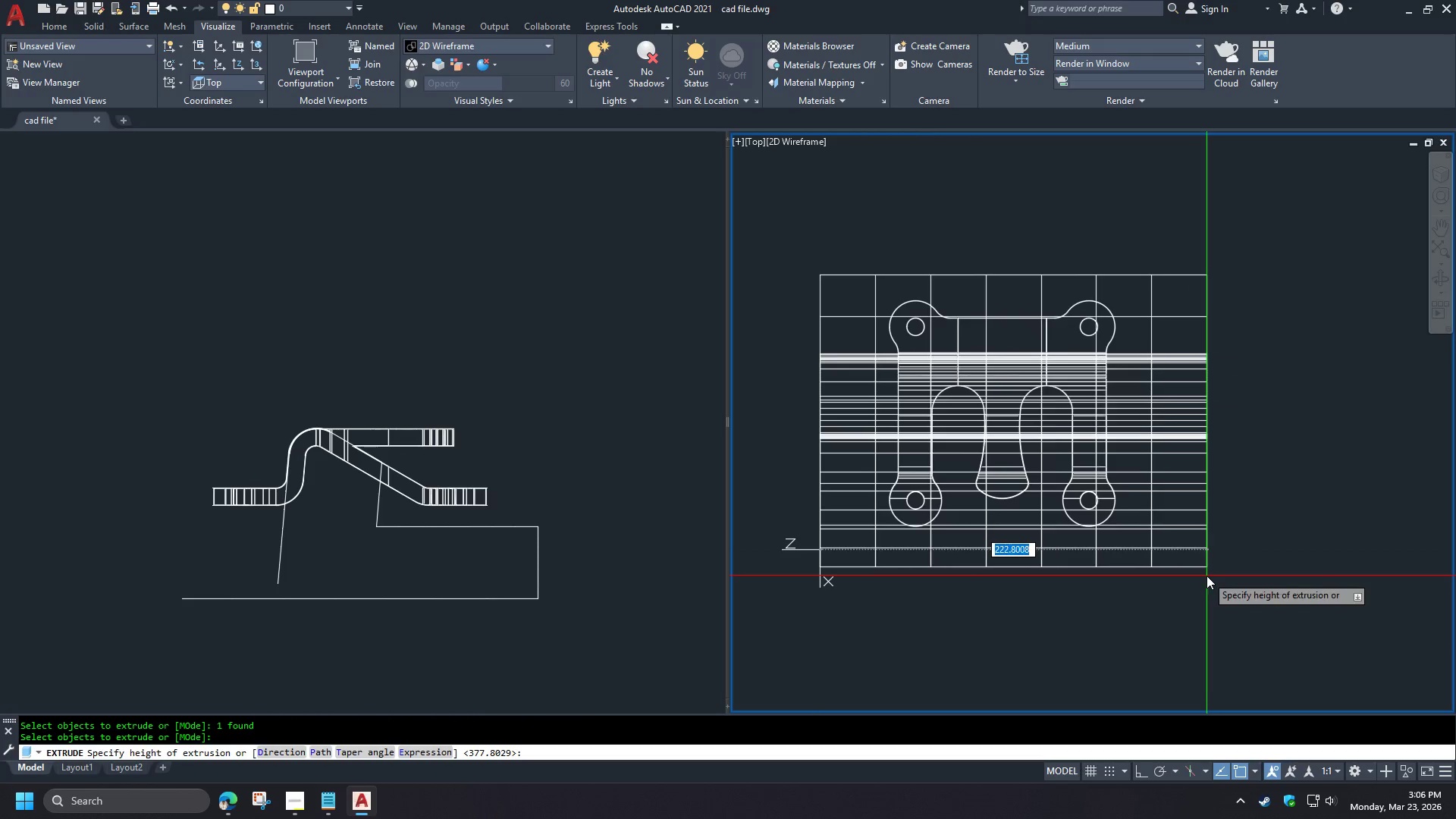 
left_click([1207, 576])
 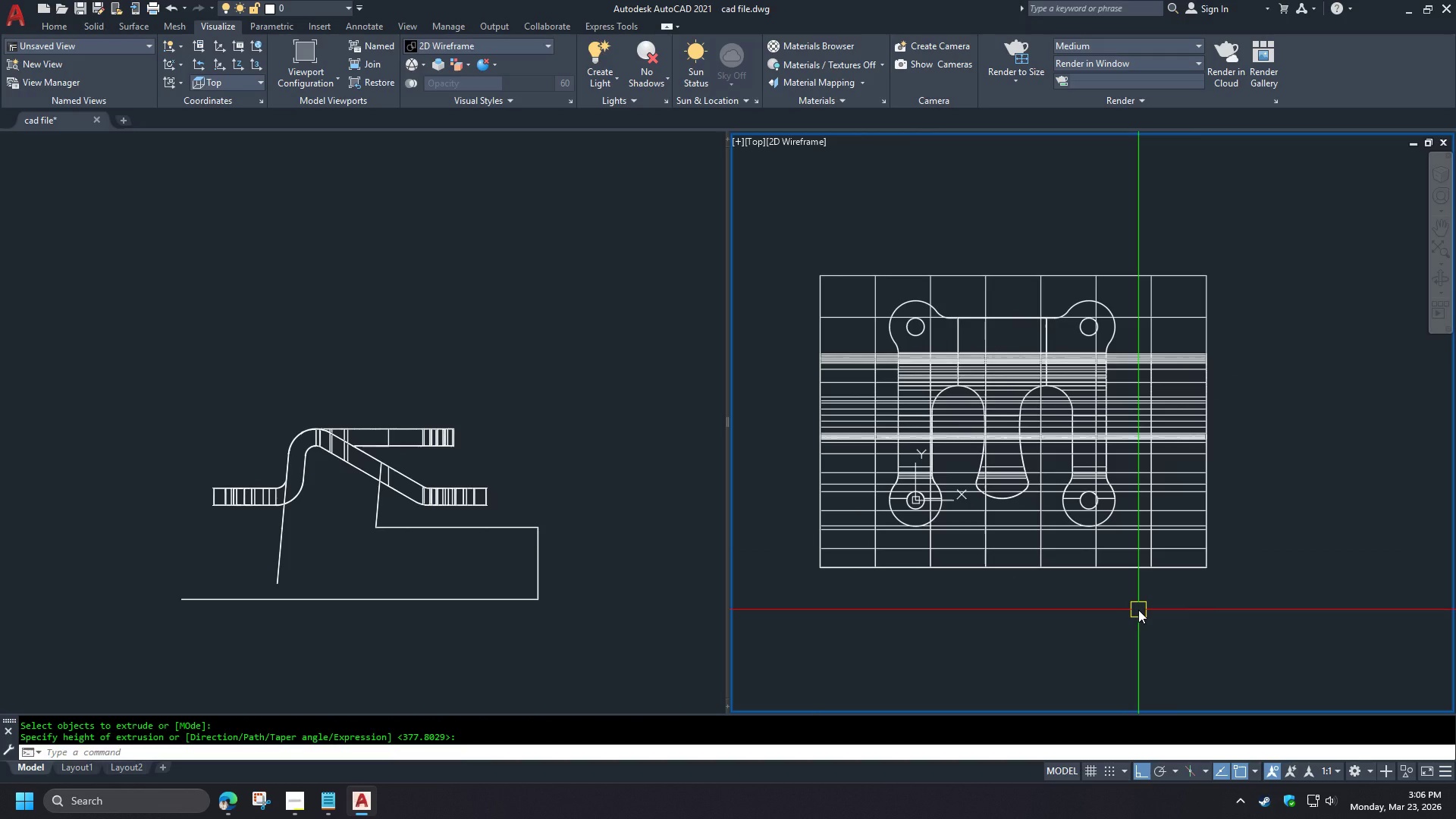 
scroll: coordinate [332, 444], scroll_direction: down, amount: 3.0
 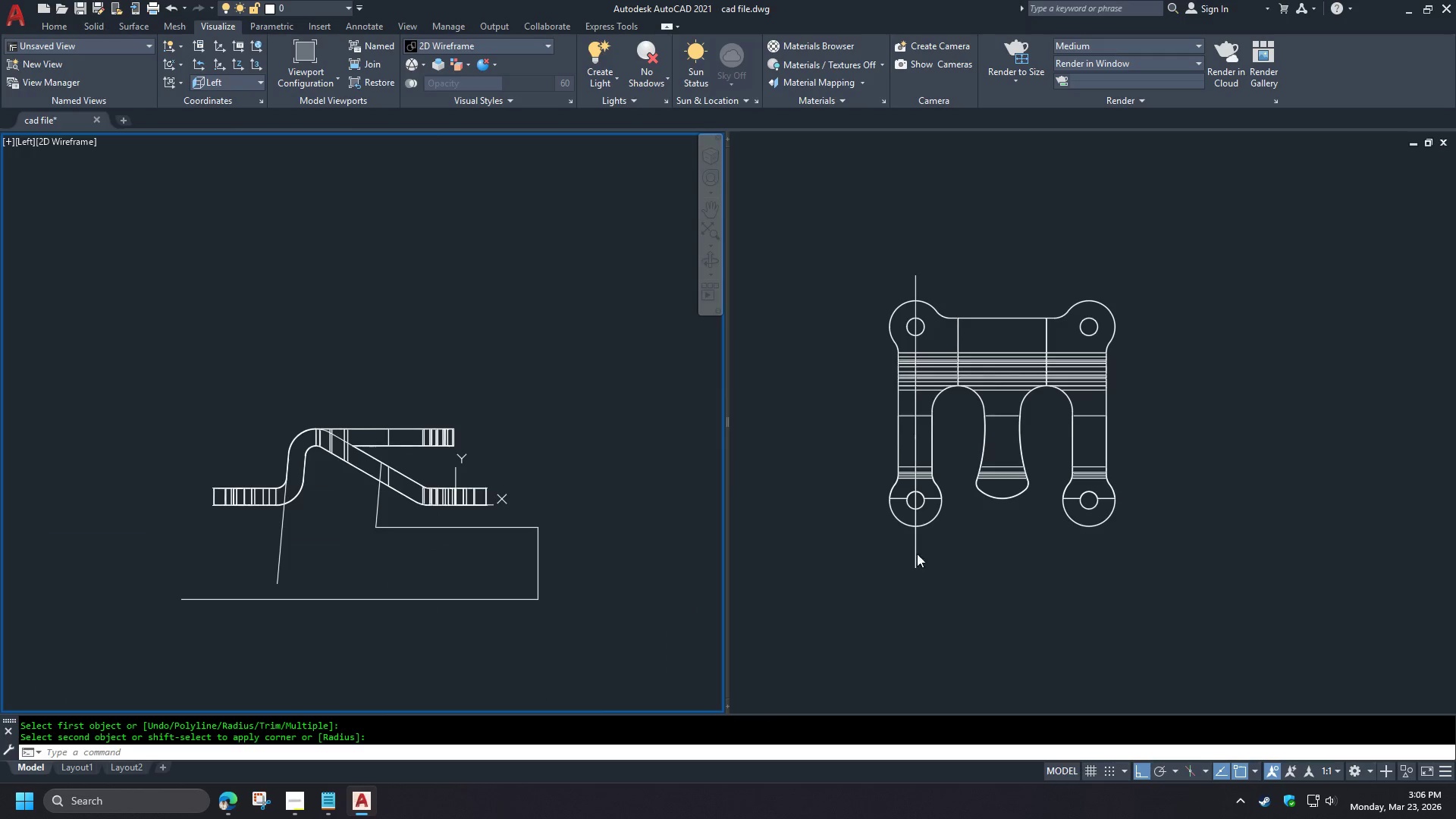 
wait(5.59)
 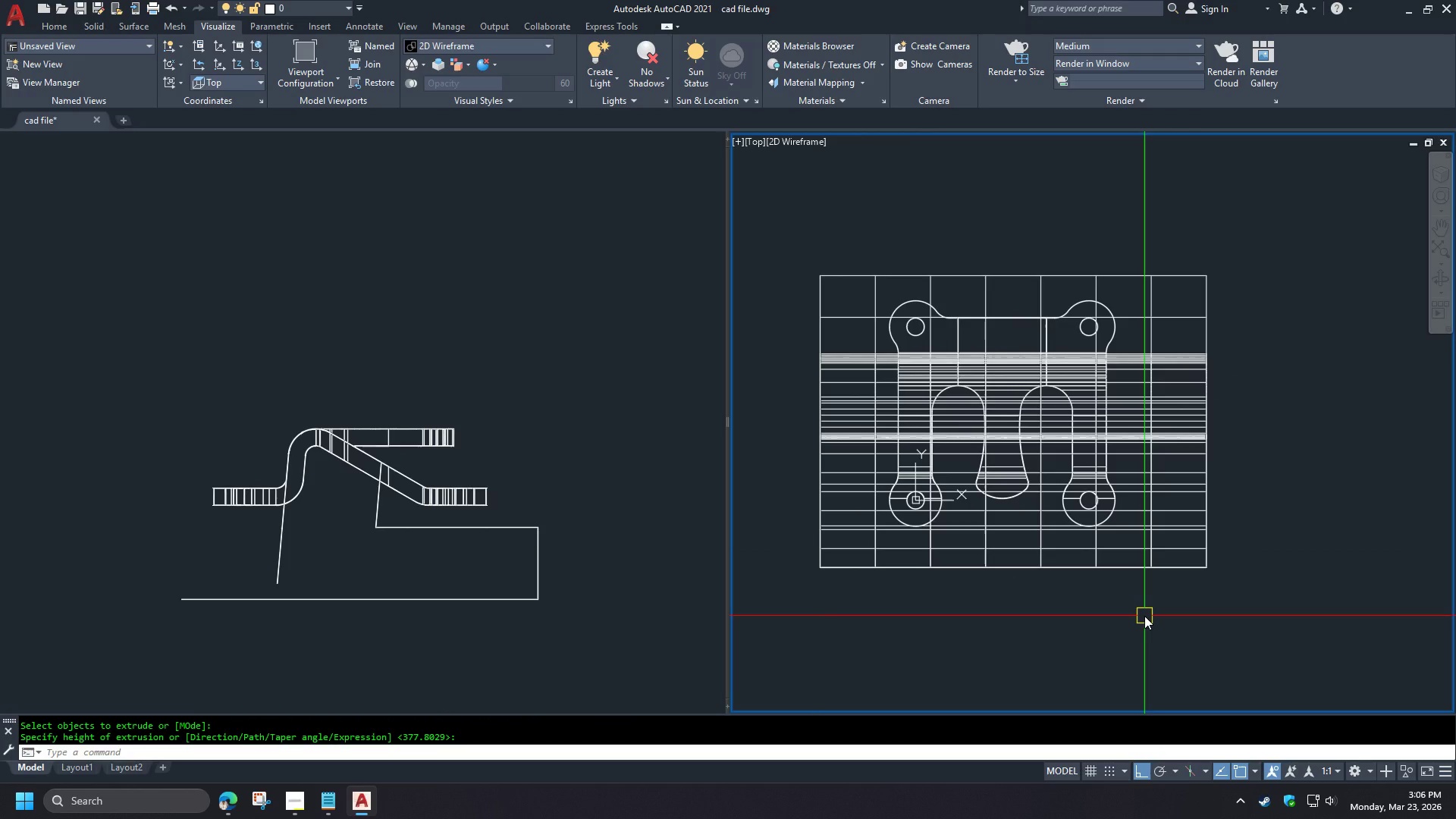 
left_click([1149, 558])
 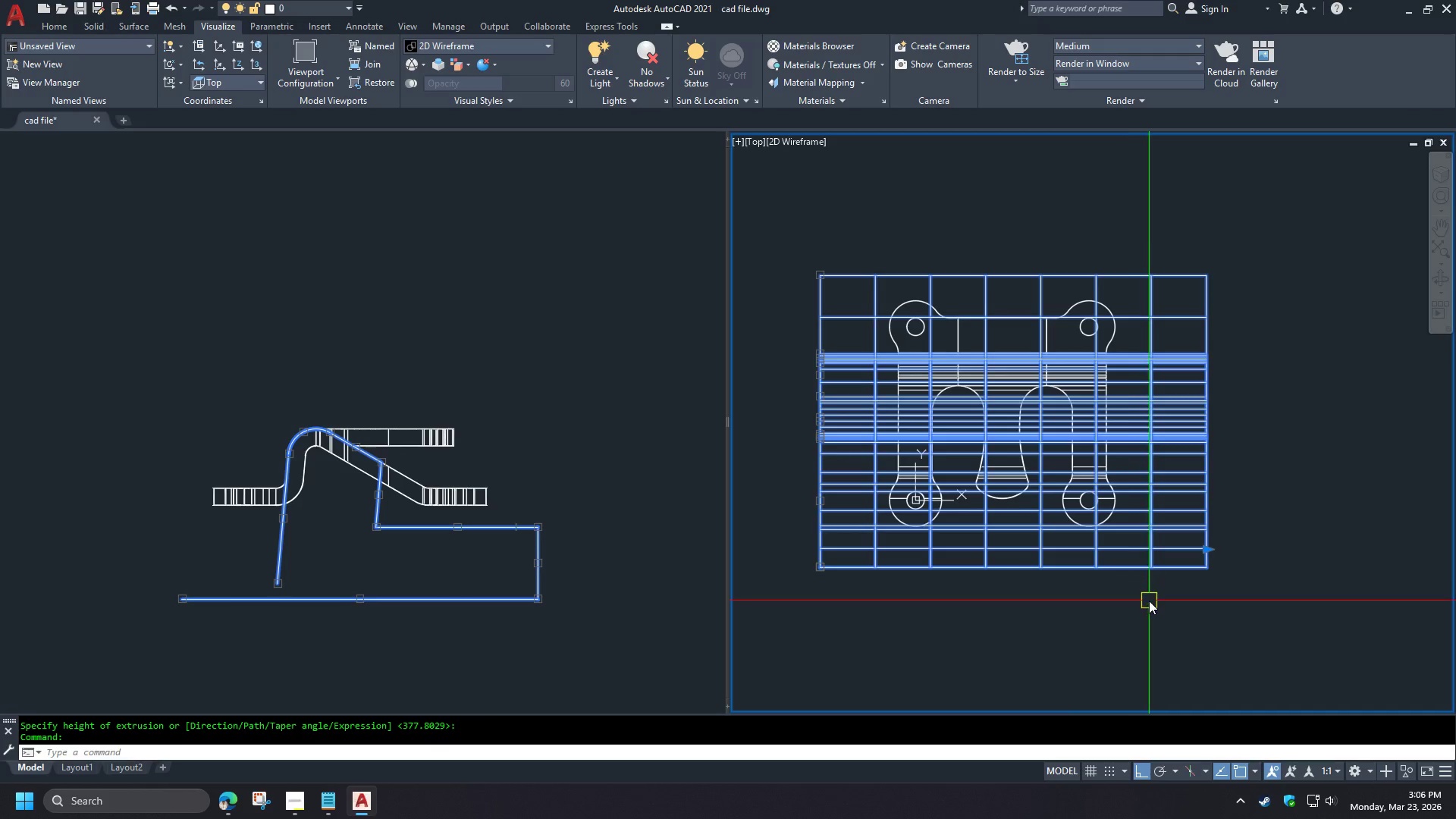 
key(Control+1)
 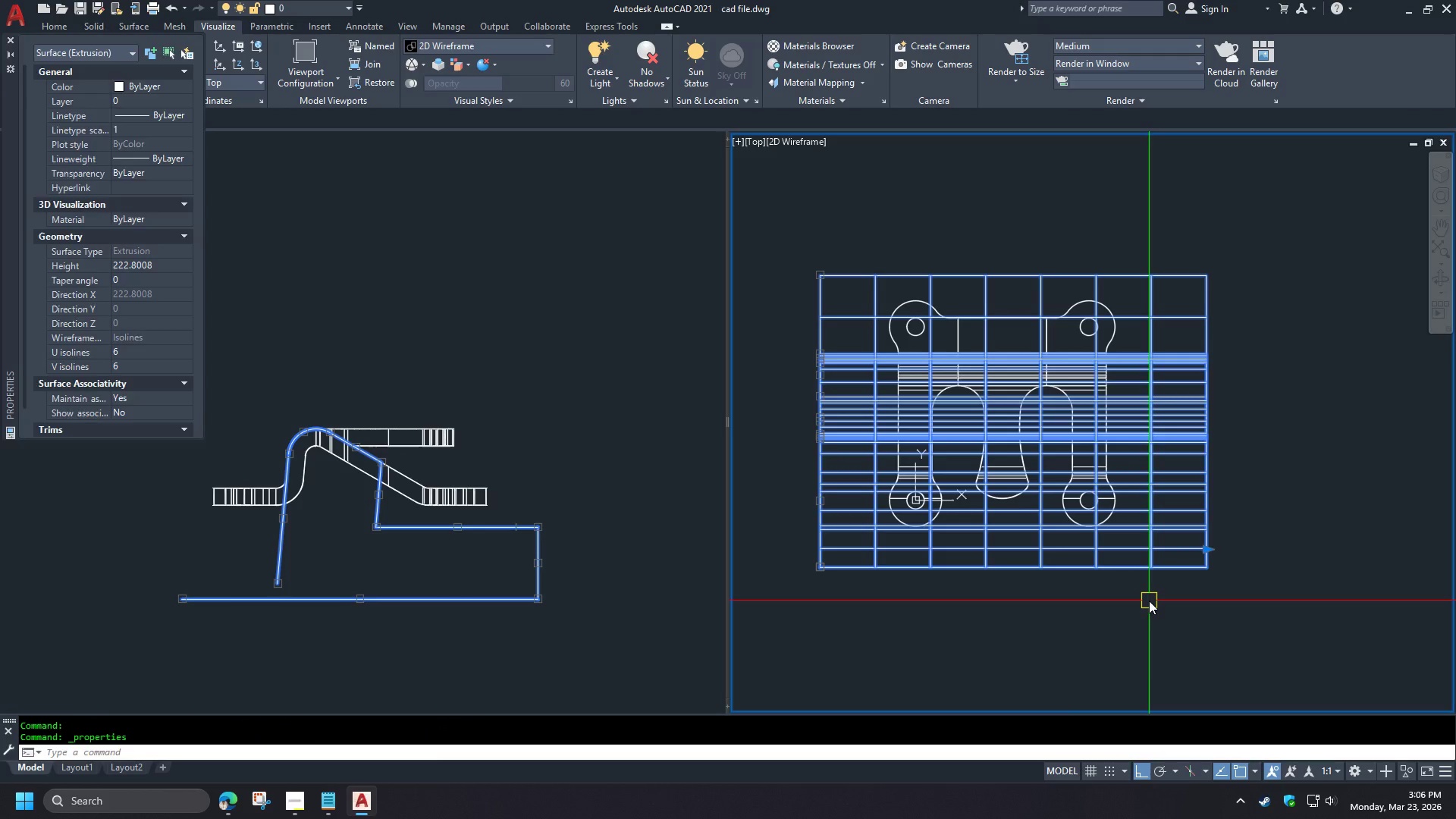 
key(Control+1)
 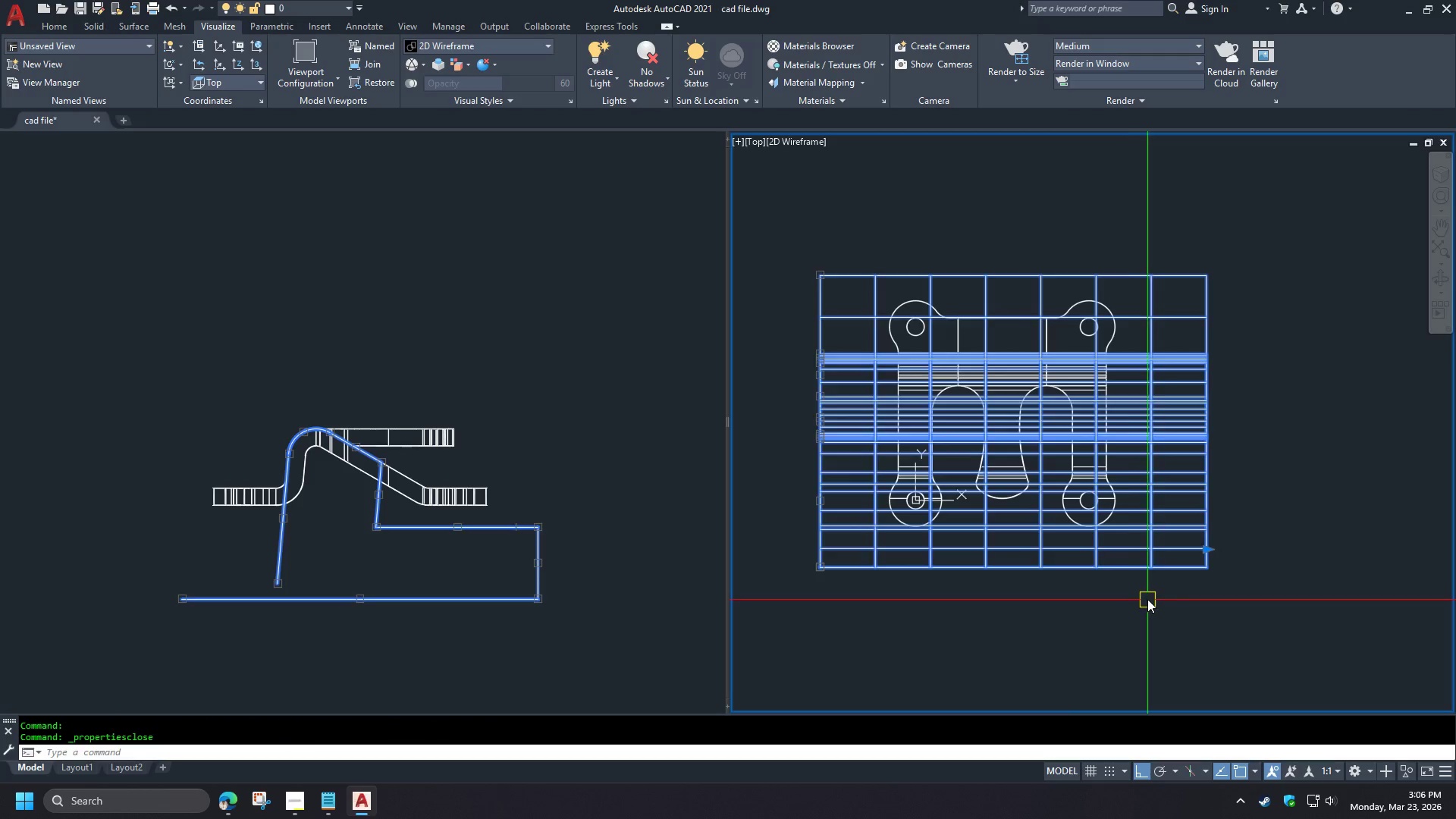 
key(Escape)
 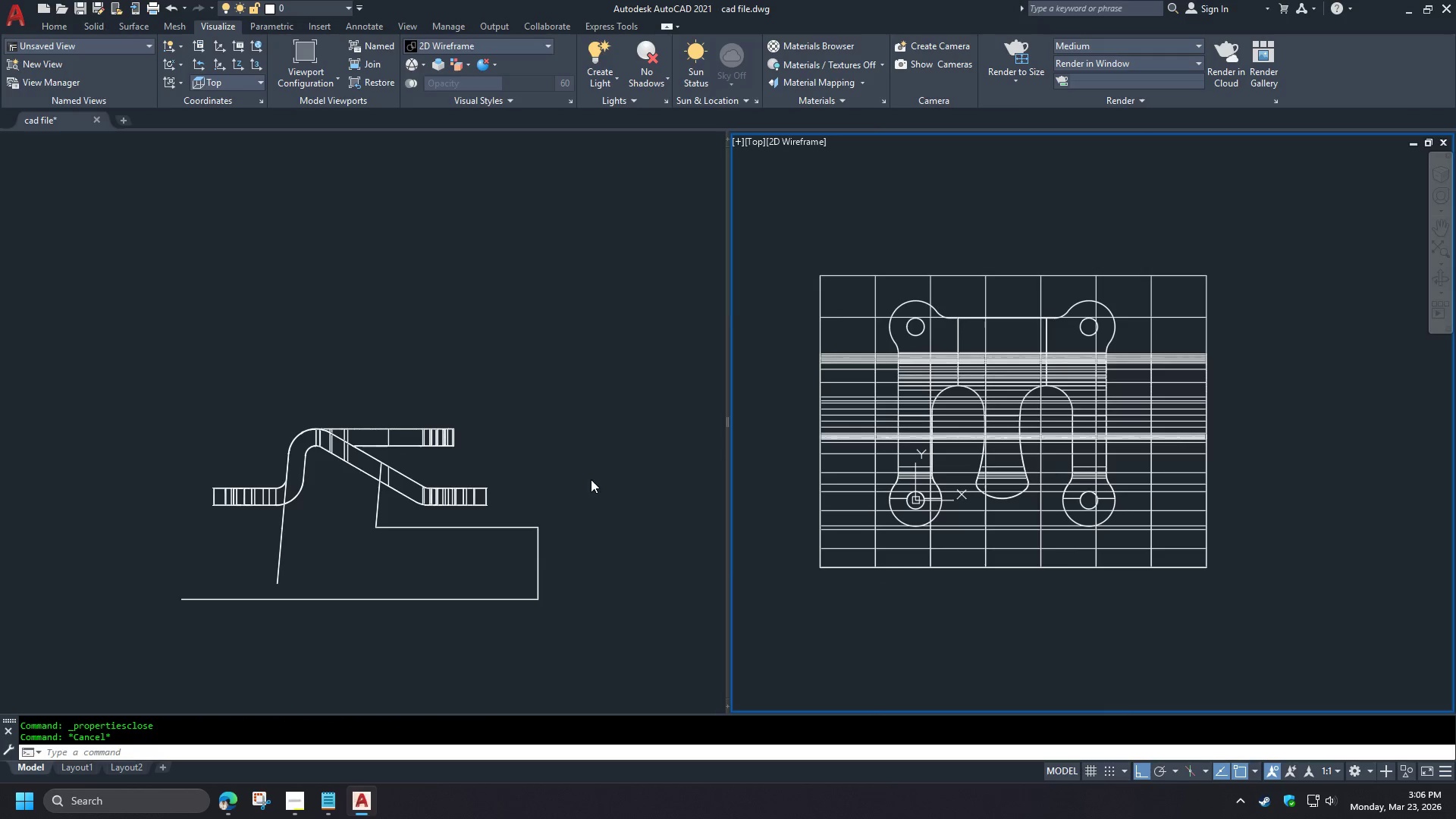 
left_click([516, 449])
 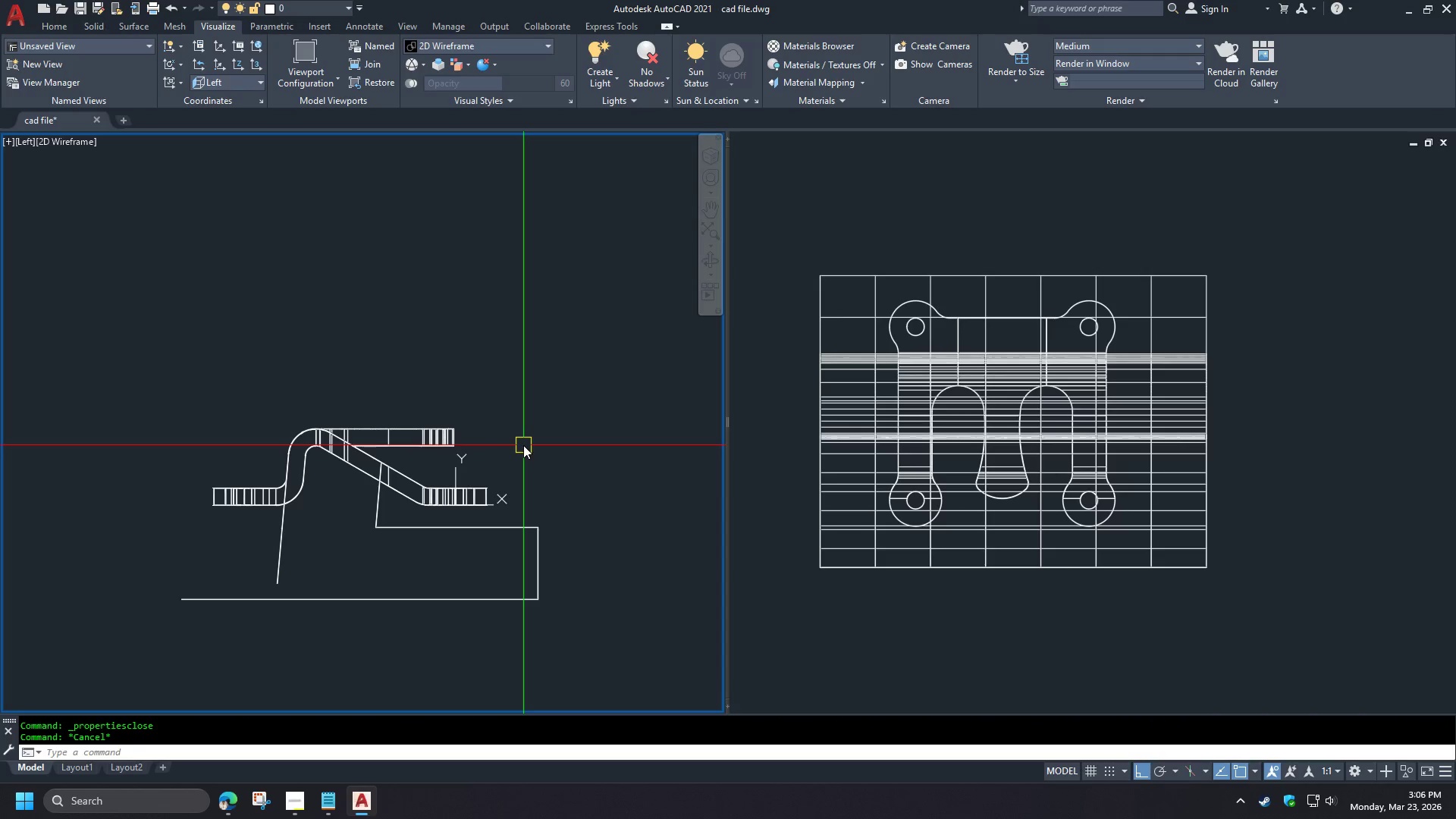 
type(sli )
 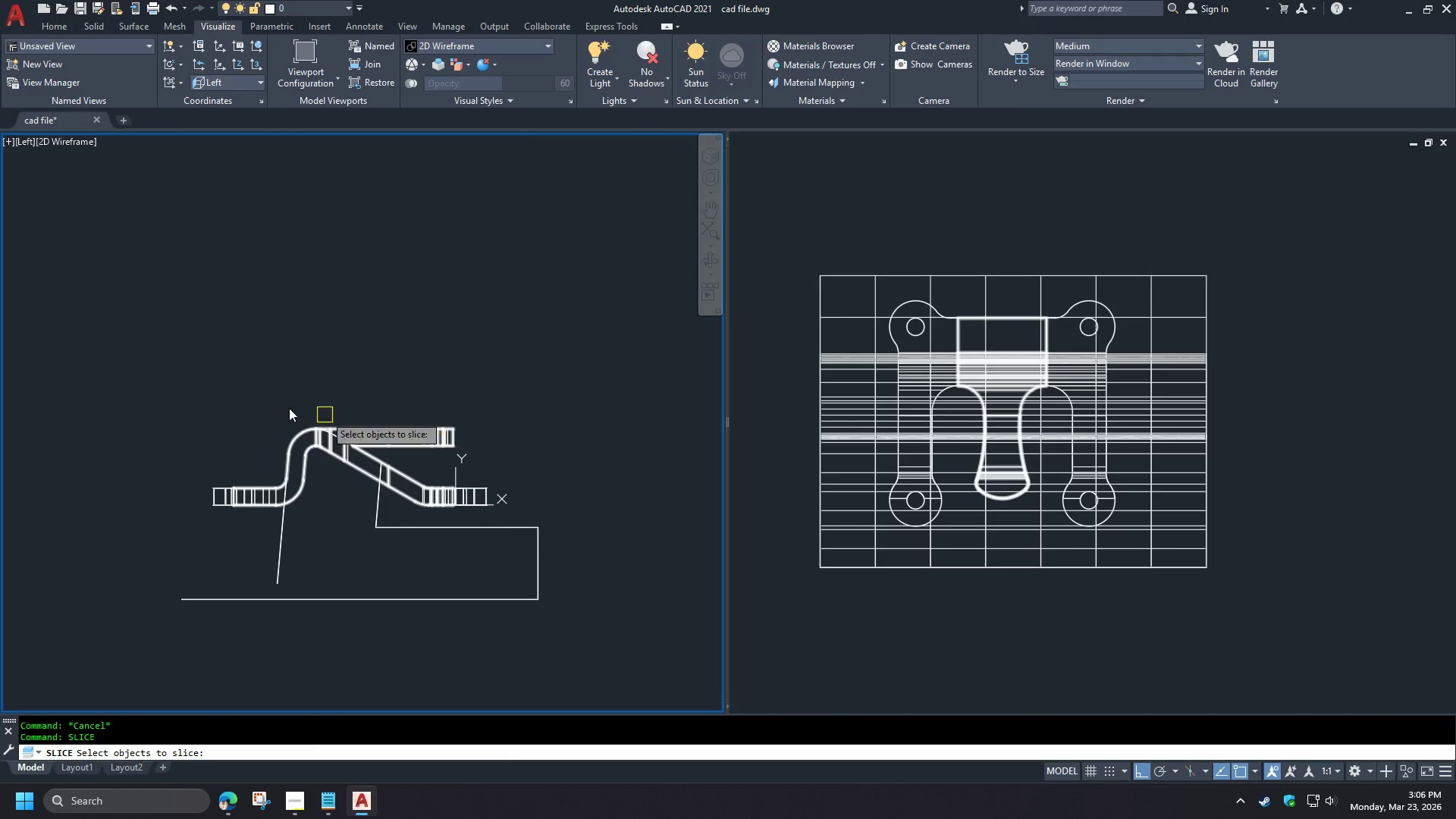 
left_click_drag(start_coordinate=[158, 387], to_coordinate=[173, 388])
 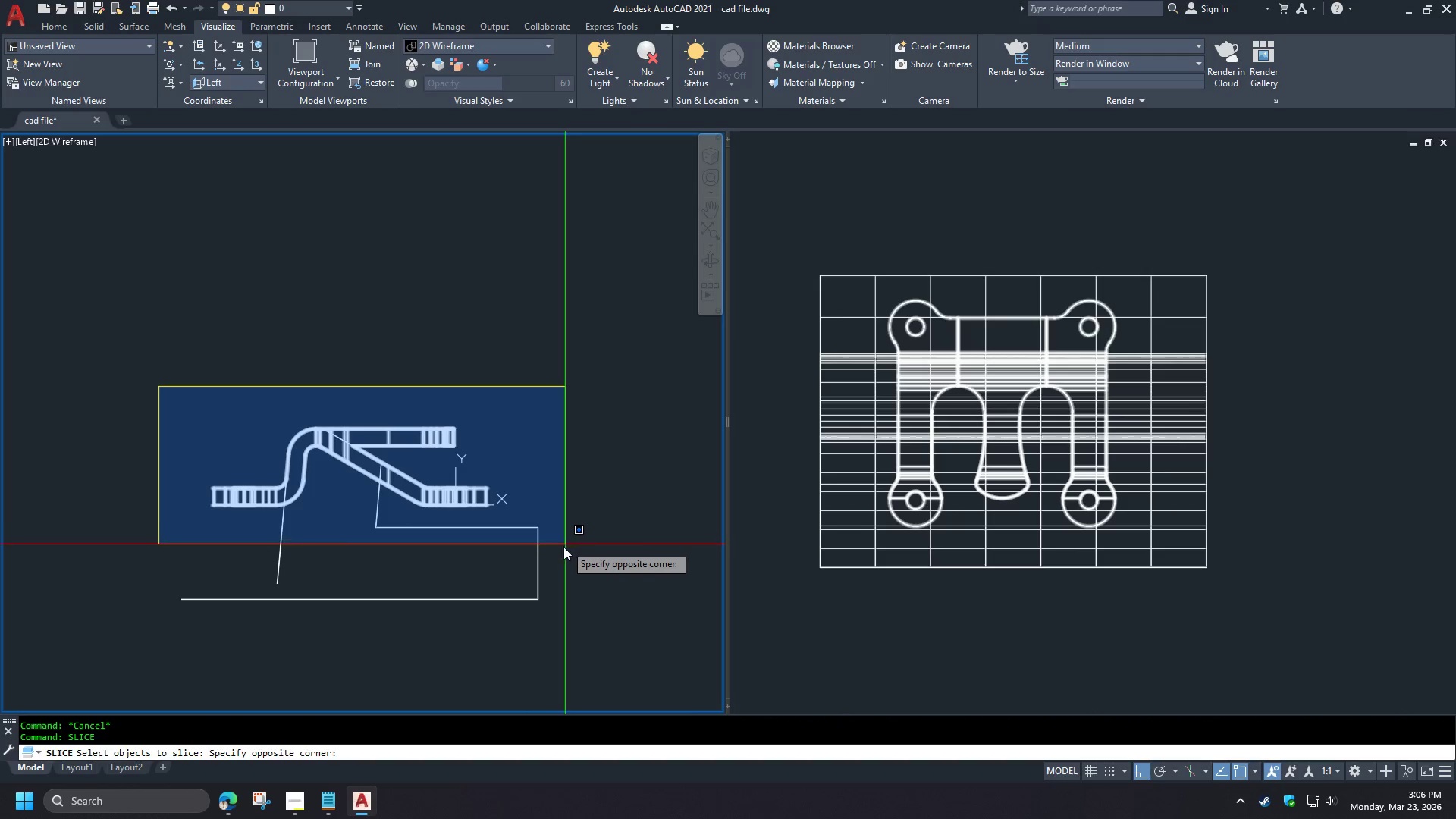 
left_click([561, 548])
 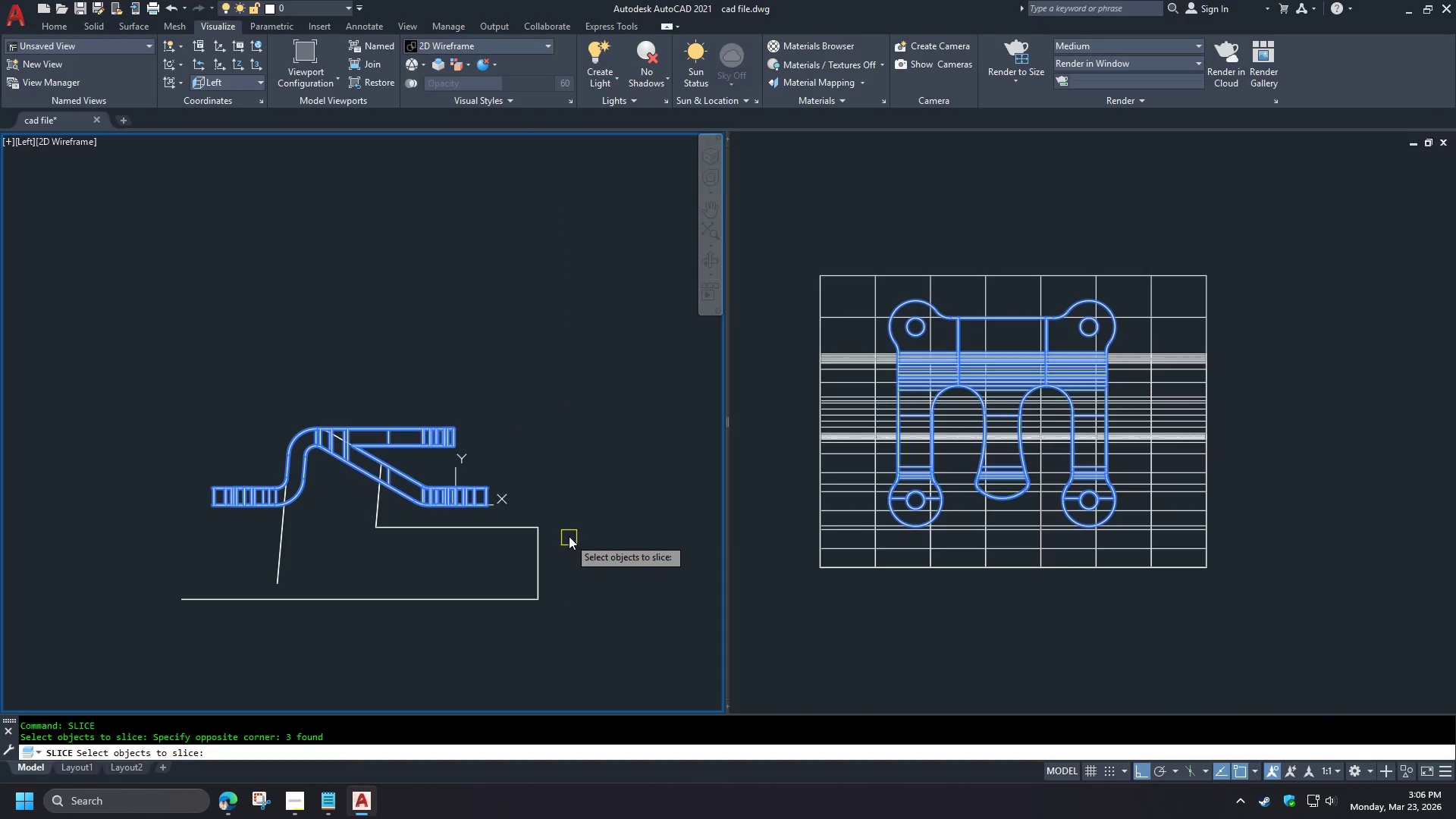 
key(Space)
 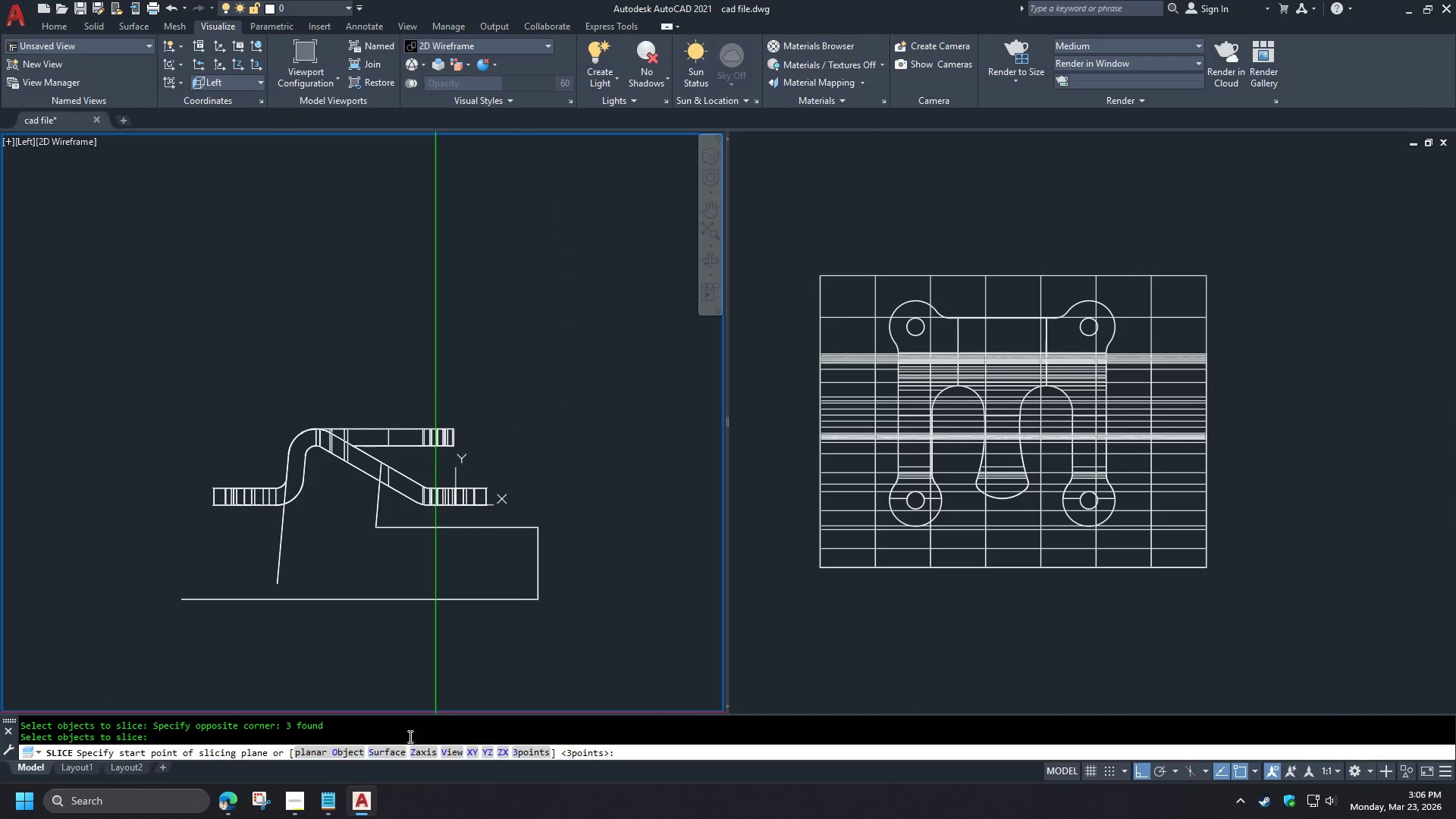 
left_click([394, 752])
 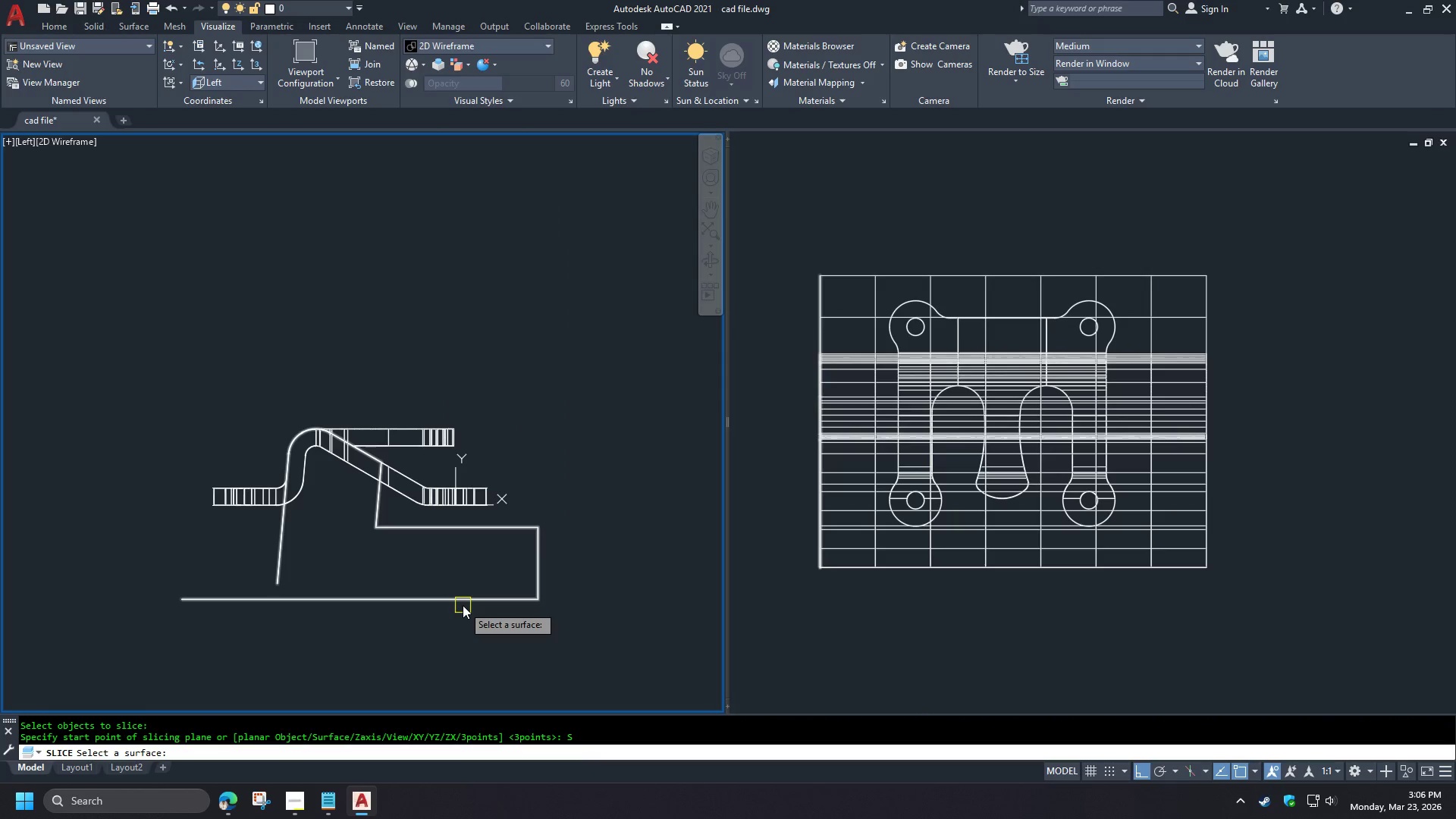 
left_click([462, 602])
 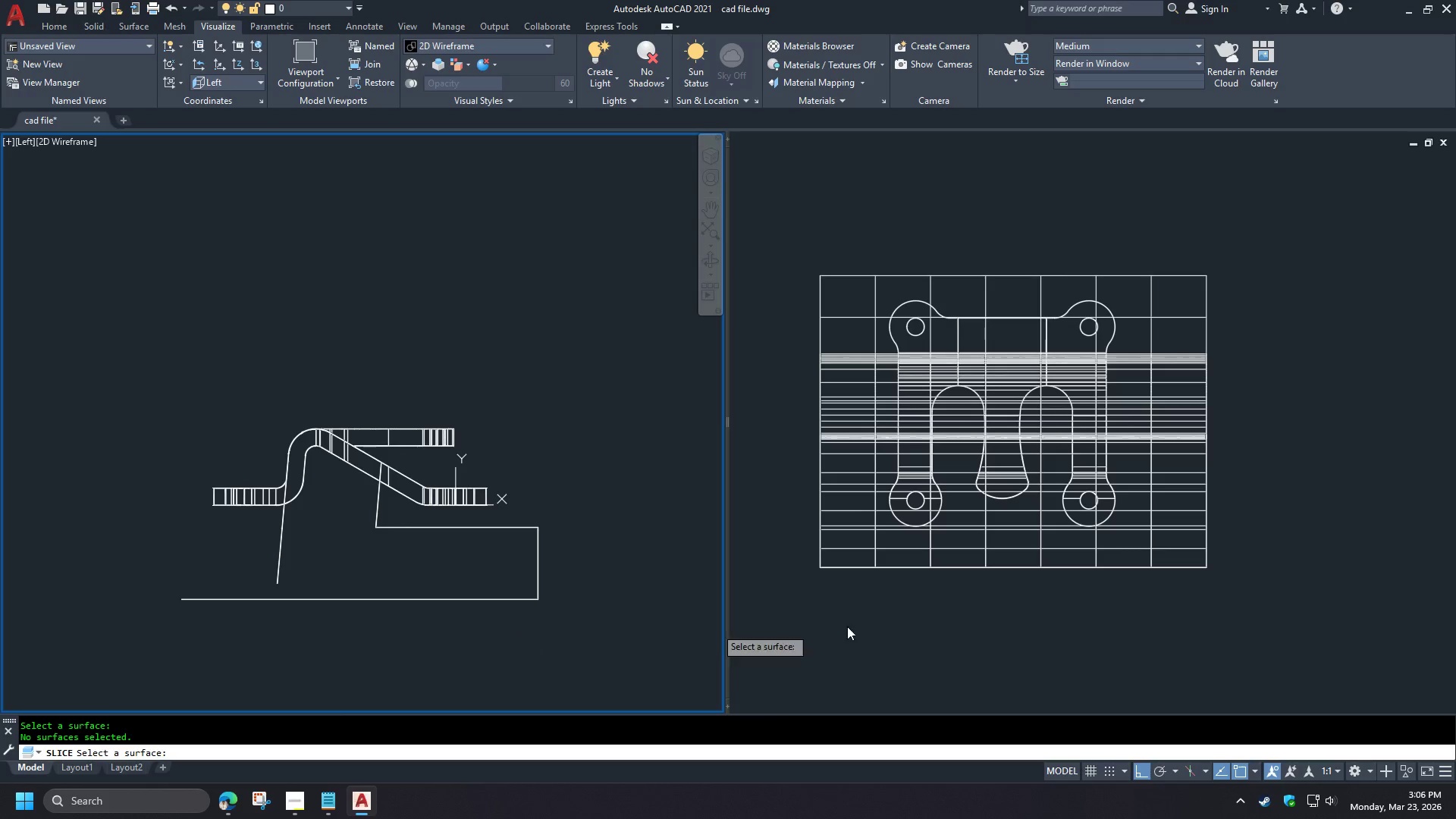 
left_click([890, 610])
 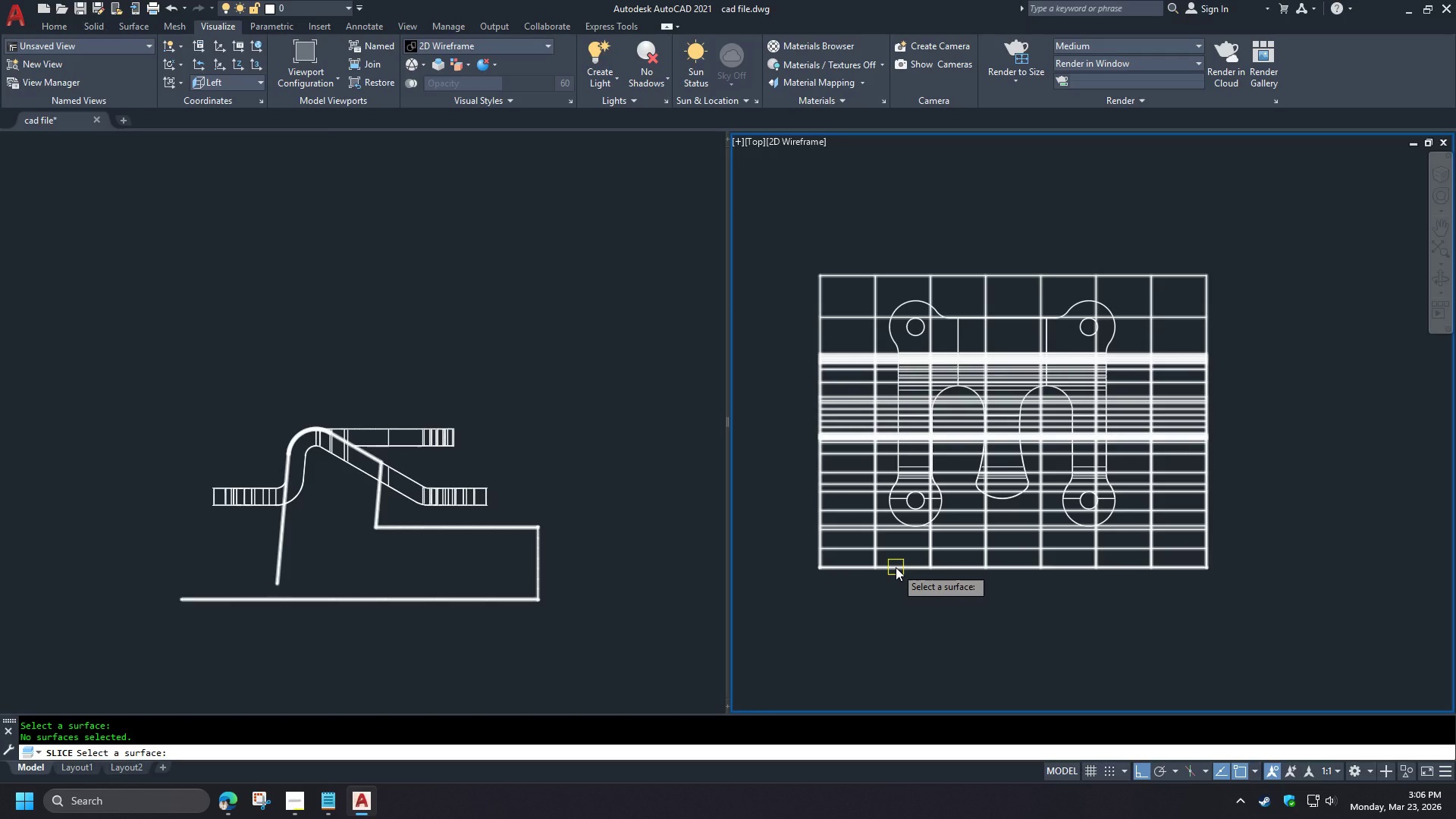 
left_click([896, 567])
 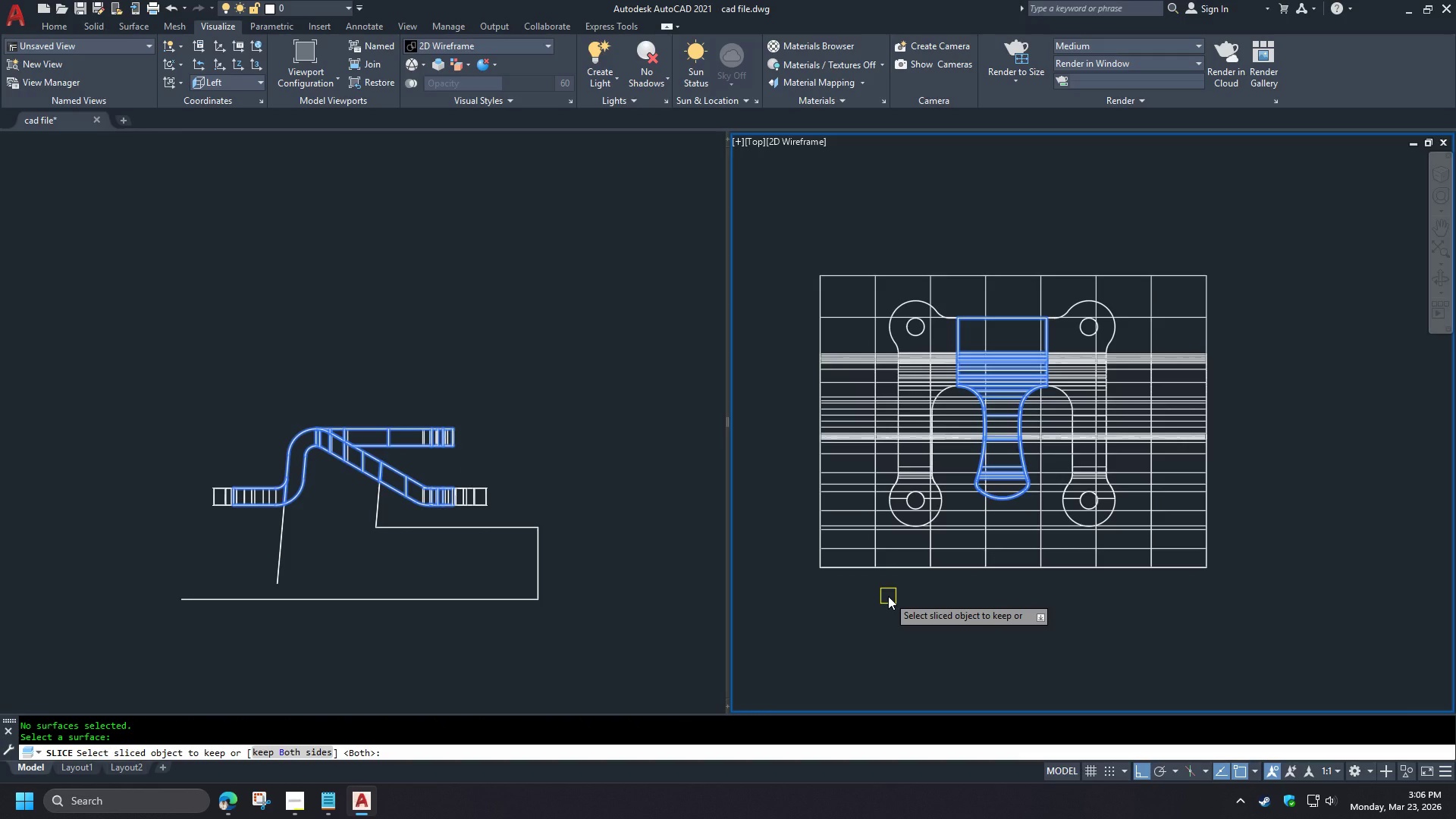 
wait(7.34)
 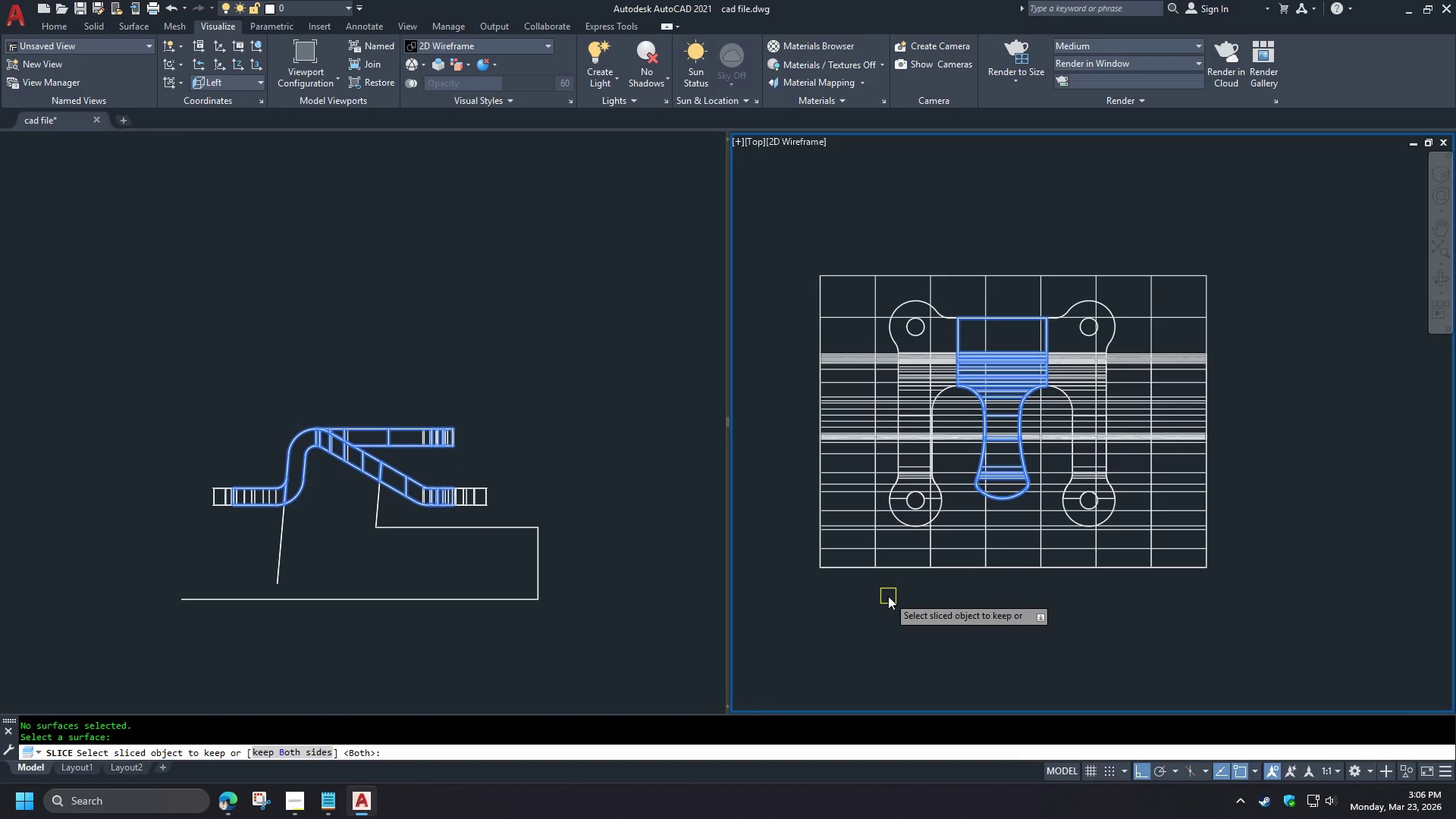 
key(Space)
 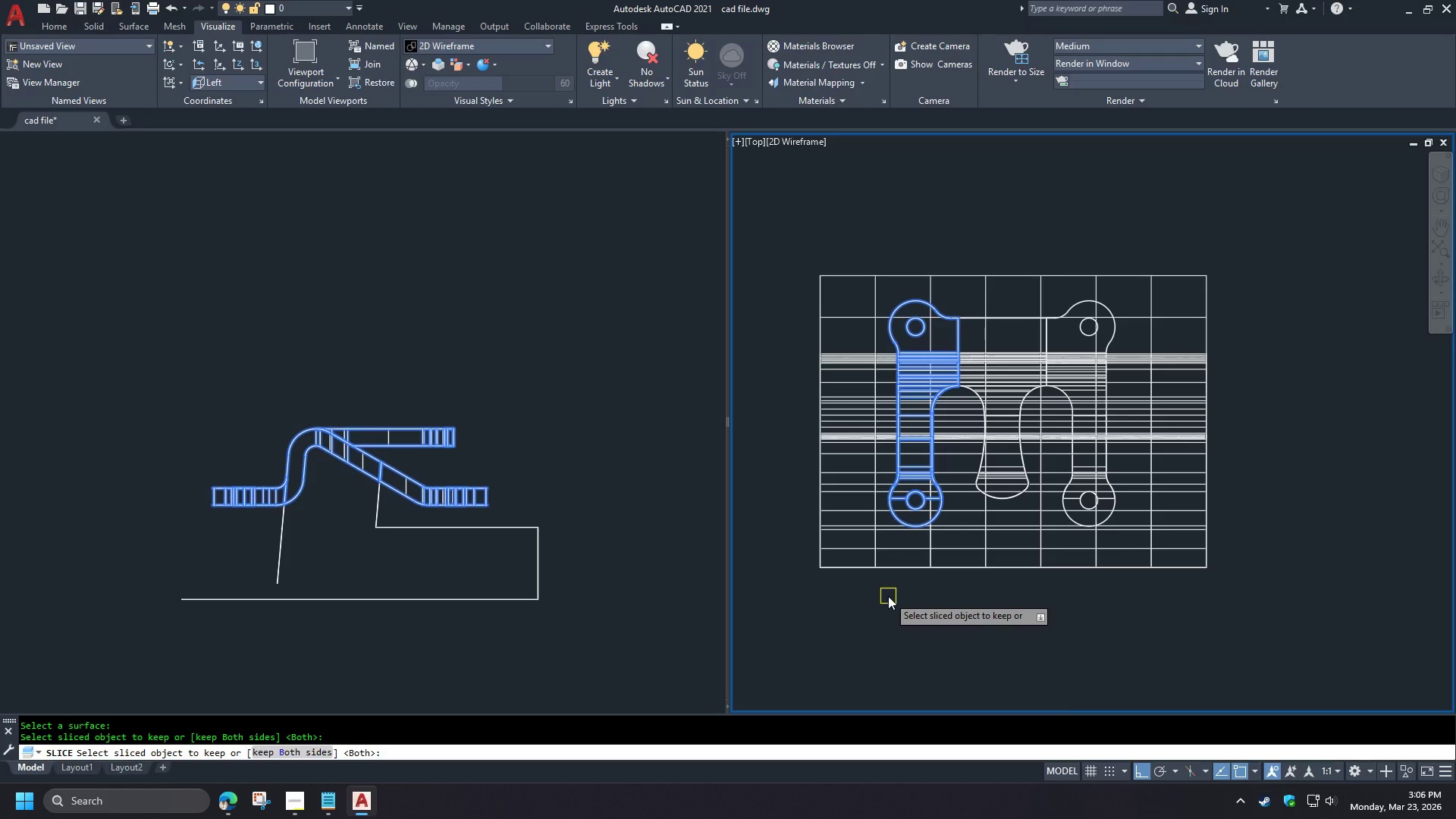 
key(Space)
 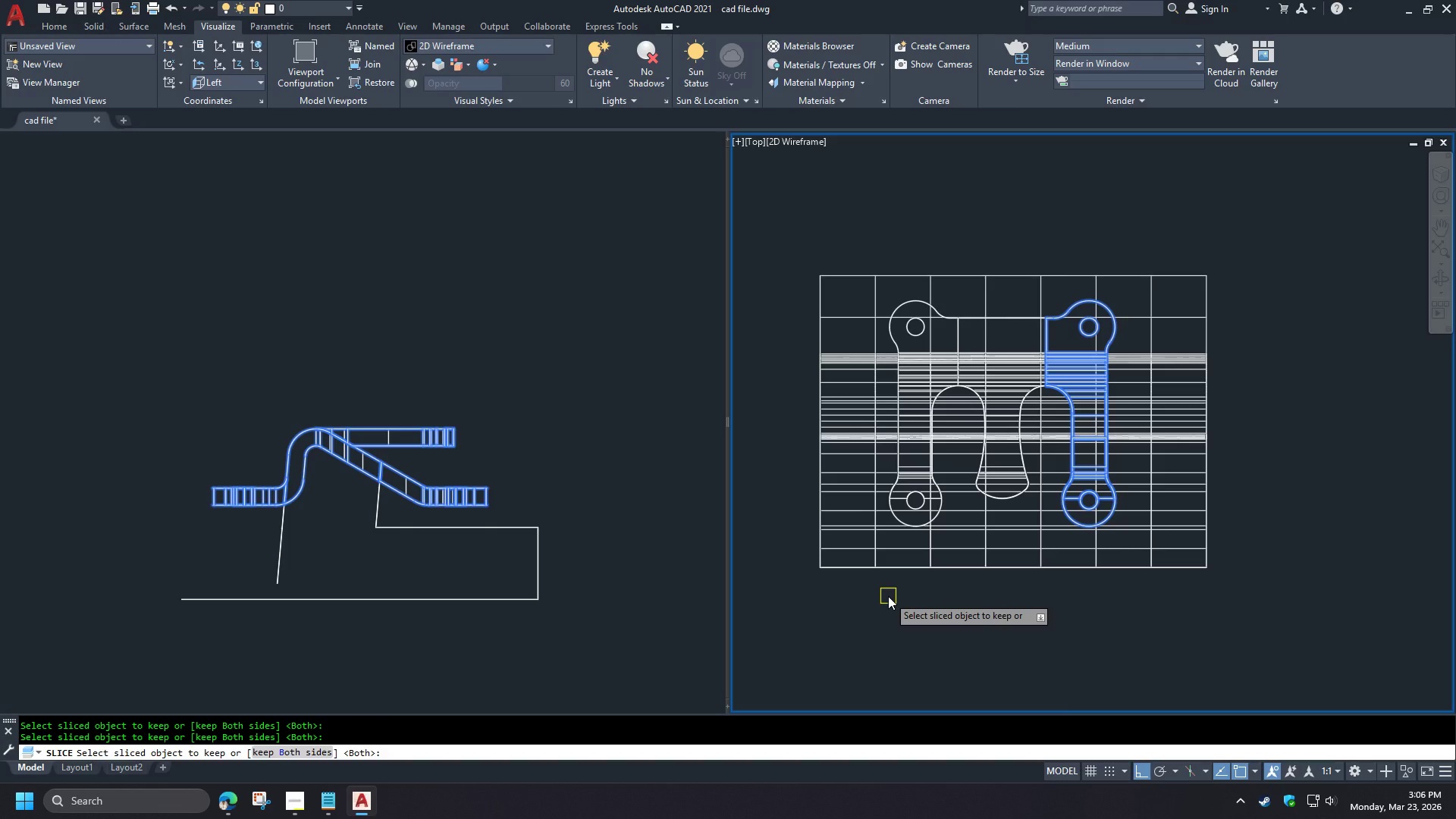 
key(Space)
 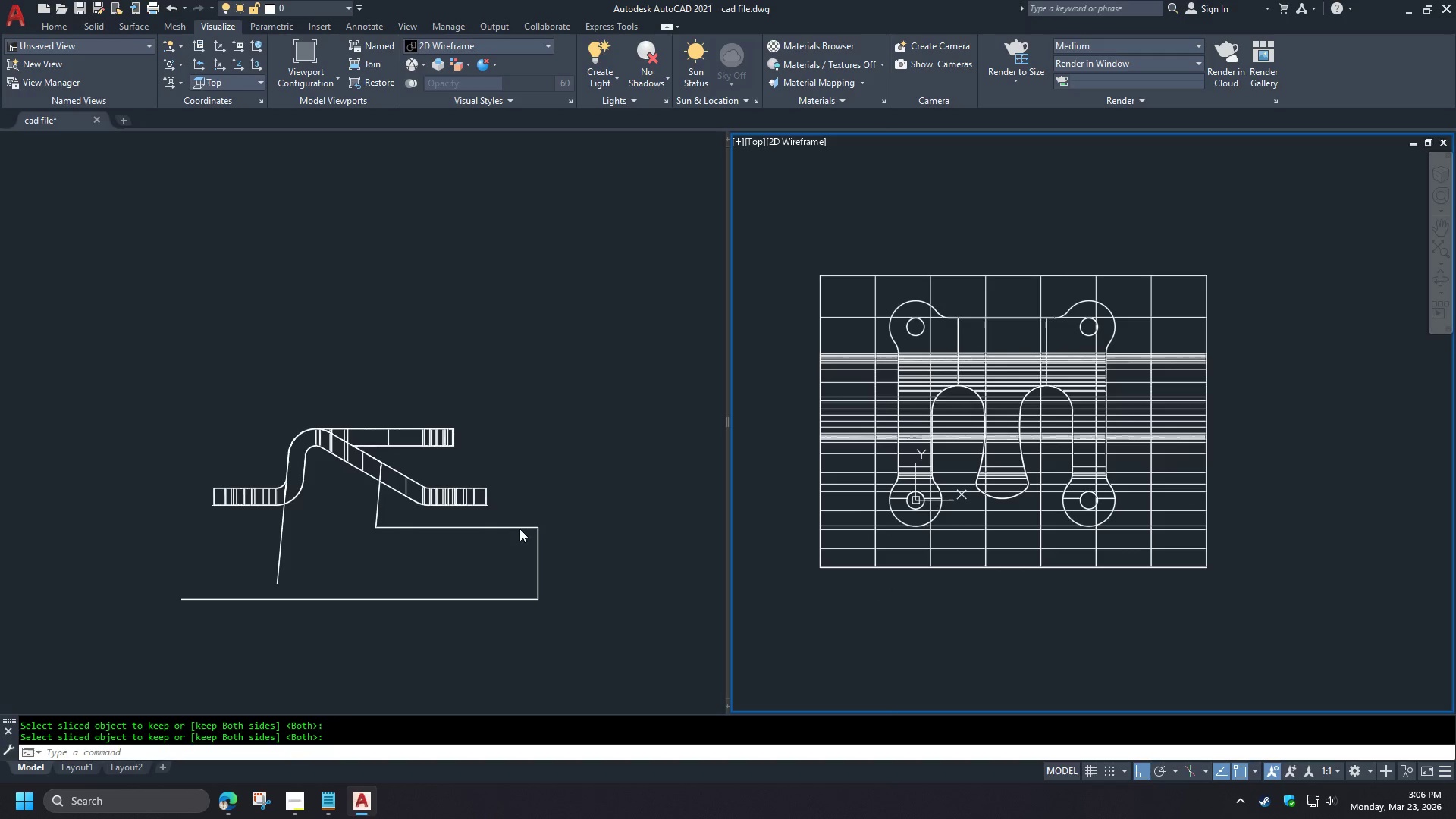 
left_click([538, 472])
 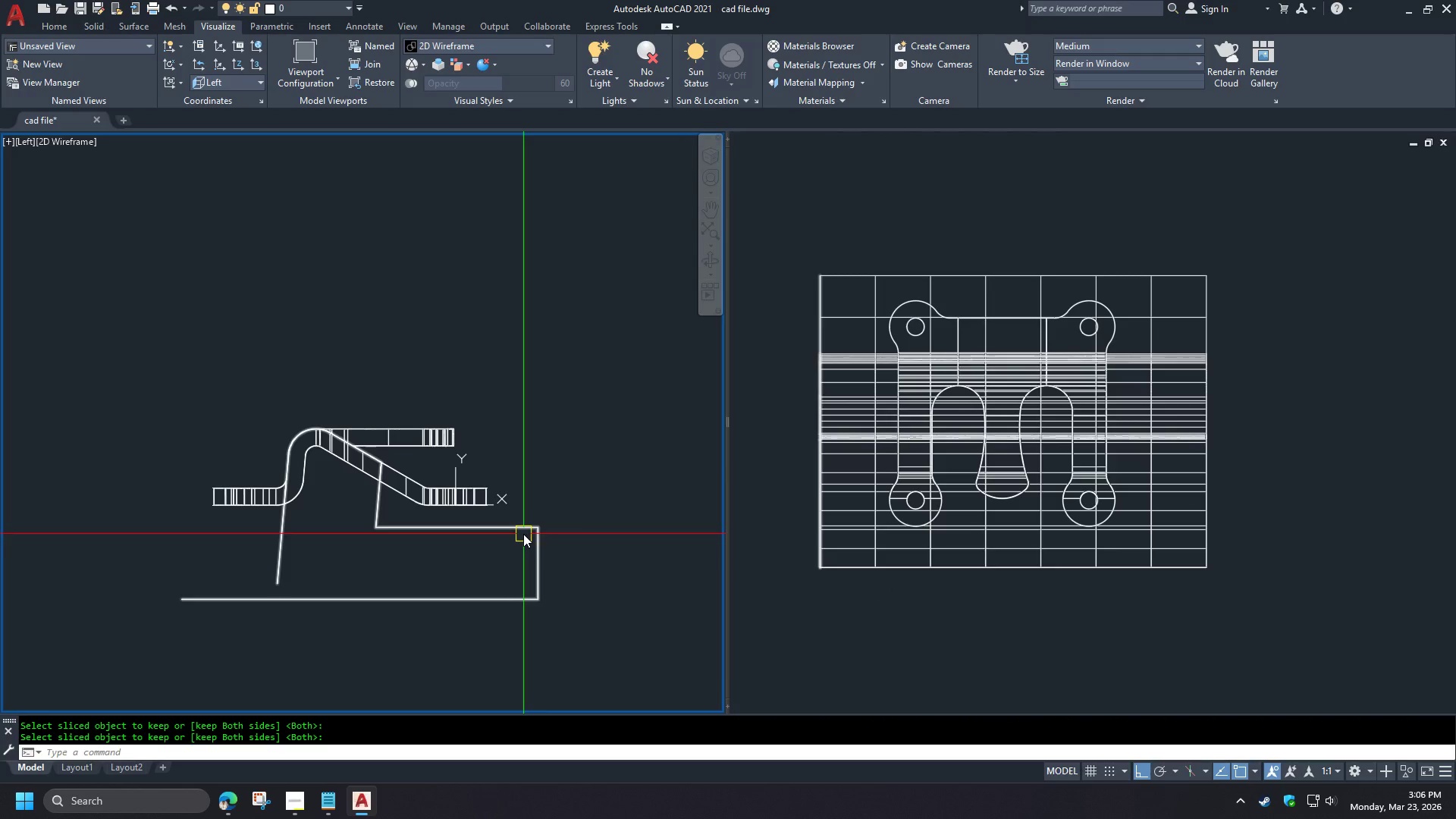 
left_click([566, 560])
 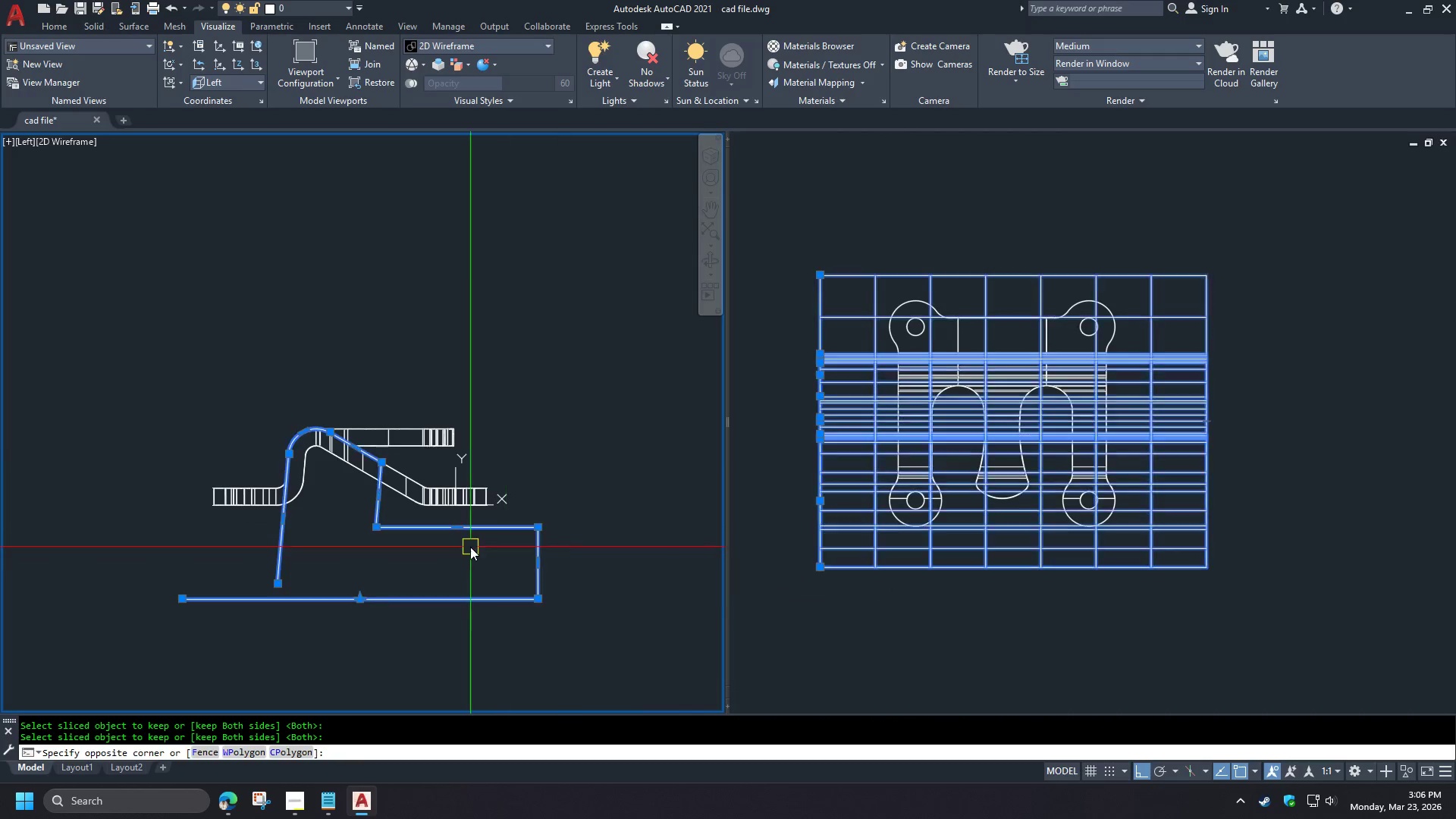 
key(E)
 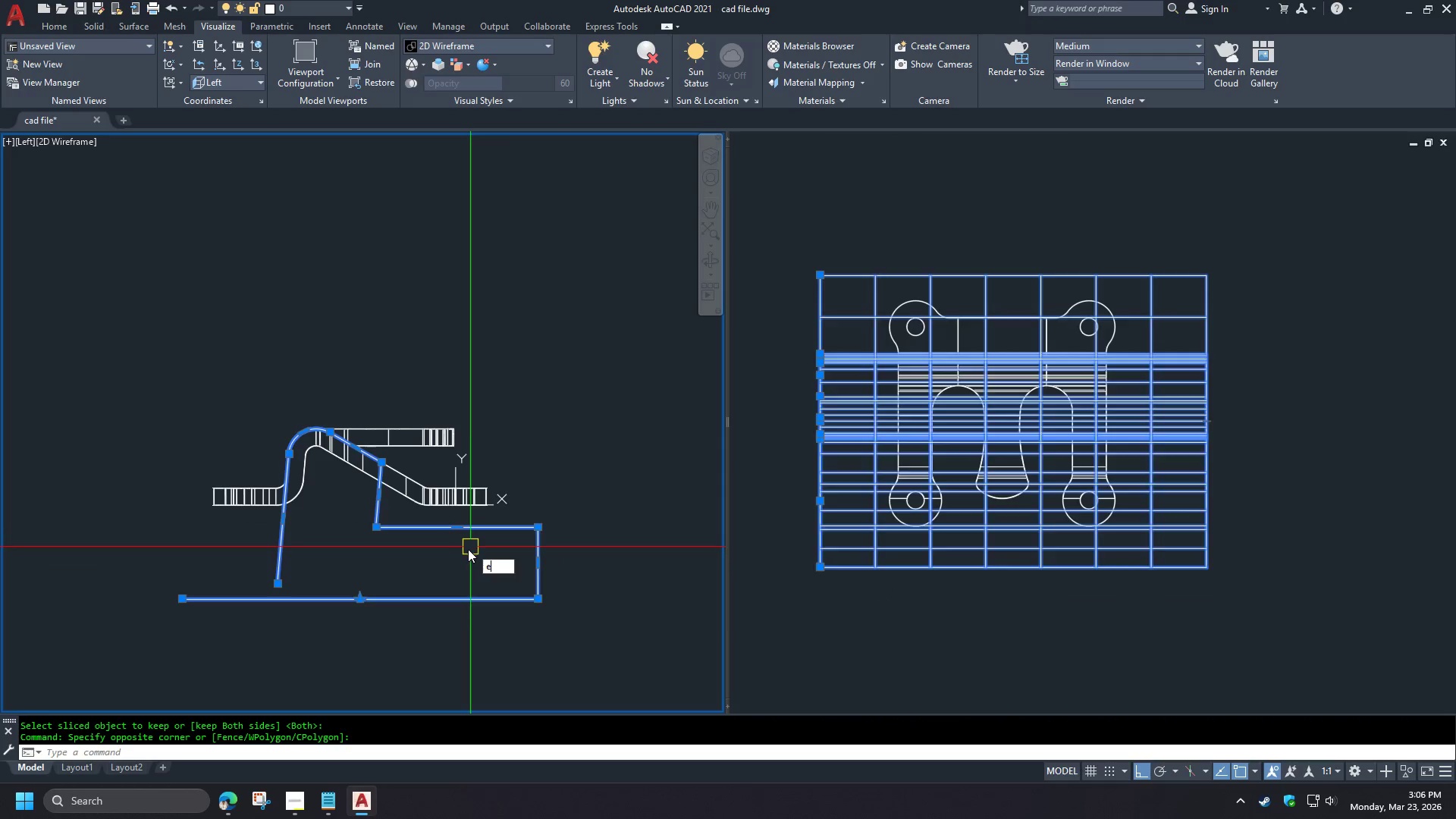 
key(Space)
 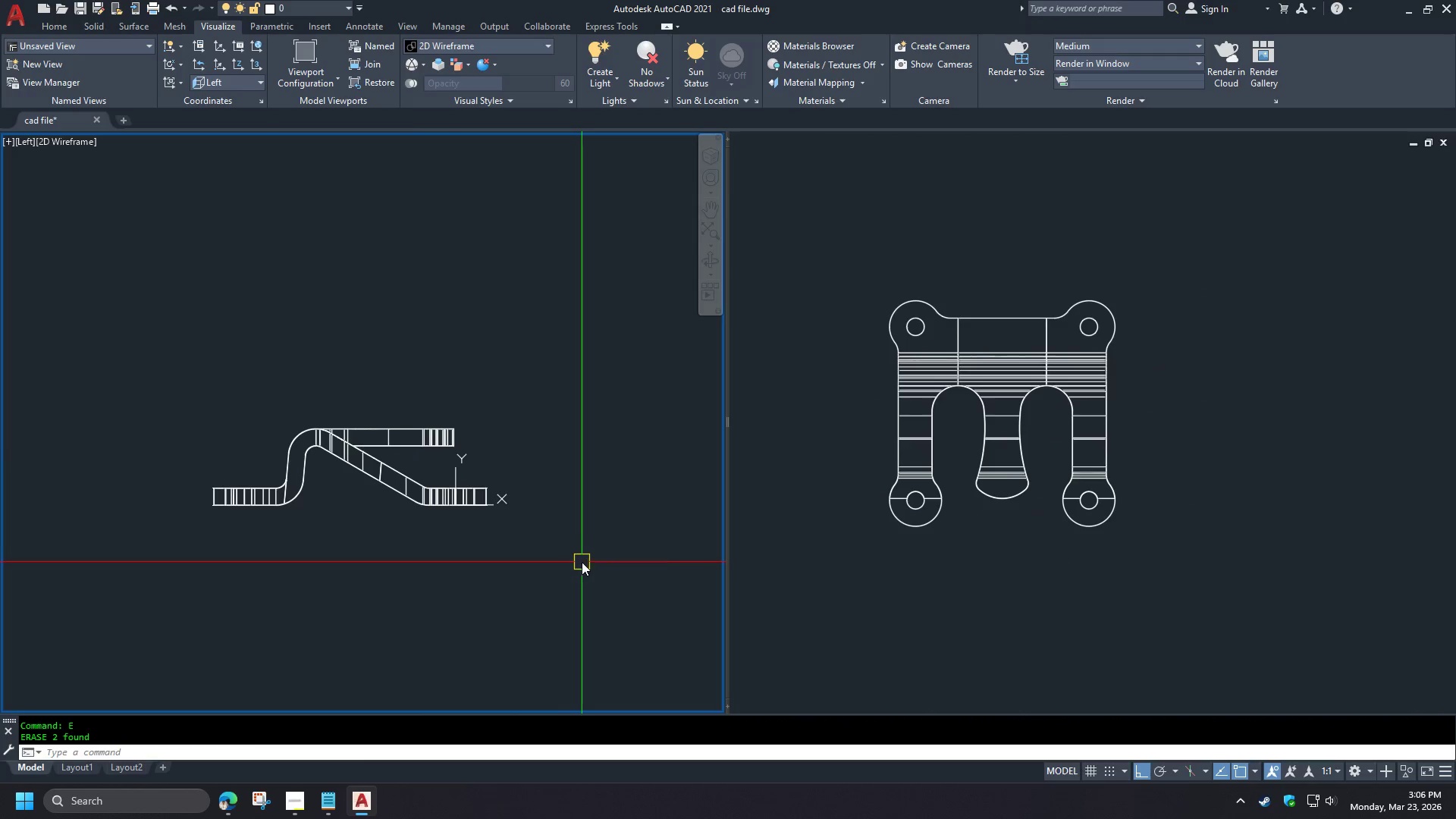 
left_click([1006, 556])
 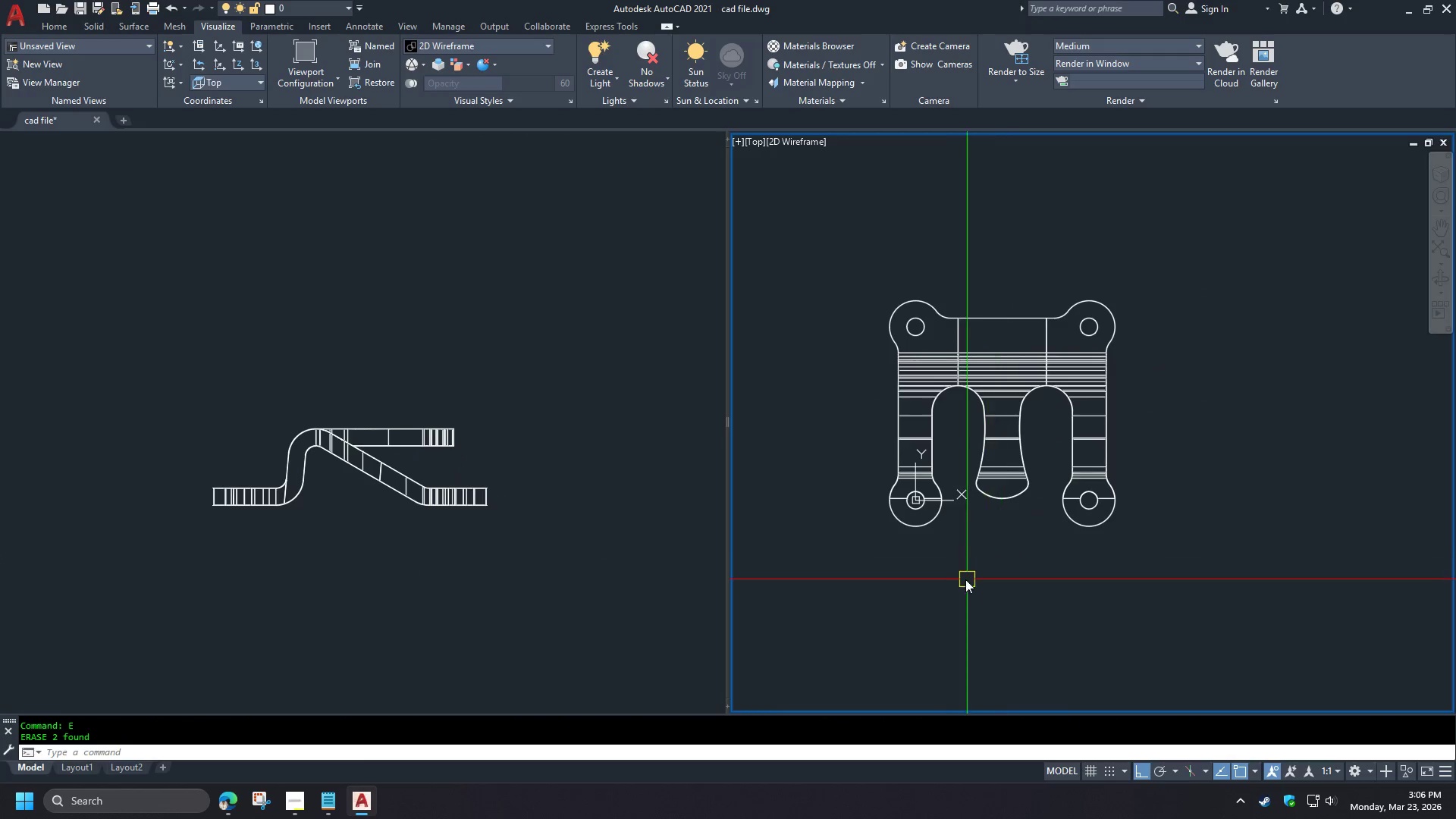 
hold_key(key=ShiftLeft, duration=1.19)
 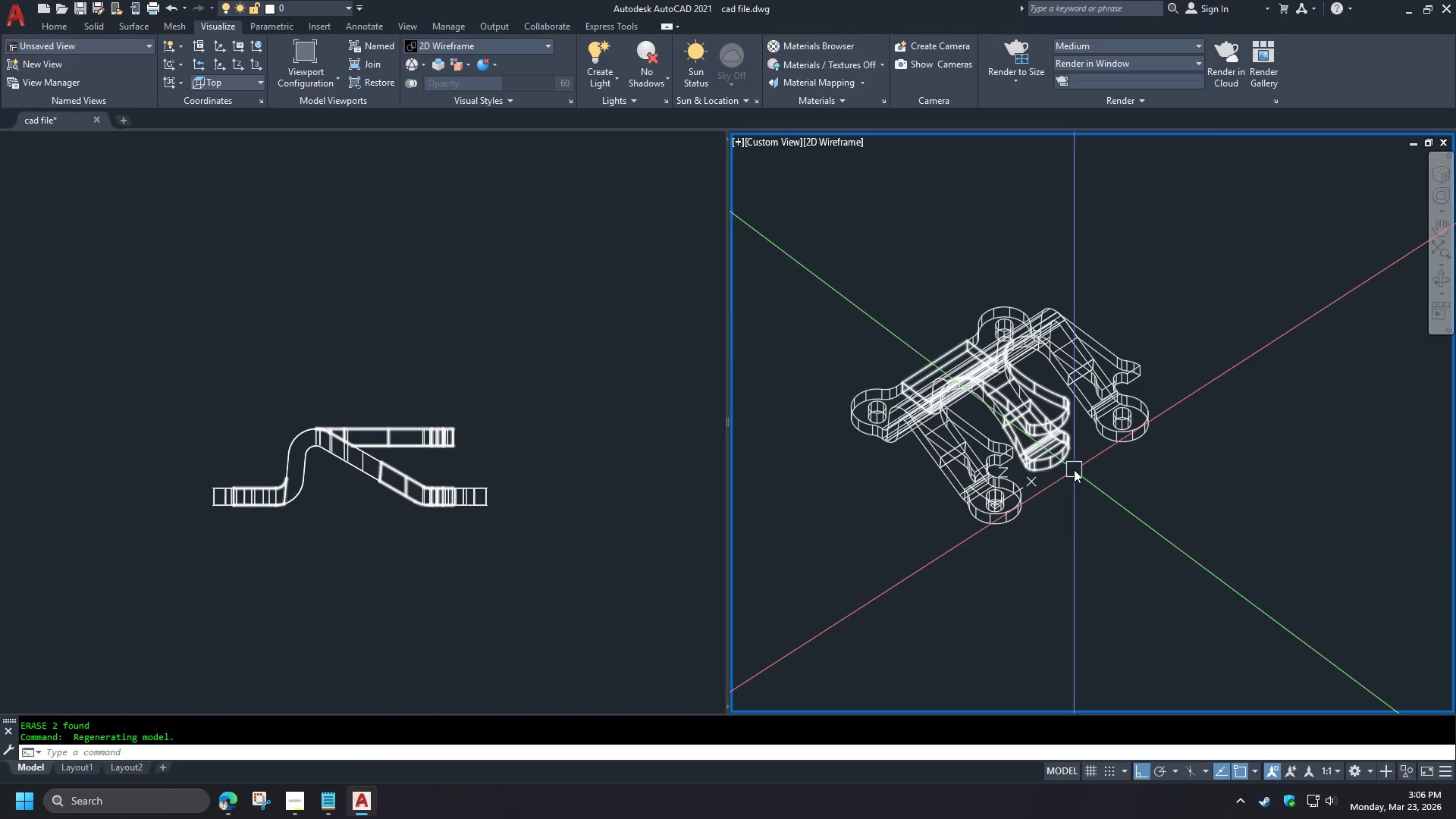 
left_click([392, 546])
 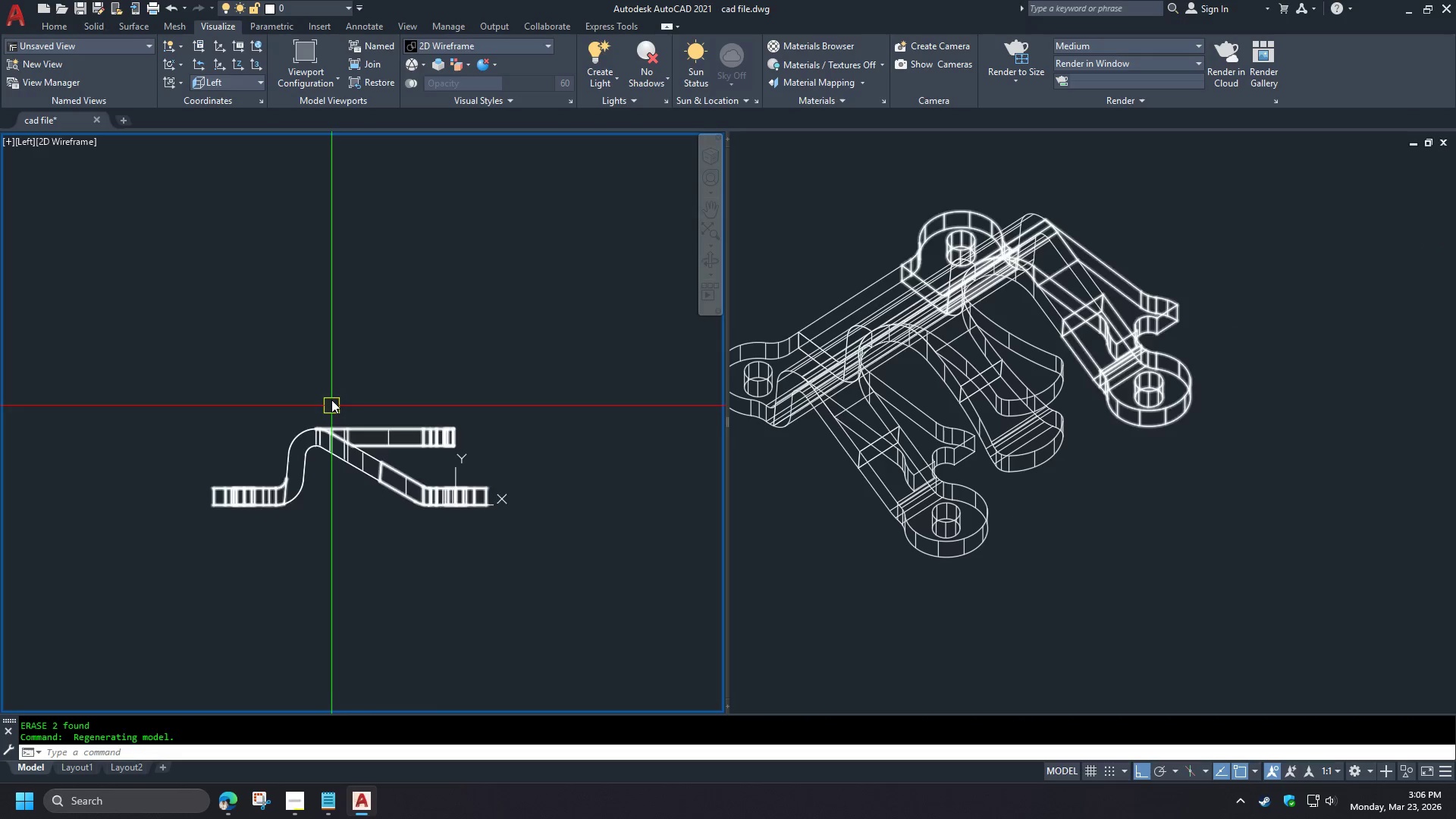 
type(sli )
 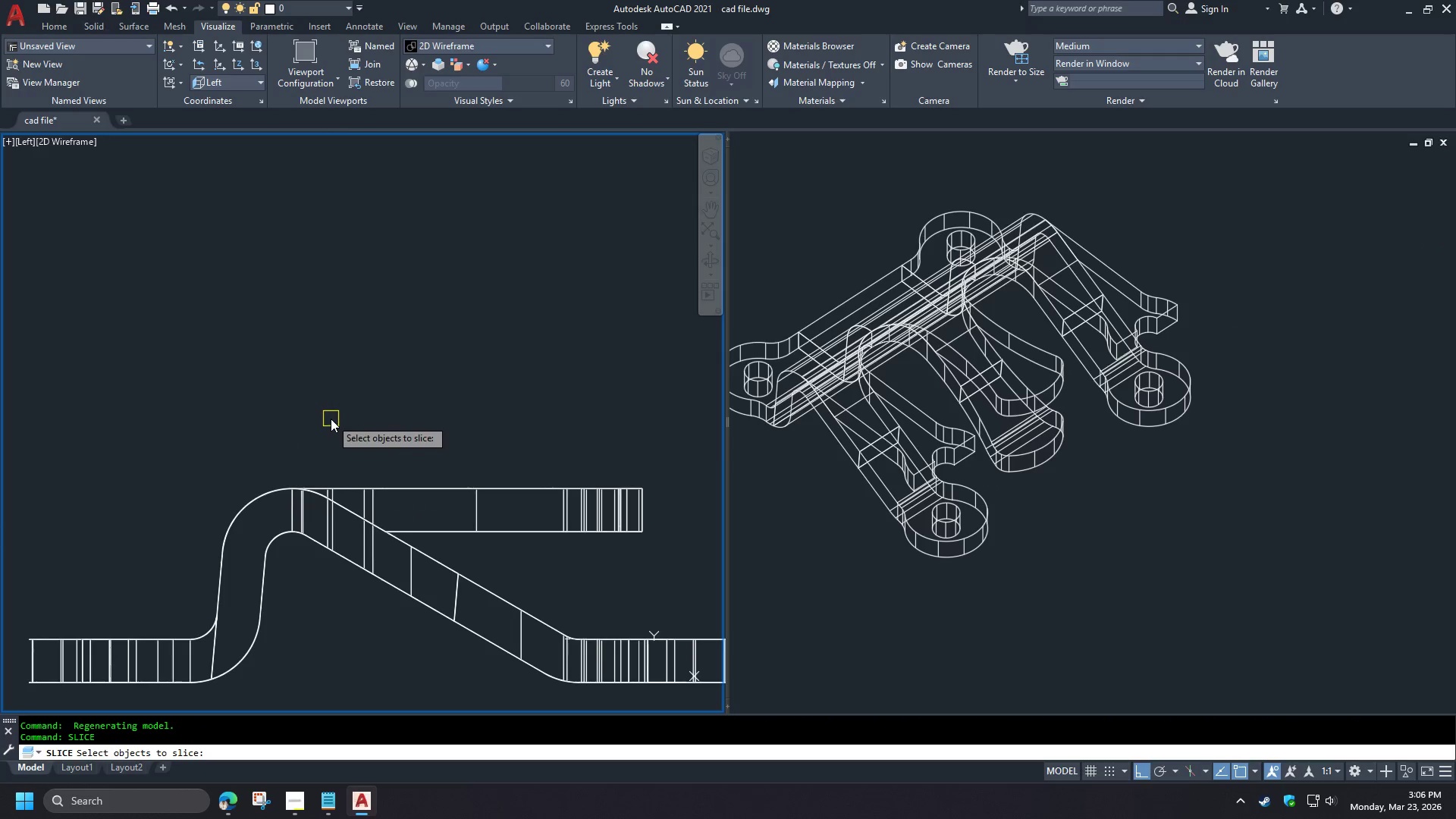 
double_click([52, 328])
 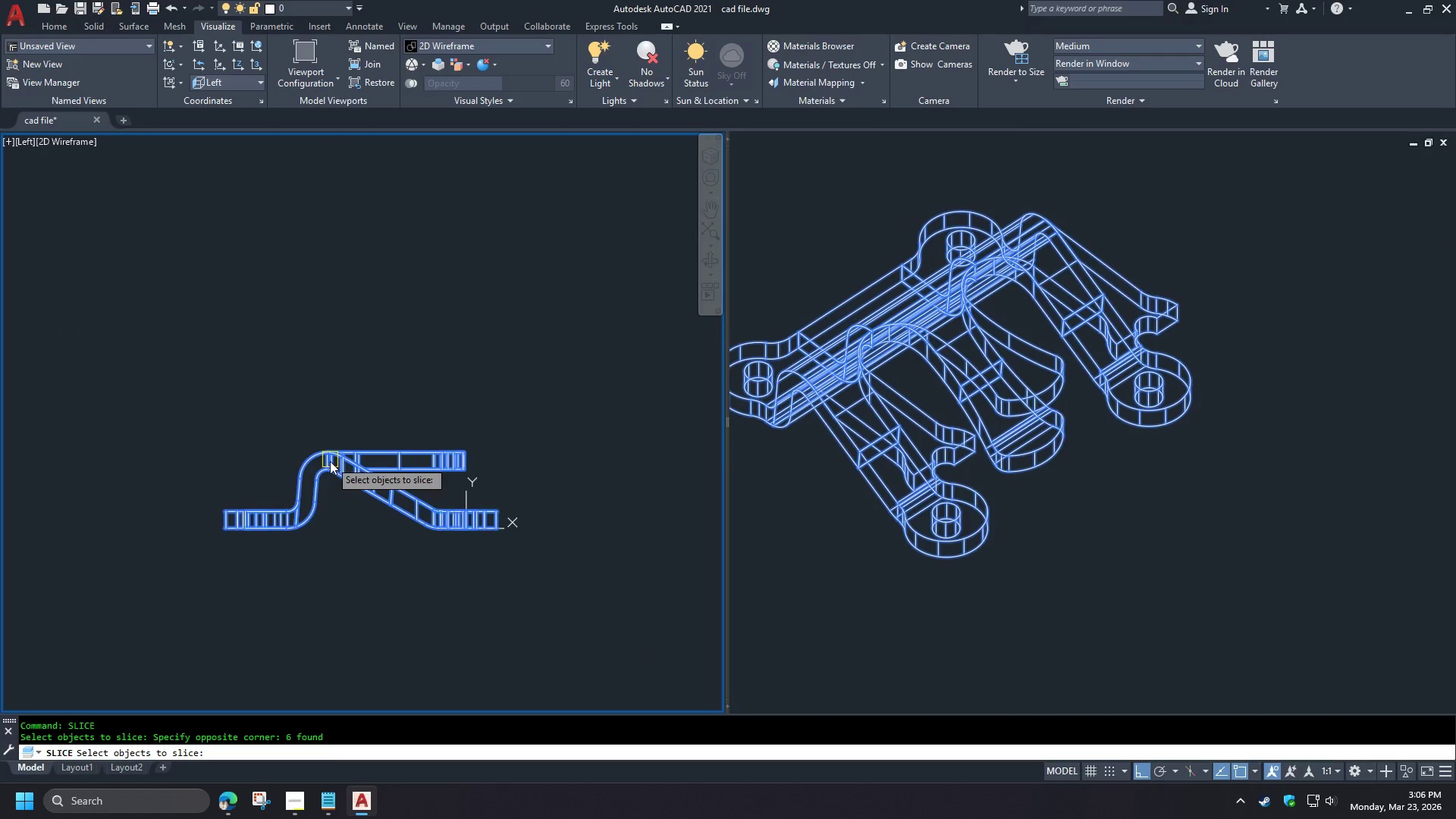 
type( cen)
 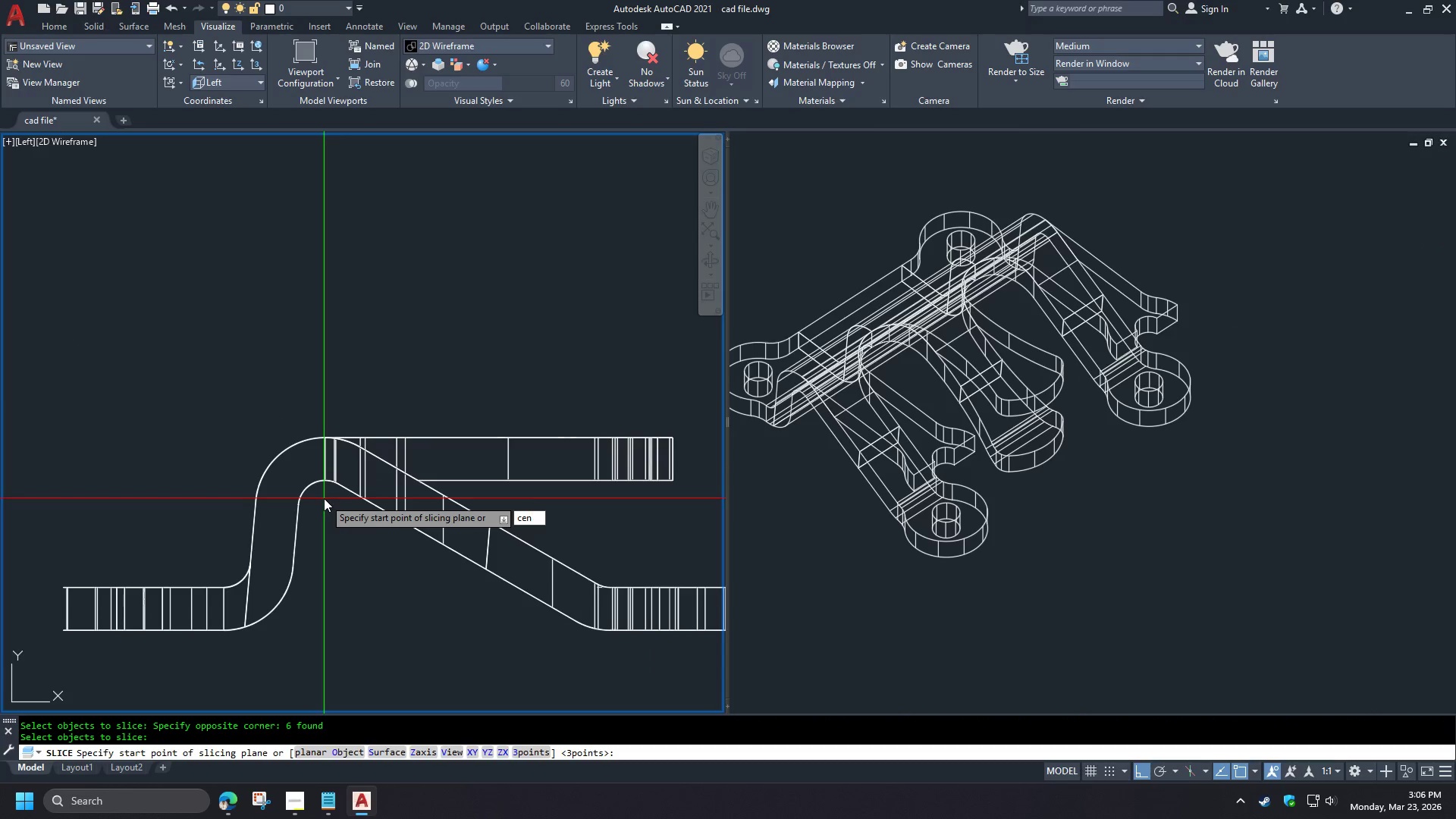 
scroll: coordinate [1074, 469], scroll_direction: up, amount: 1.0
 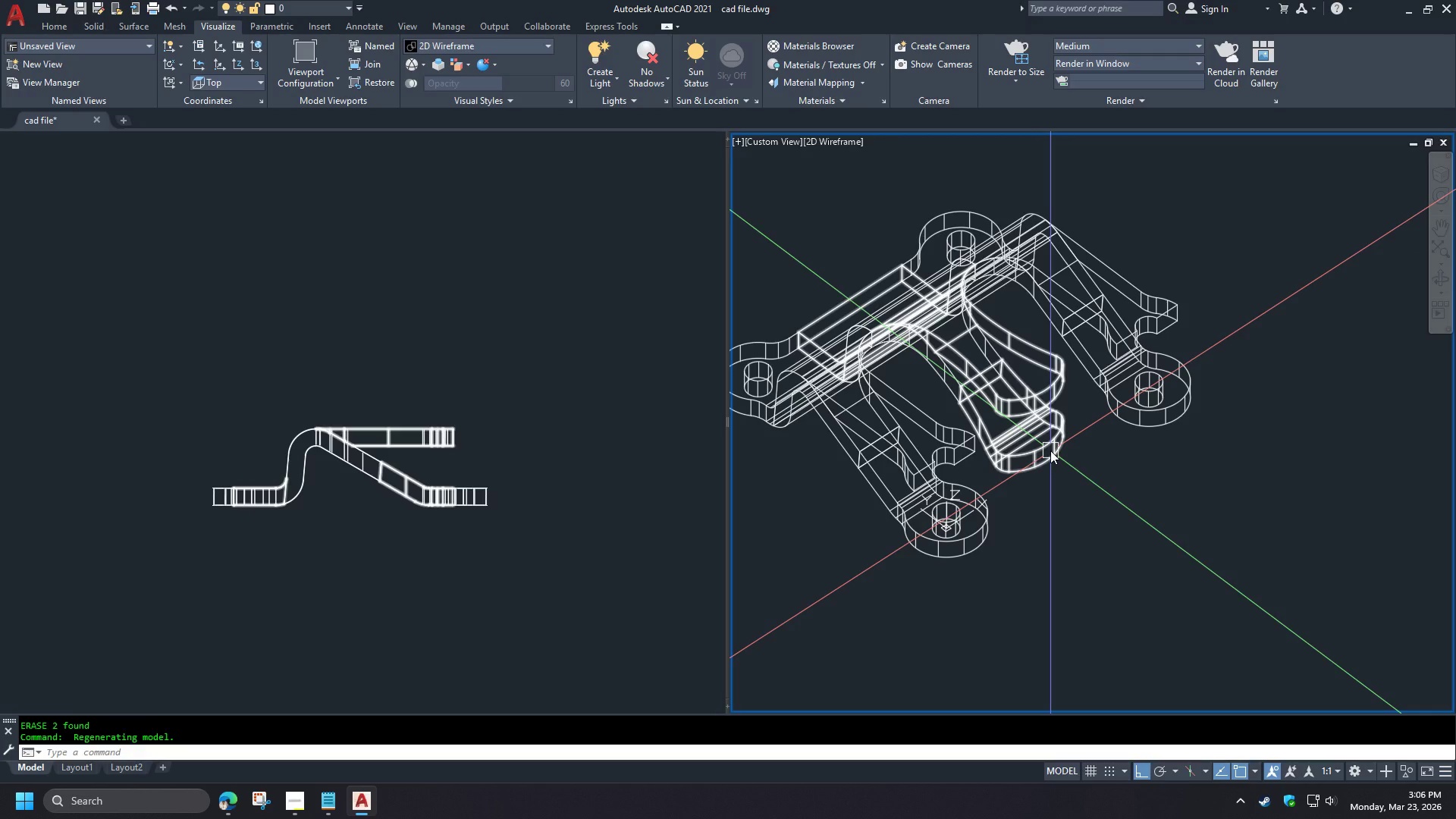 
key(Space)
 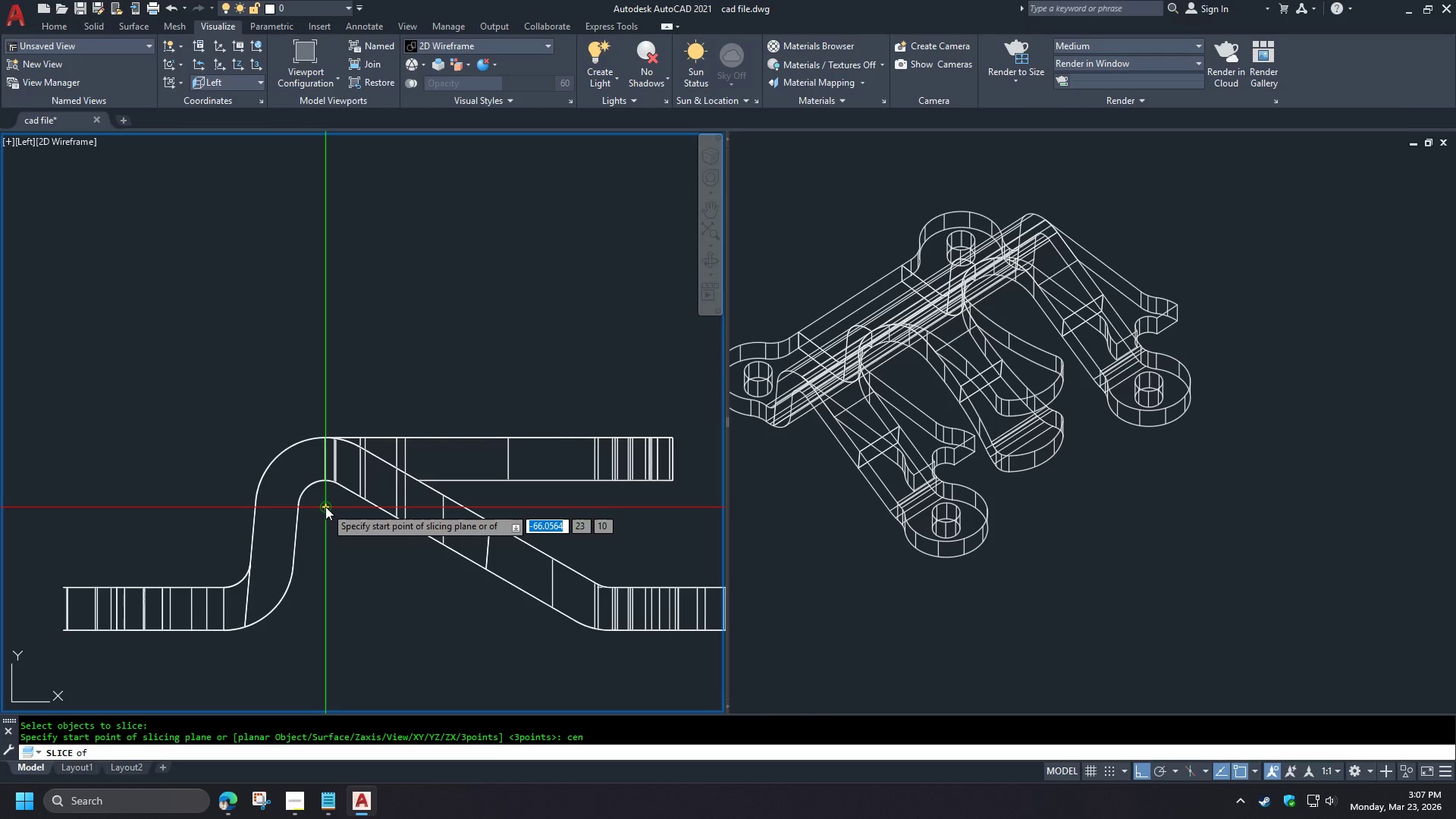 
left_click([325, 507])
 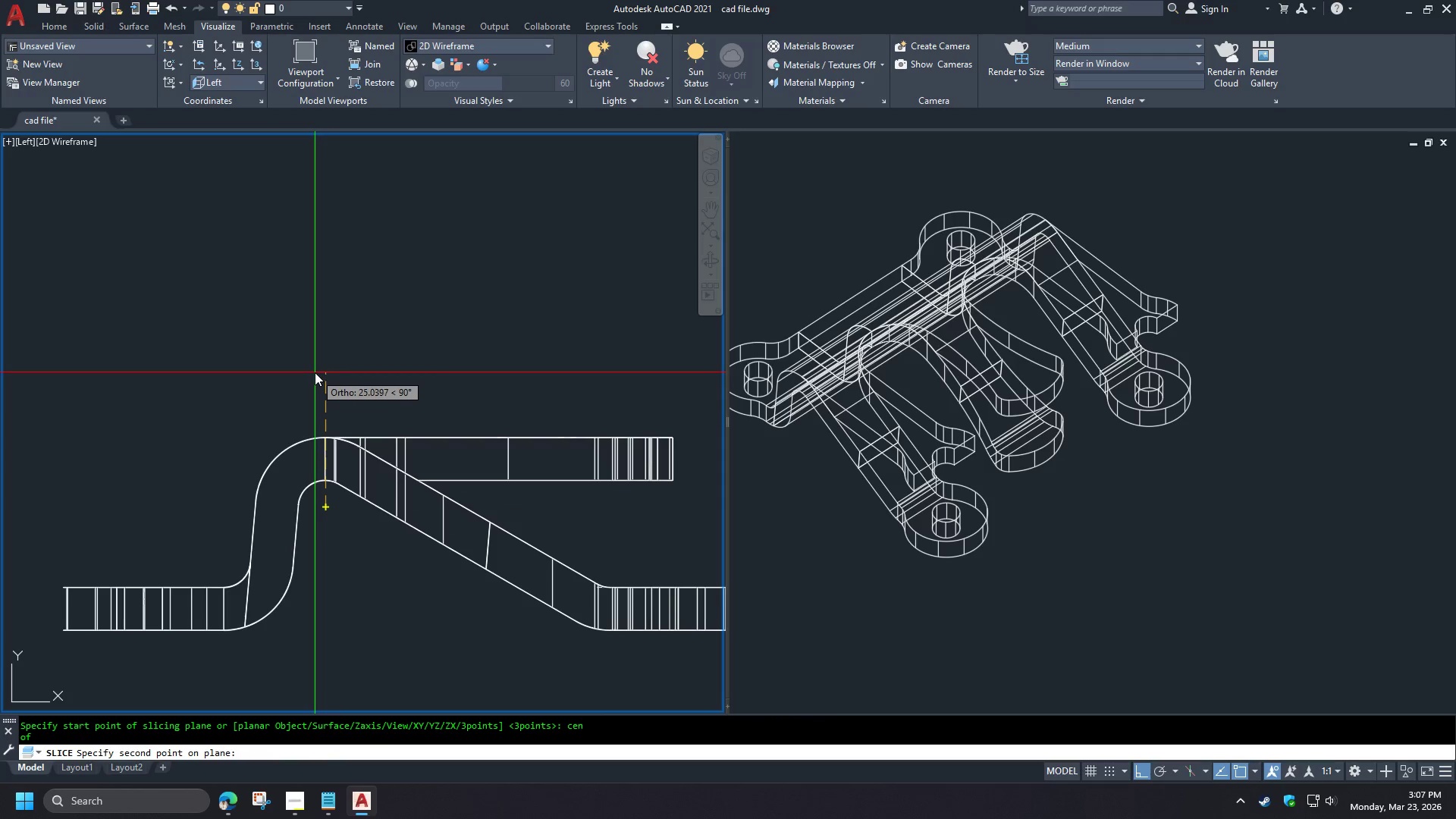 
left_click([315, 372])
 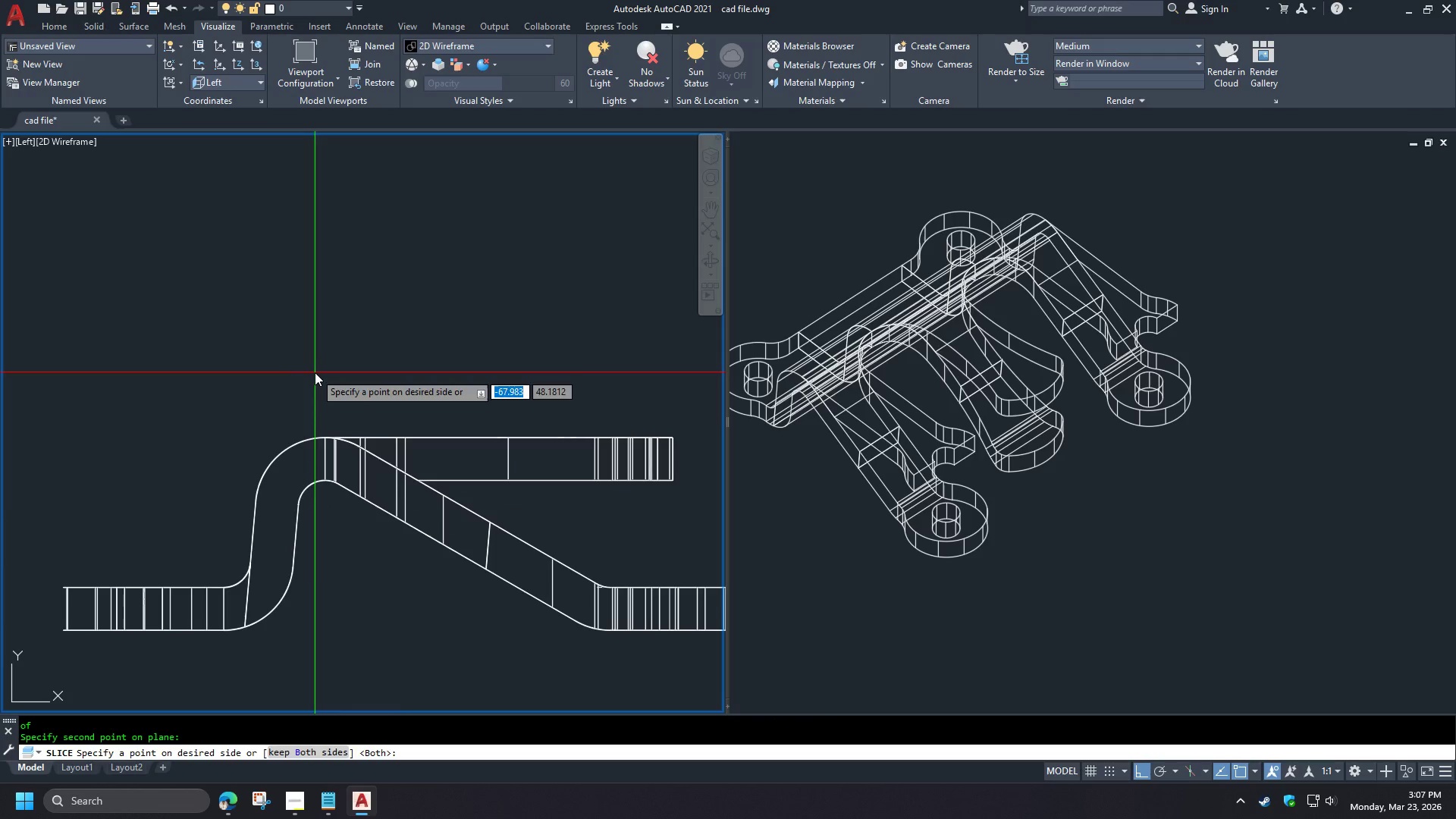 
key(Space)
 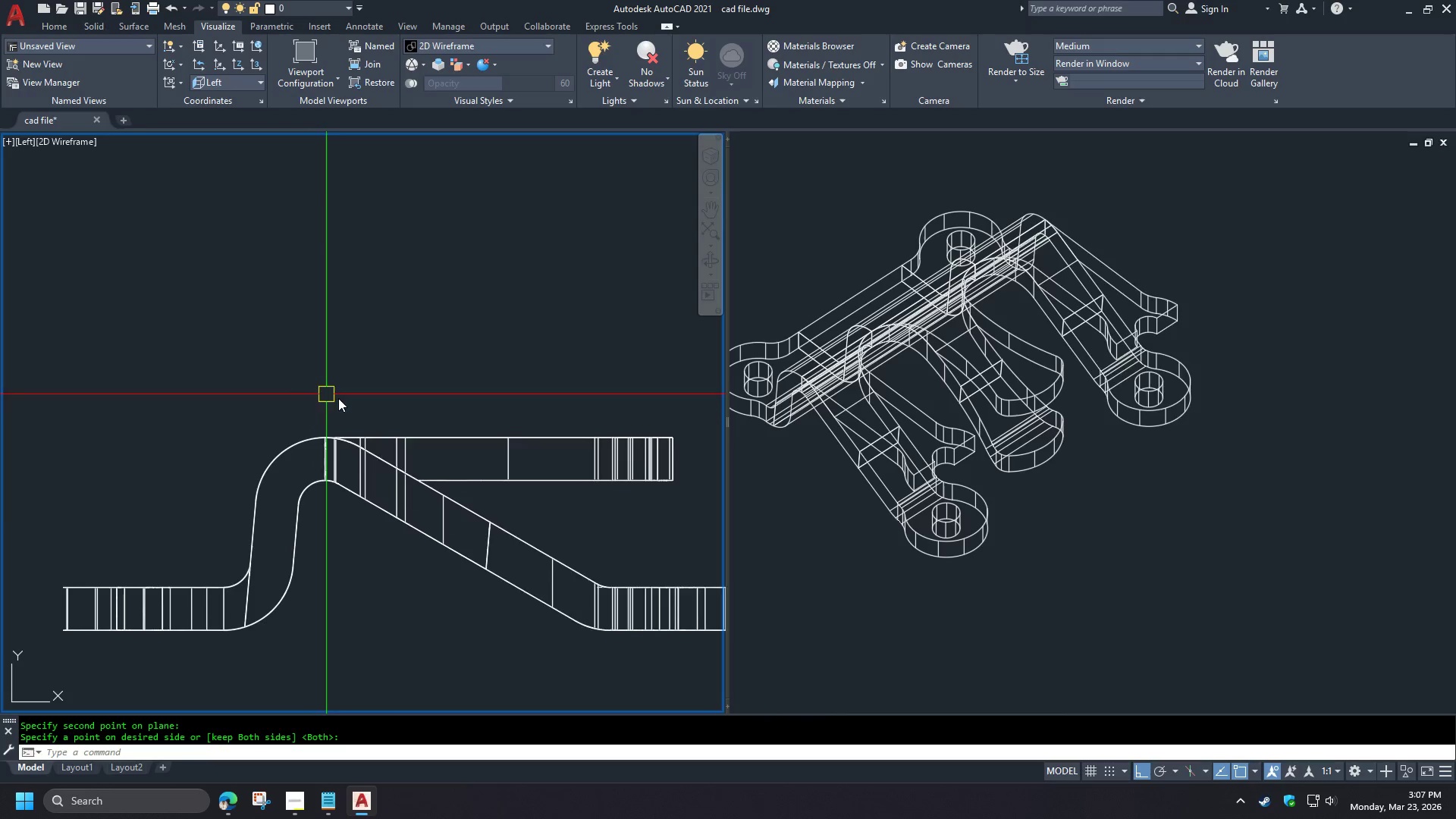 
scroll: coordinate [330, 390], scroll_direction: up, amount: 2.0
 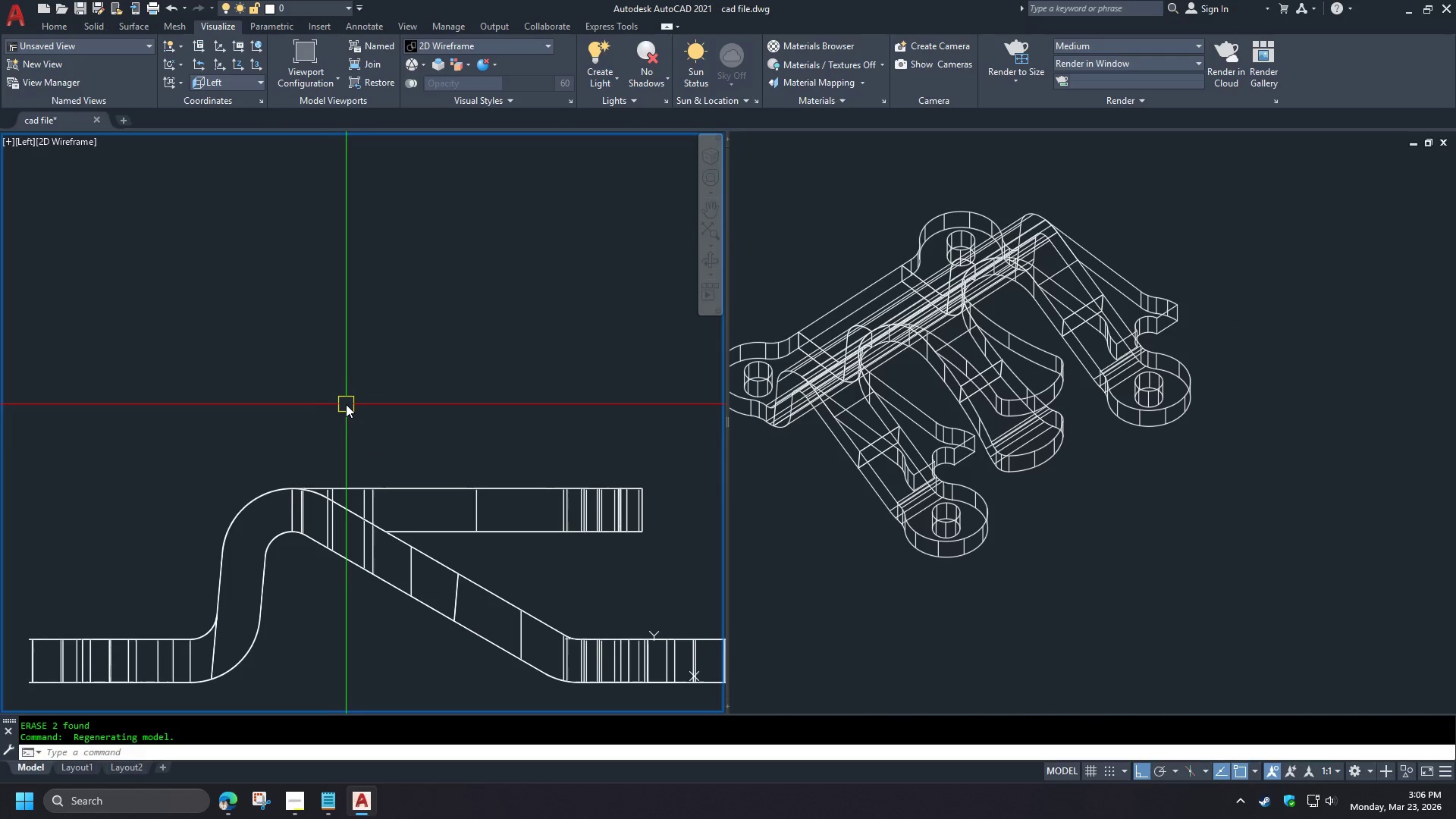 
left_click([1073, 554])
 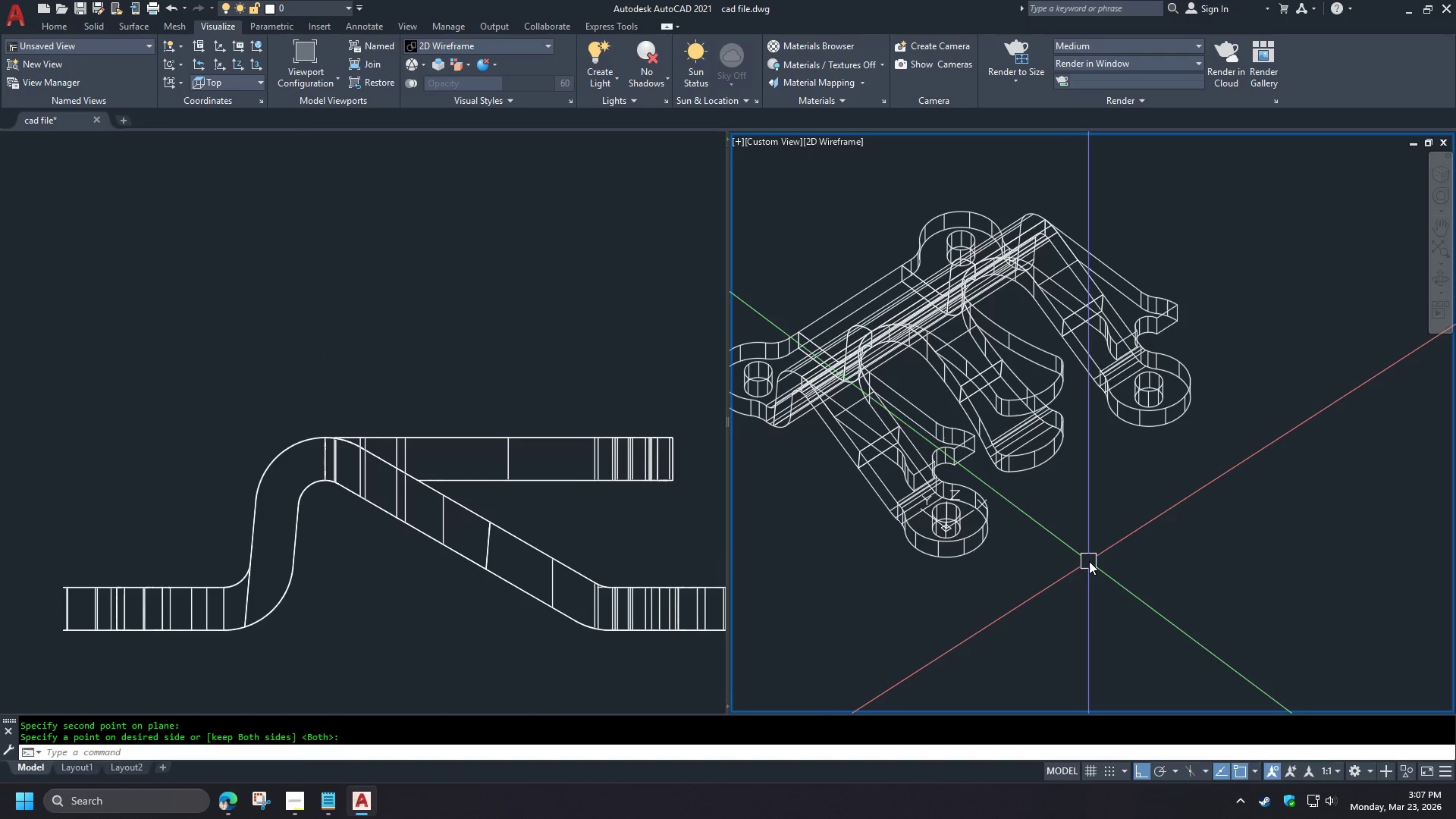 
type(vs)
 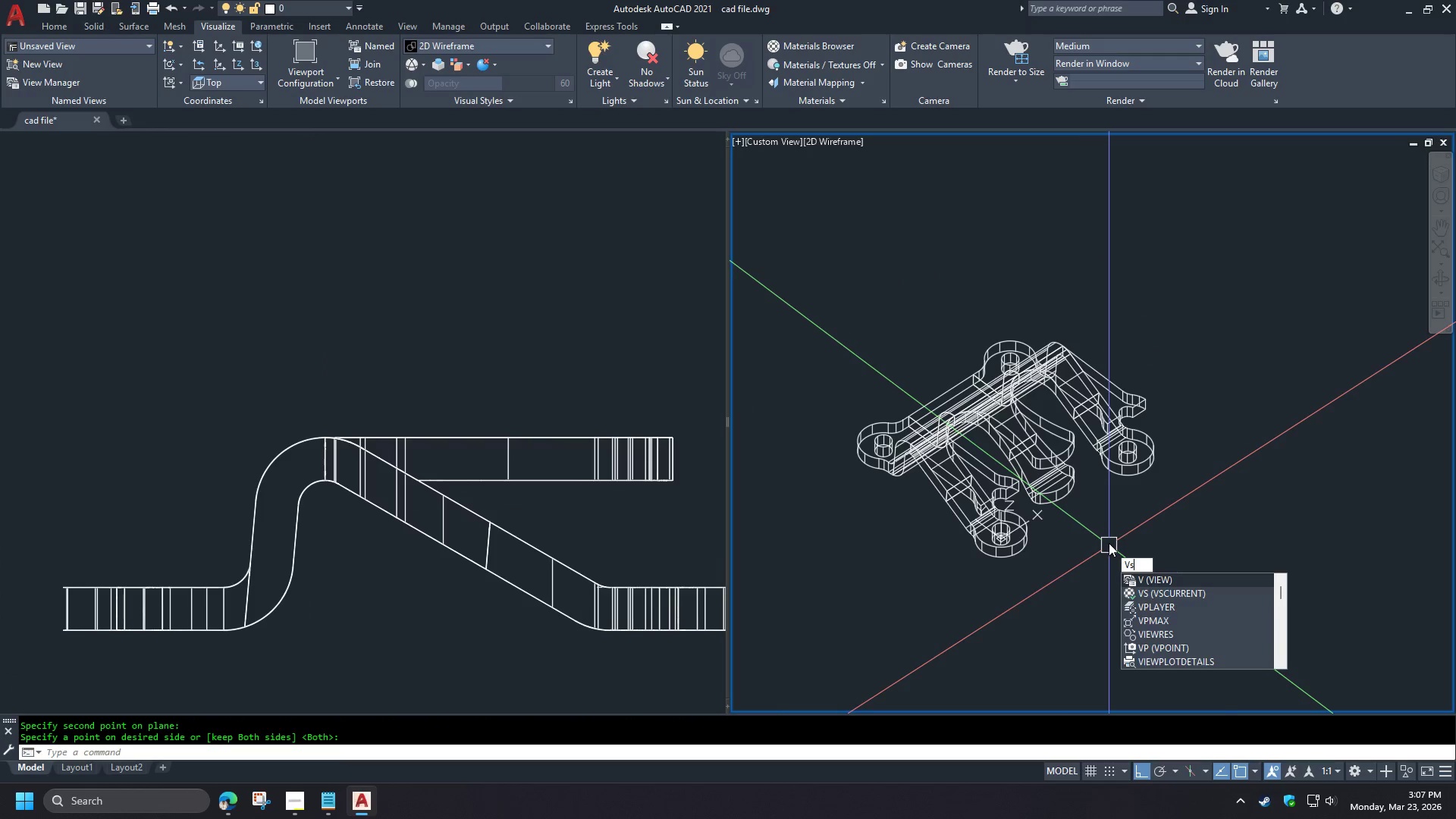 
scroll: coordinate [357, 431], scroll_direction: down, amount: 2.0
 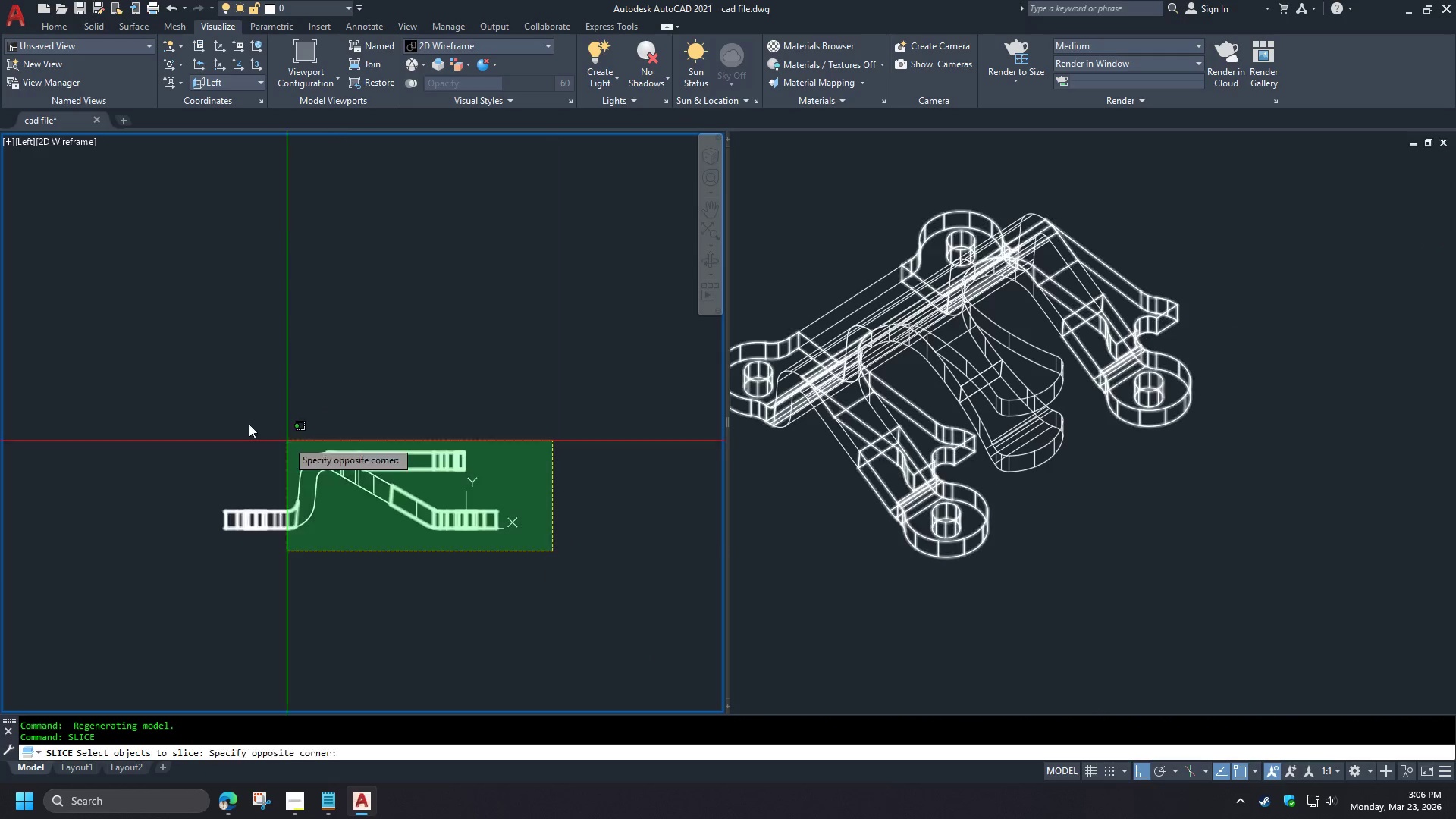 
key(Space)
 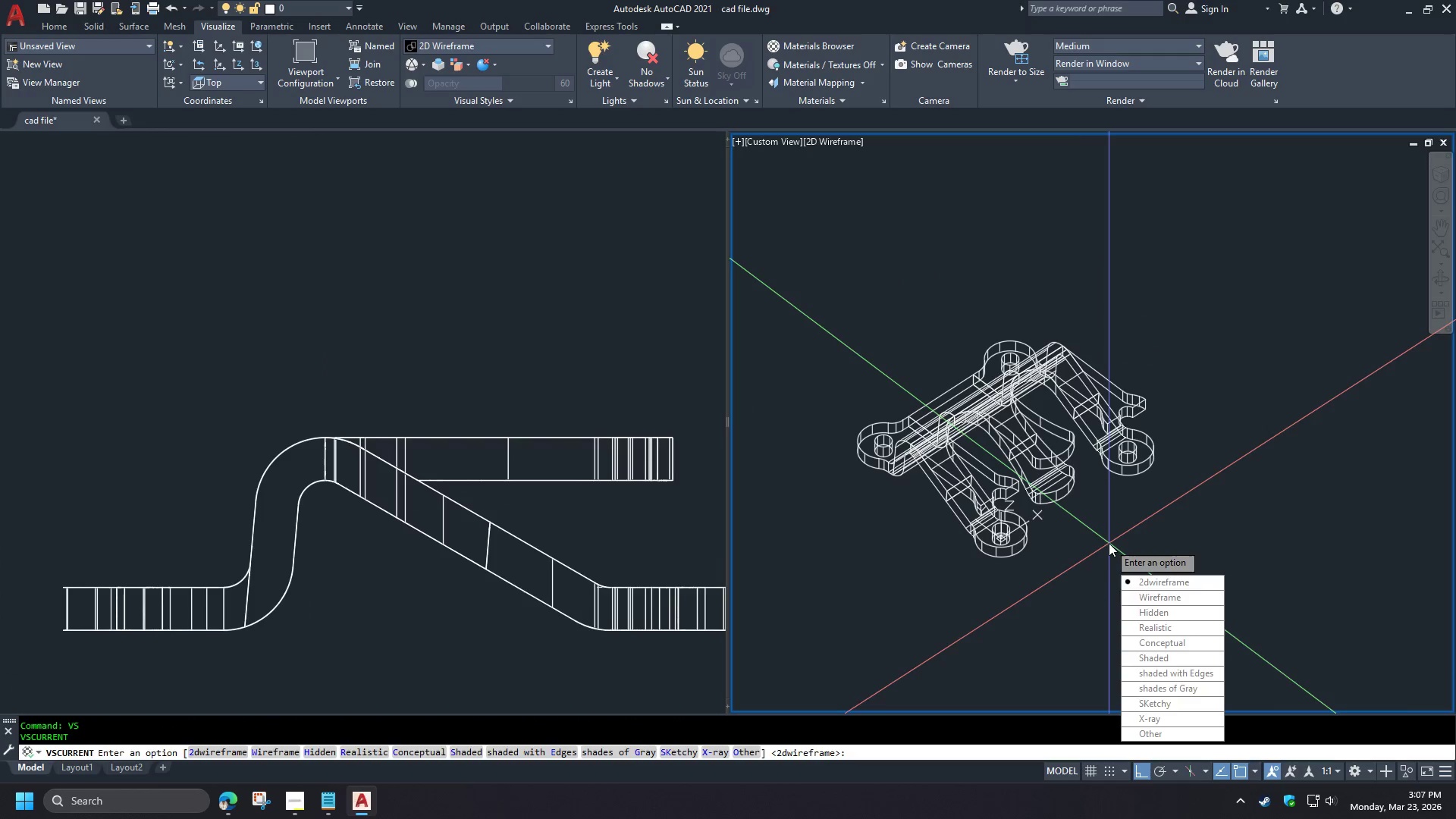 
key(S)
 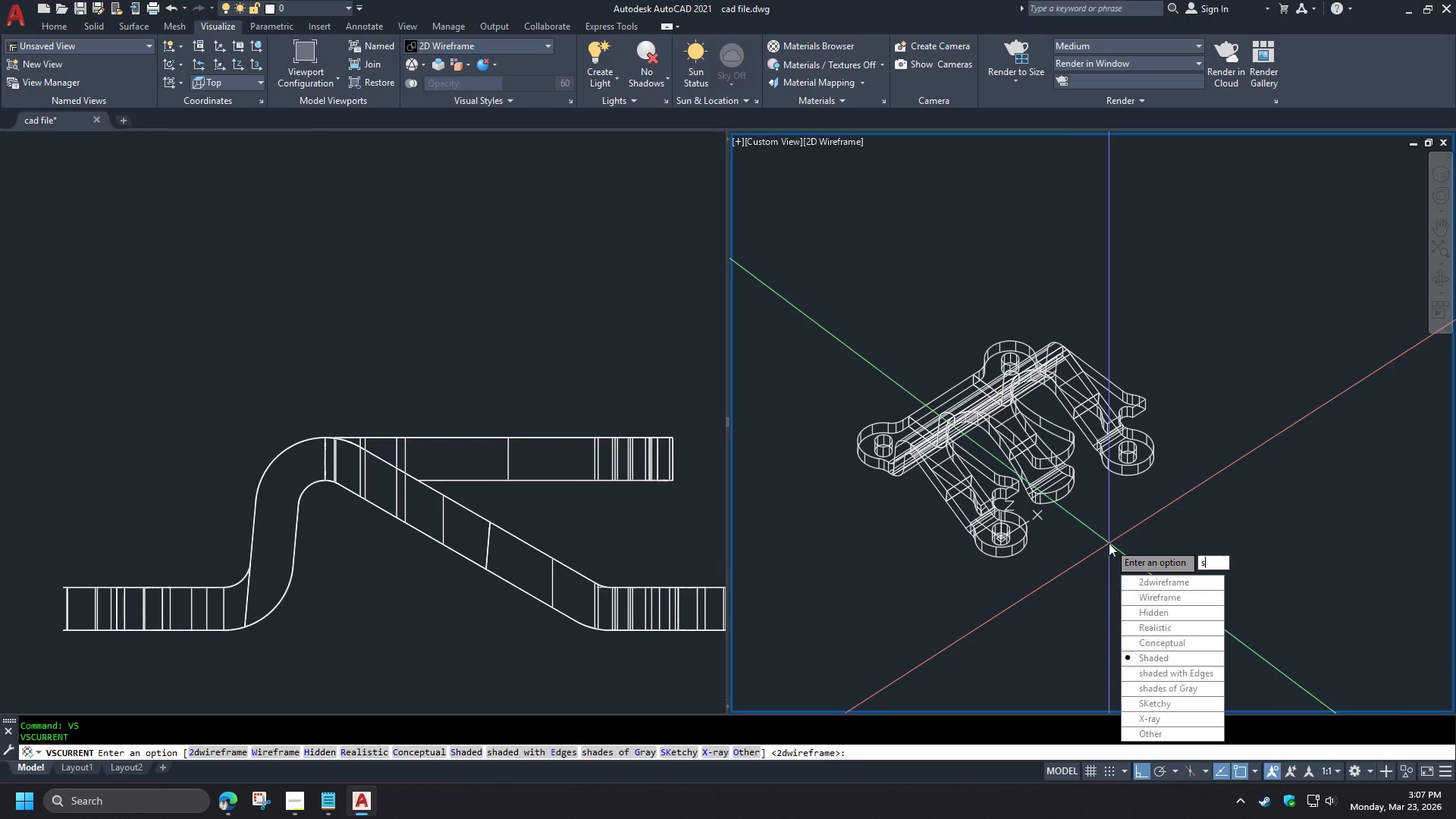 
key(Space)
 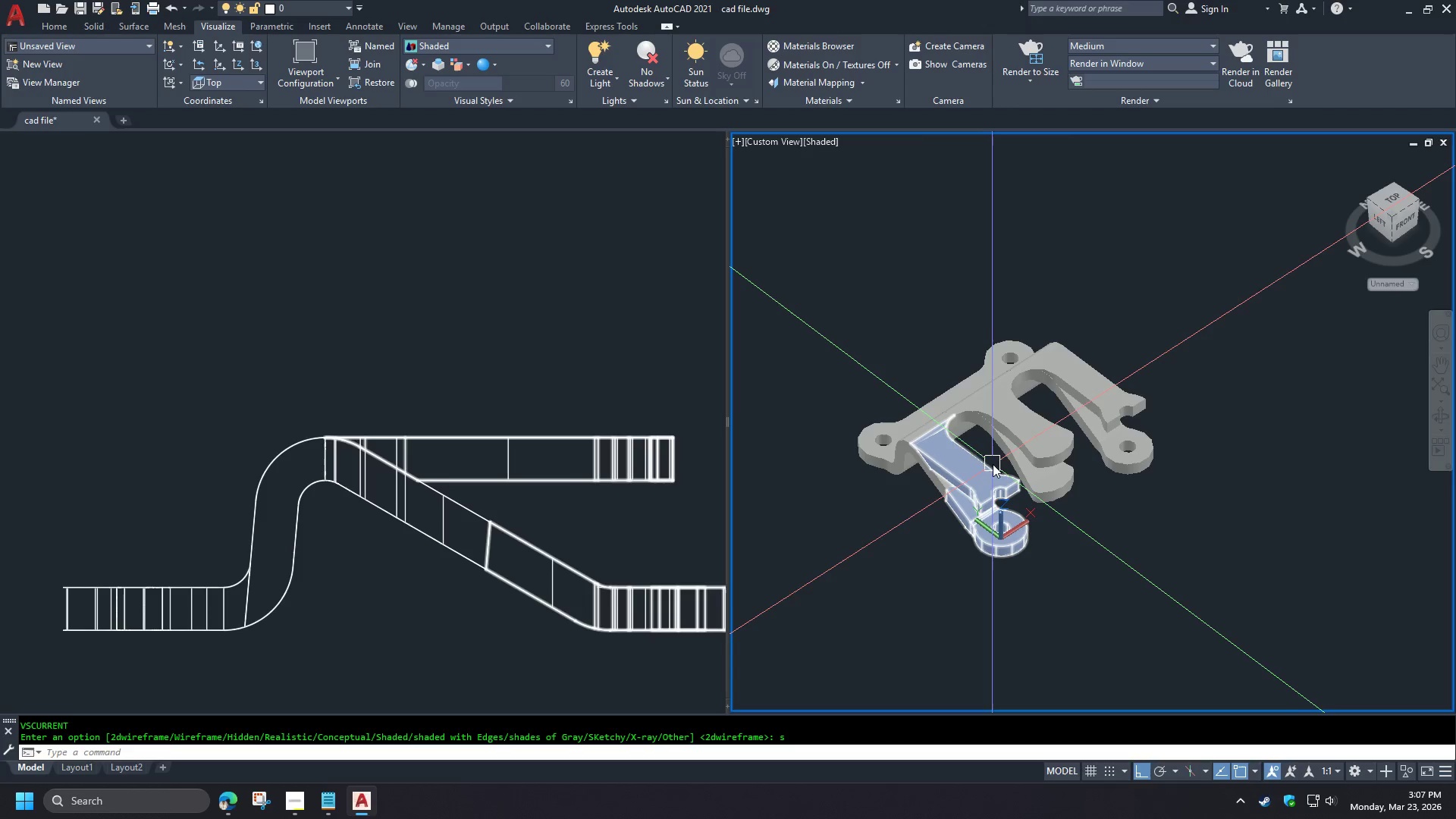 
scroll: coordinate [325, 465], scroll_direction: up, amount: 2.0
 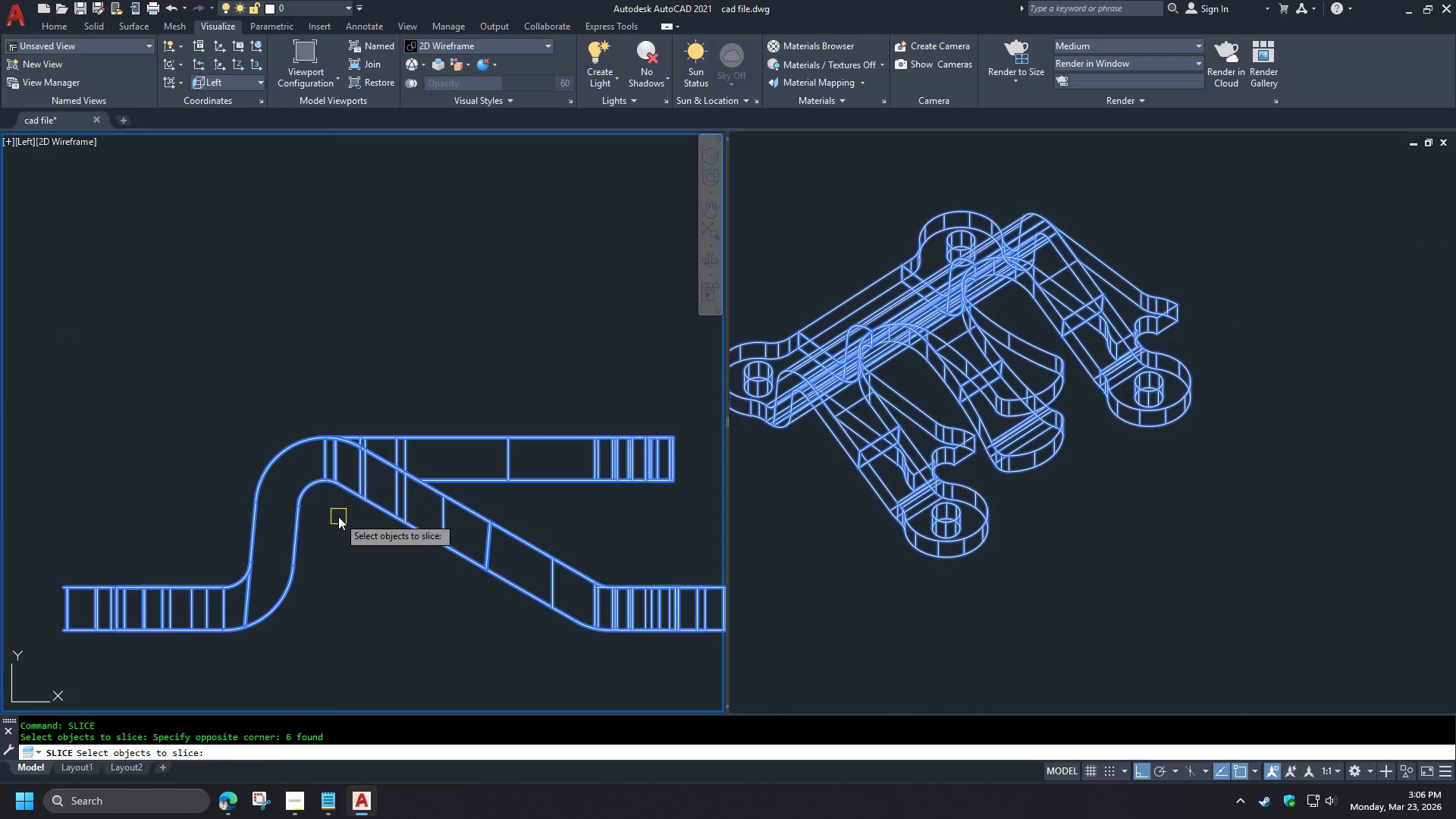 
wait(5.67)
 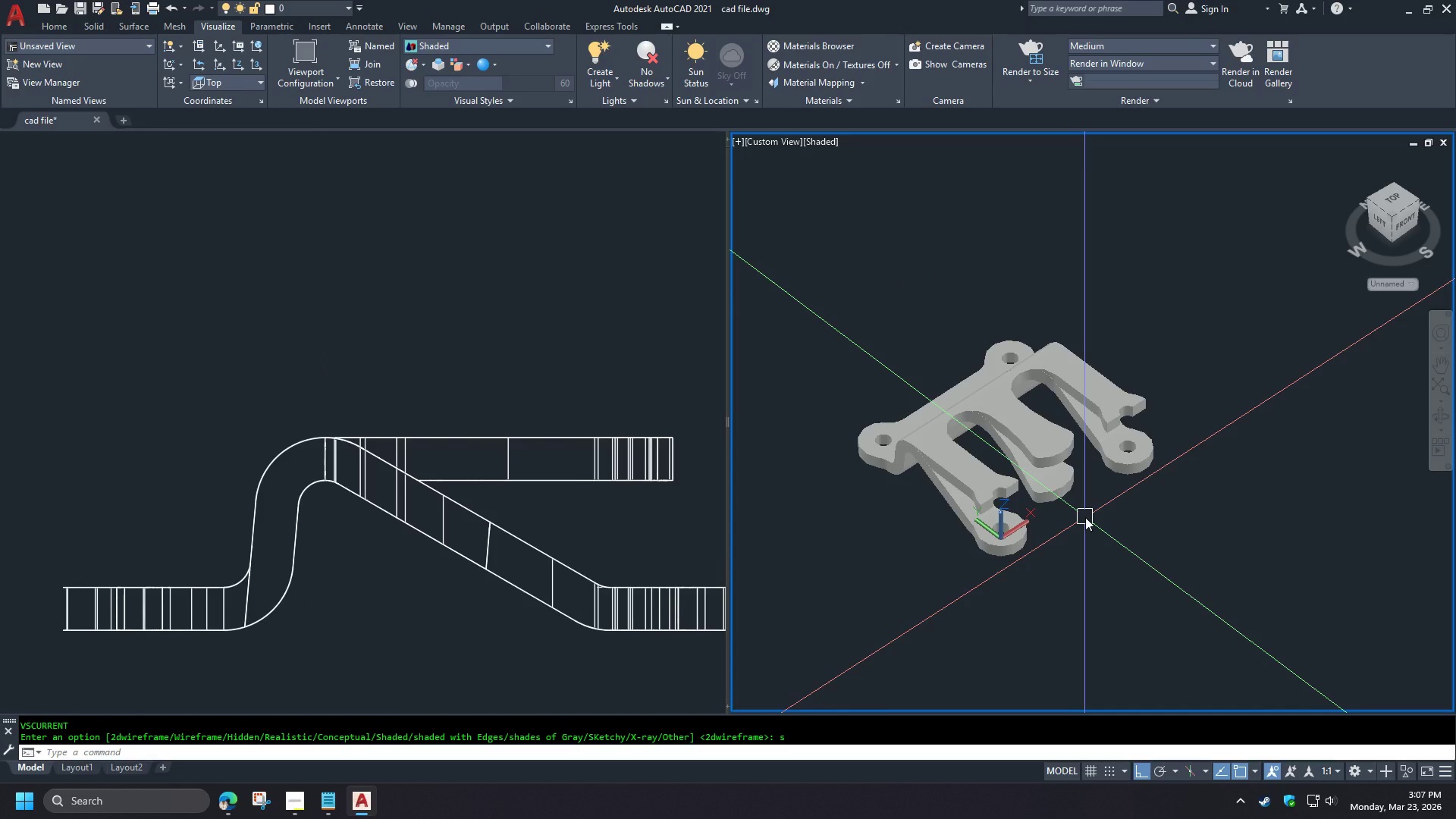 
left_click([381, 656])
 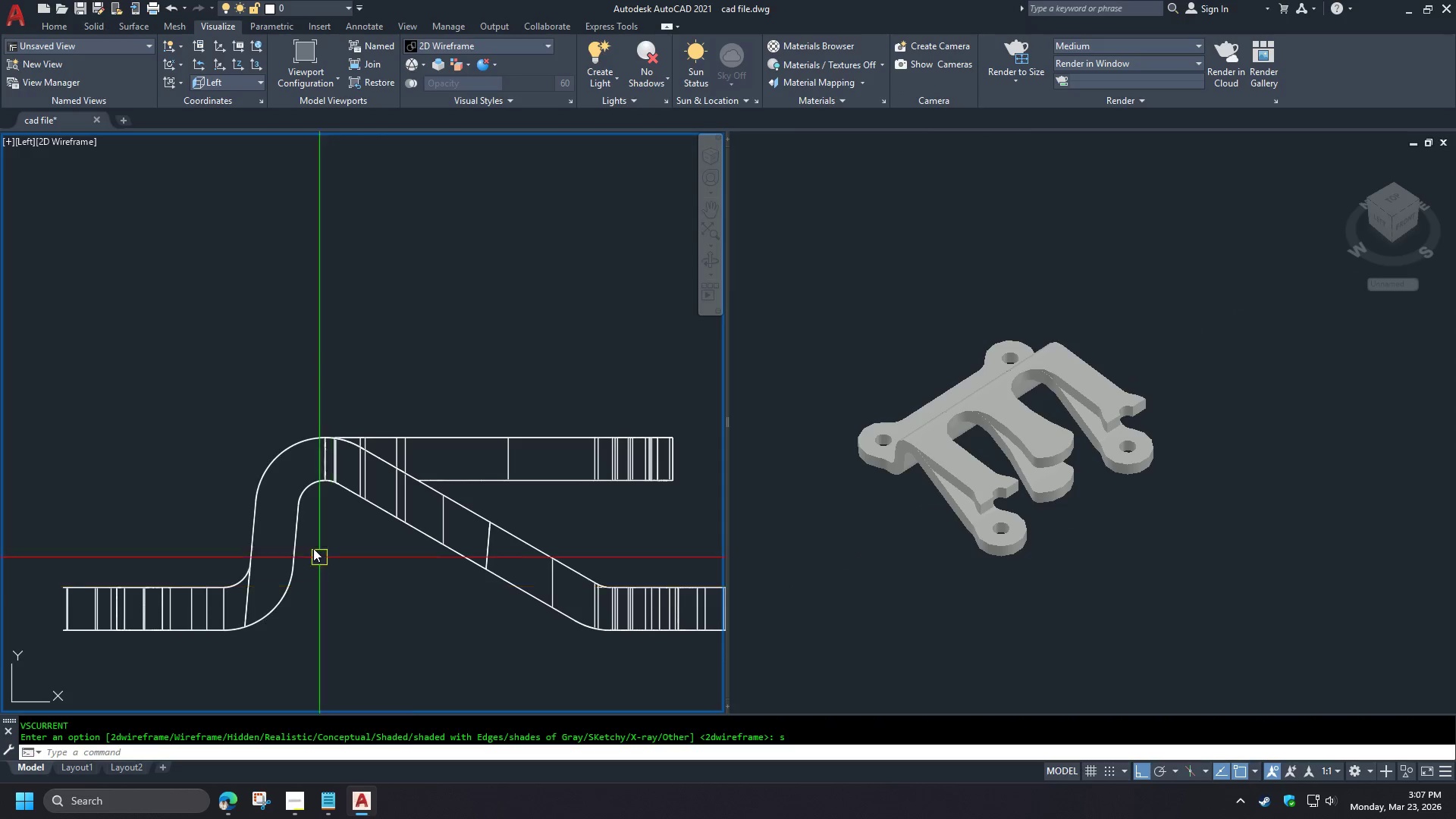 
type(sli )
 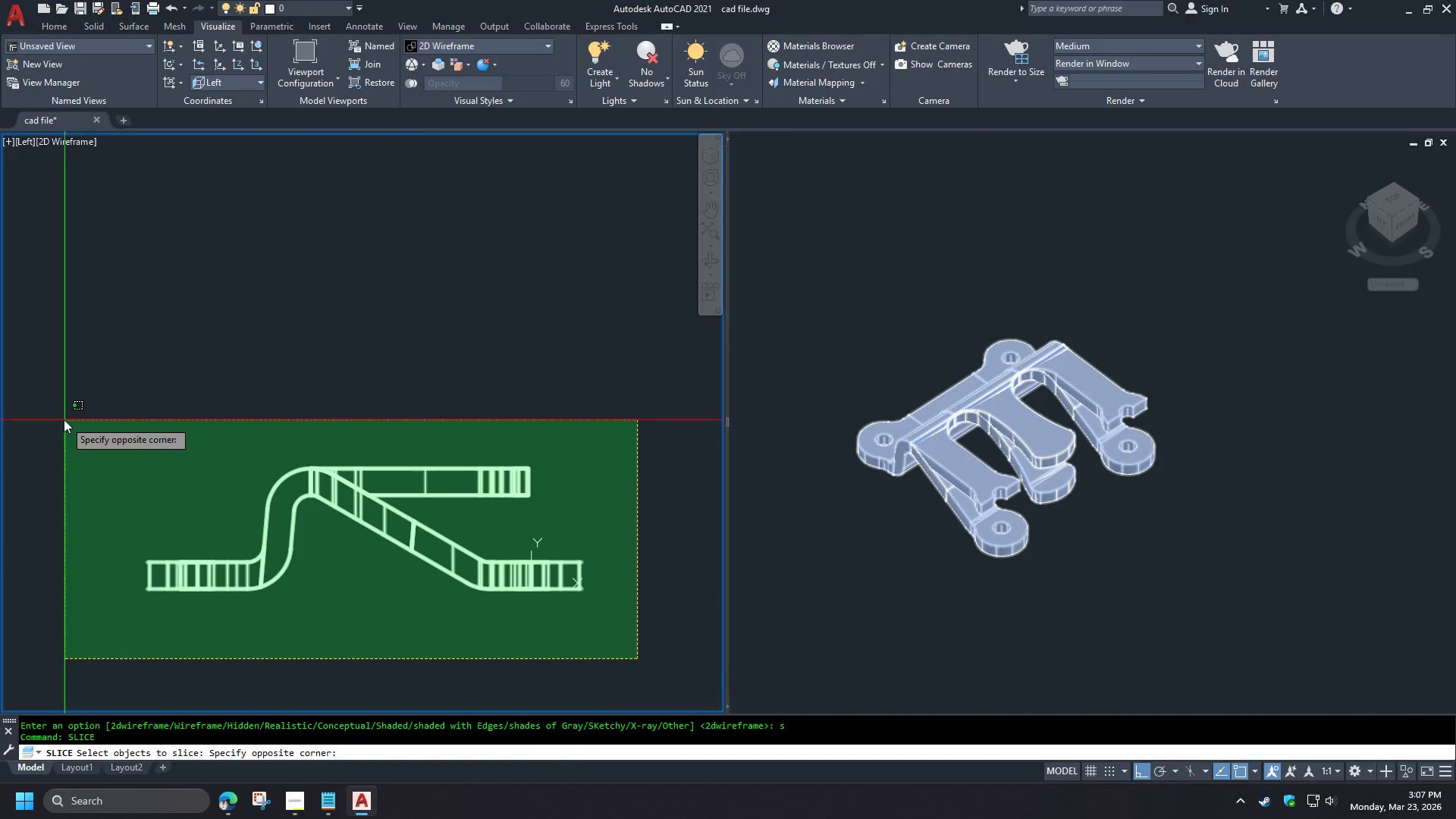 
scroll: coordinate [1093, 558], scroll_direction: down, amount: 1.0
 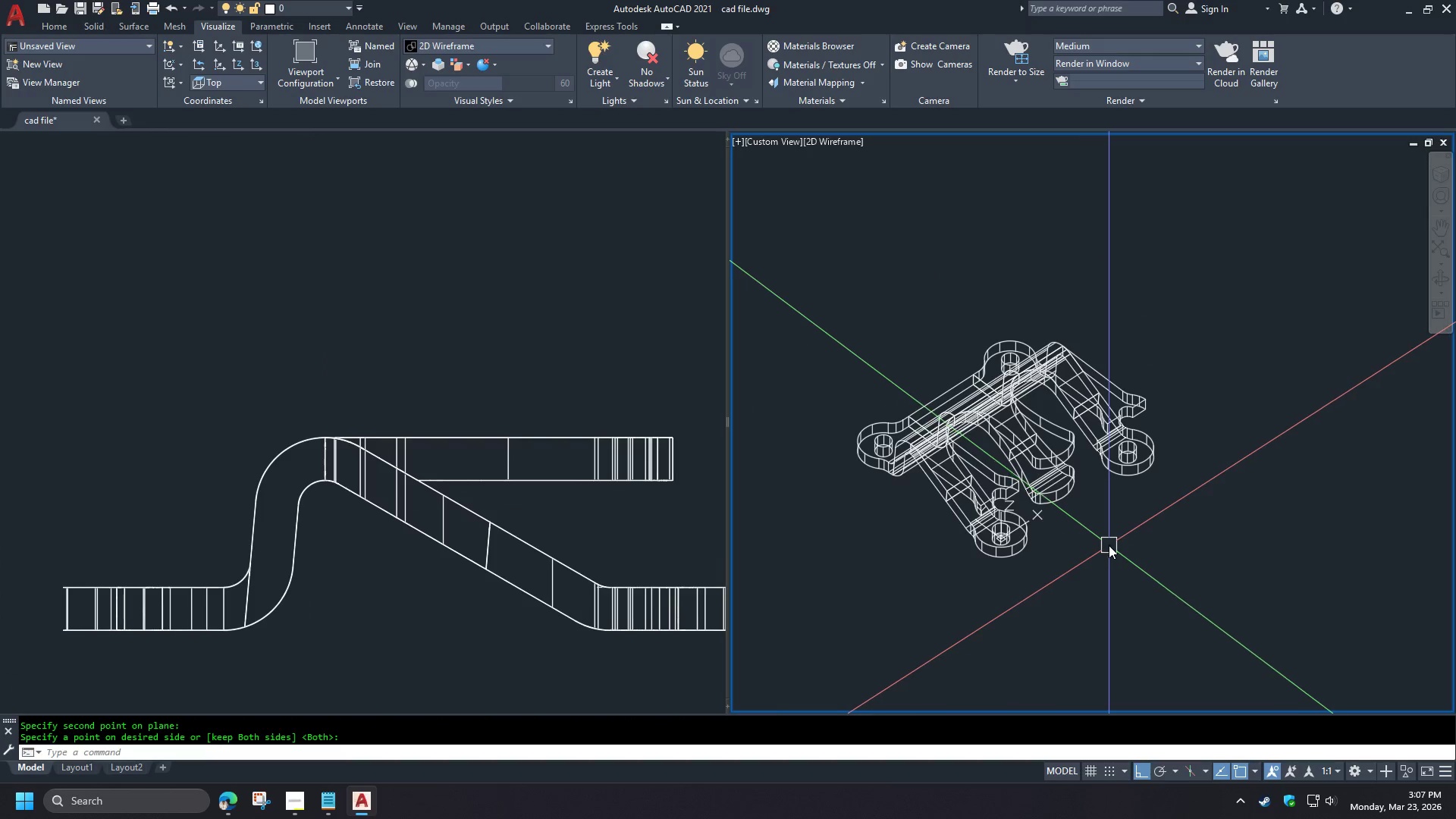 
left_click([64, 408])
 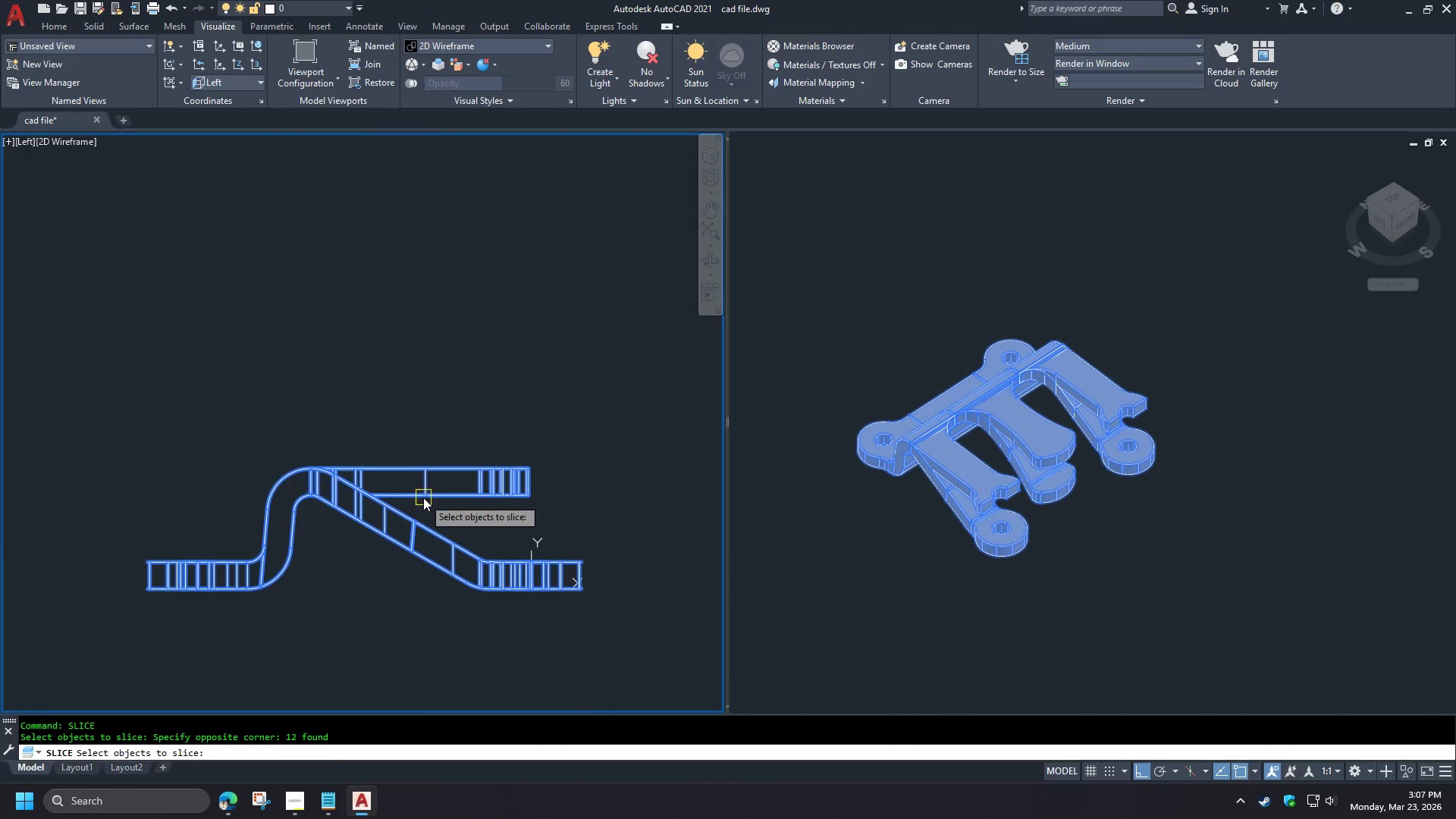 
key(Space)
 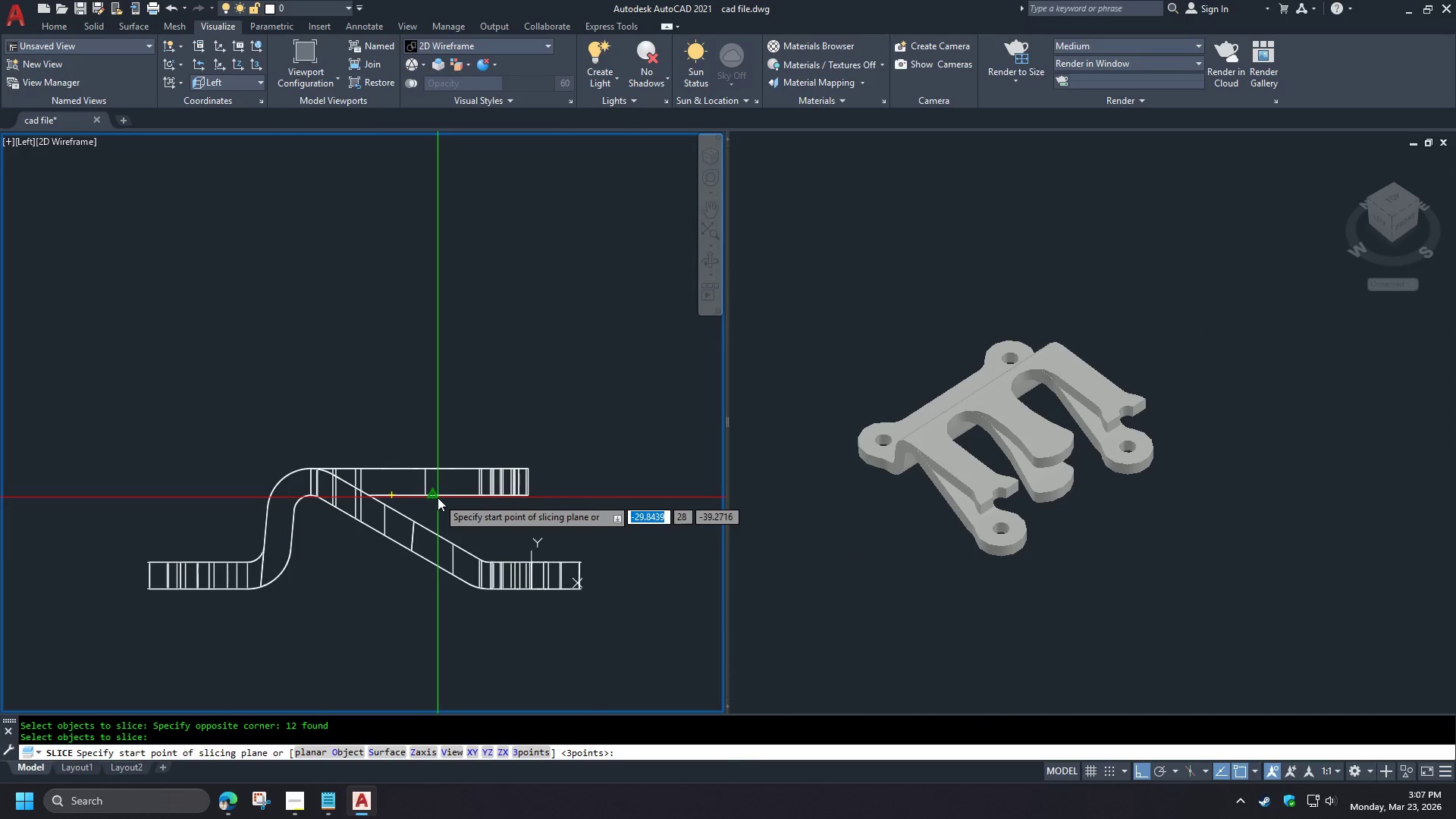 
left_click([438, 497])
 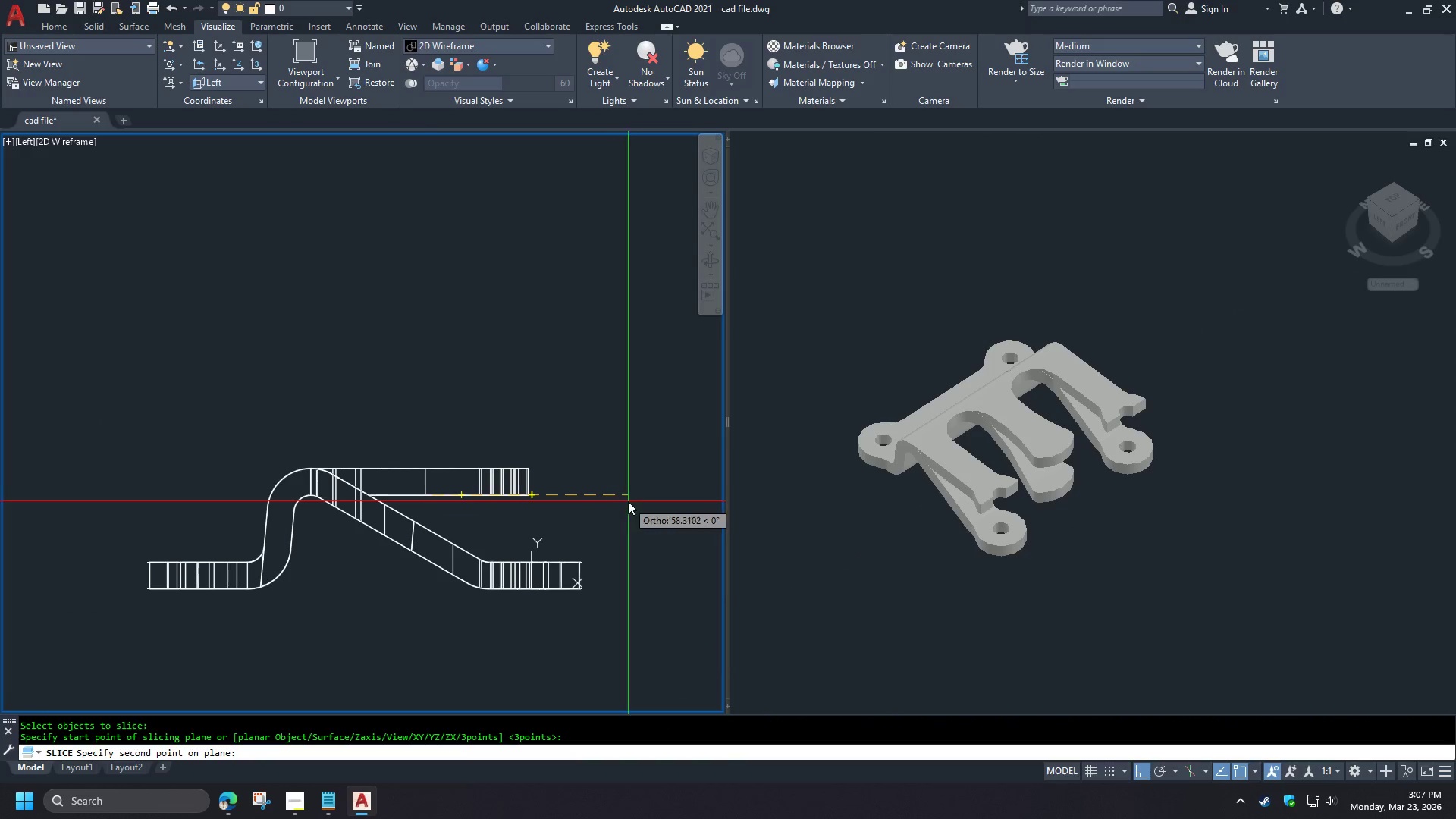 
left_click([639, 503])
 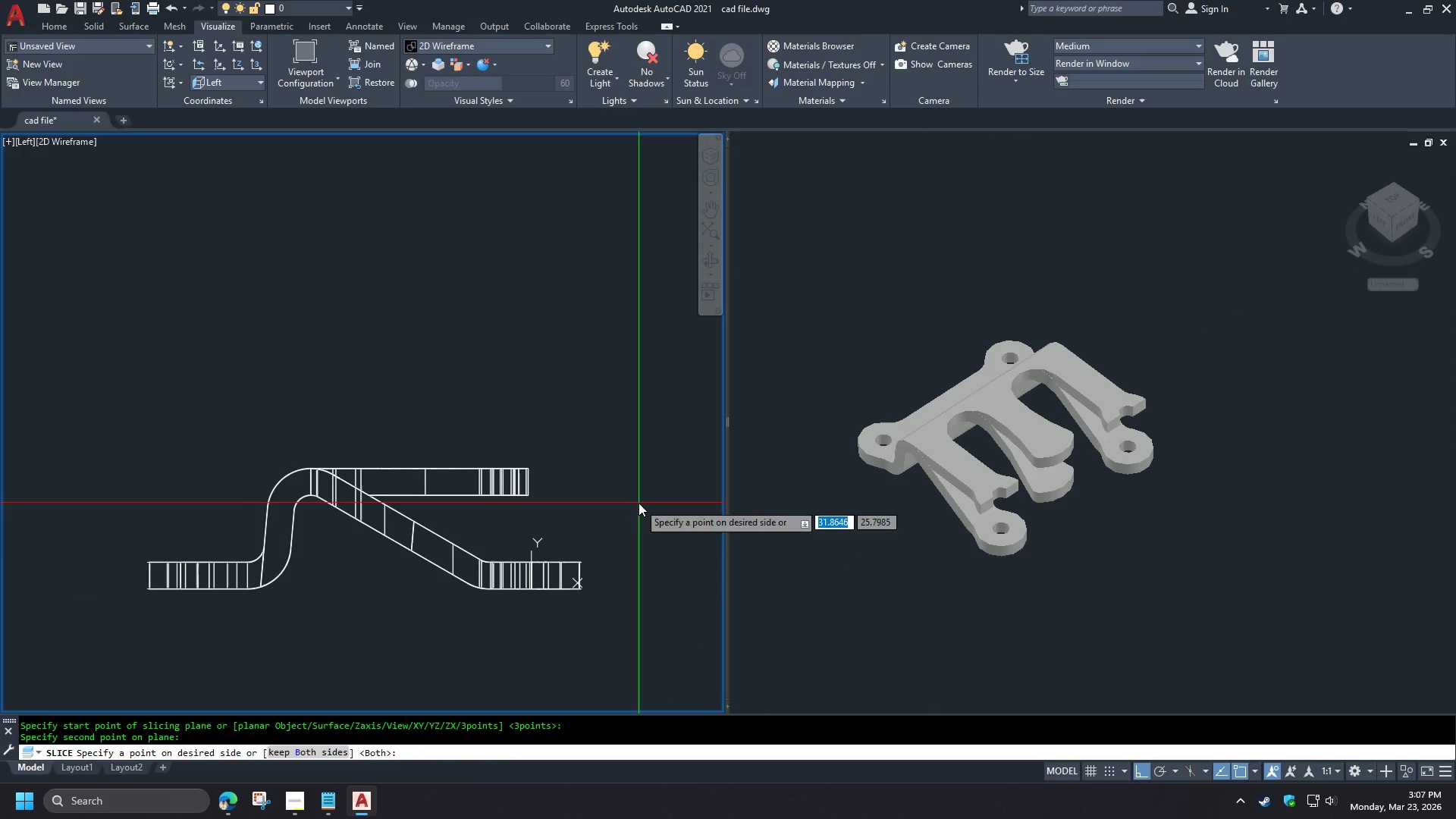 
key(Space)
 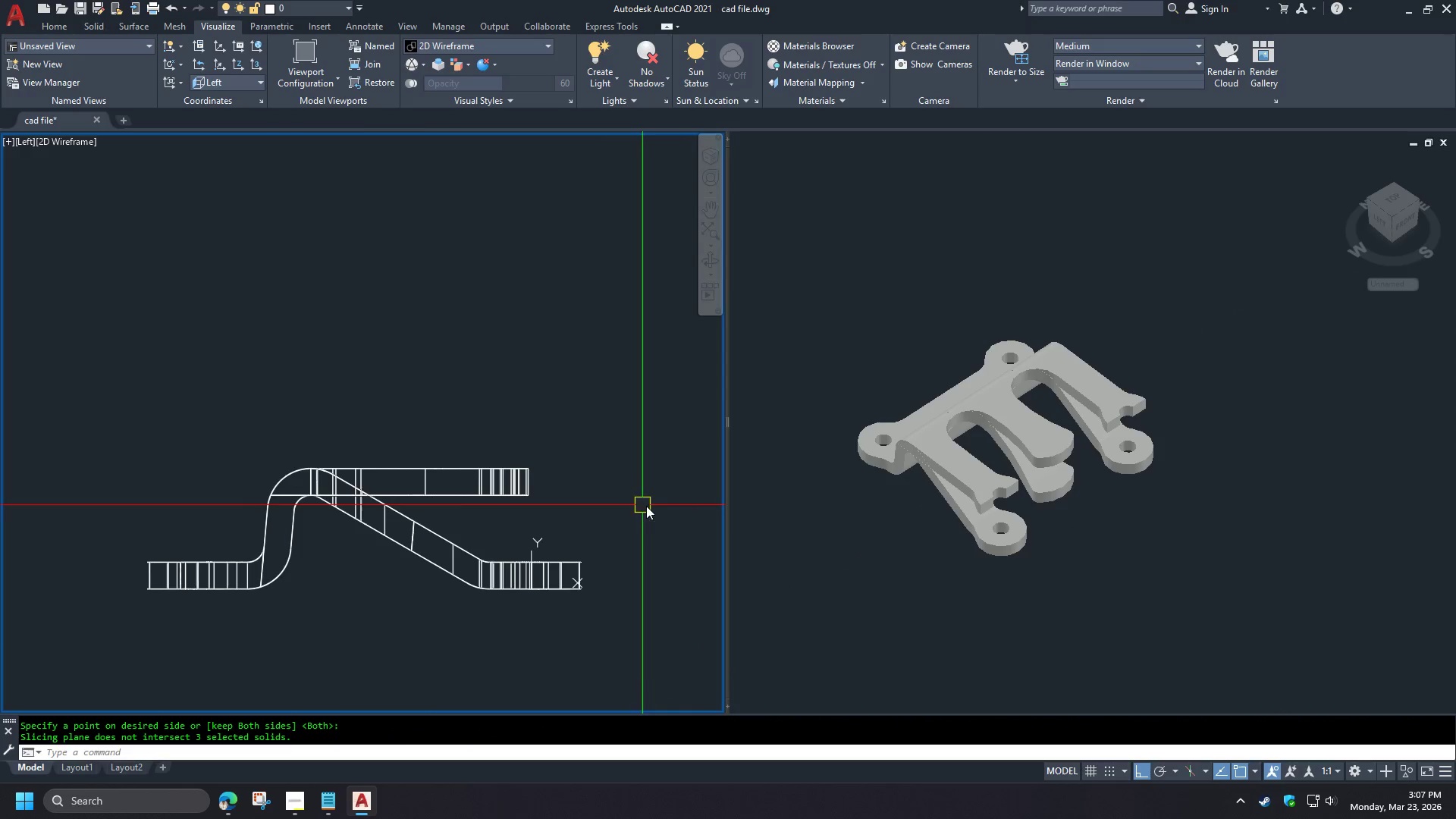 
left_click([1018, 589])
 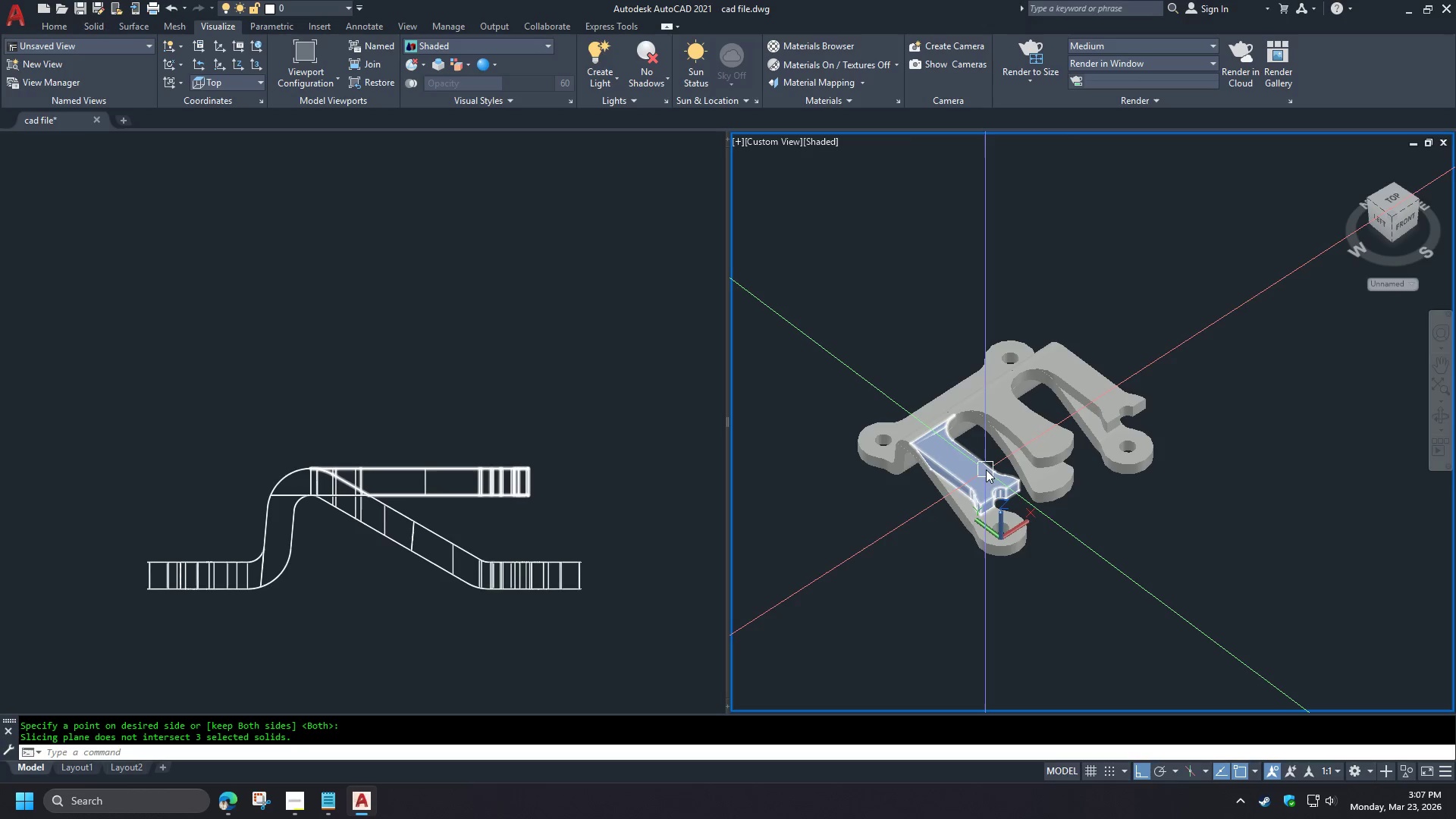 
left_click([986, 469])
 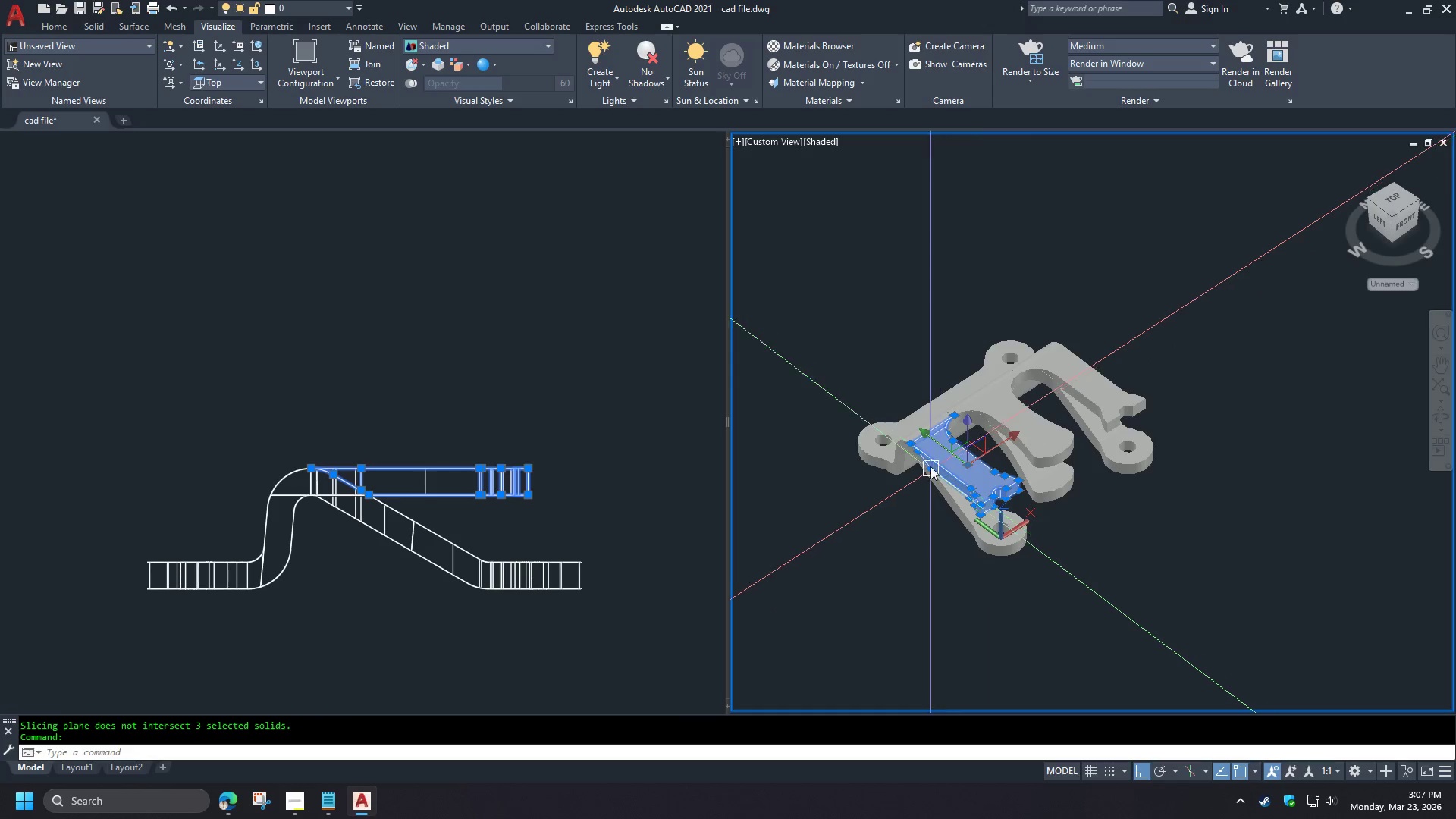 
scroll: coordinate [287, 521], scroll_direction: down, amount: 1.0
 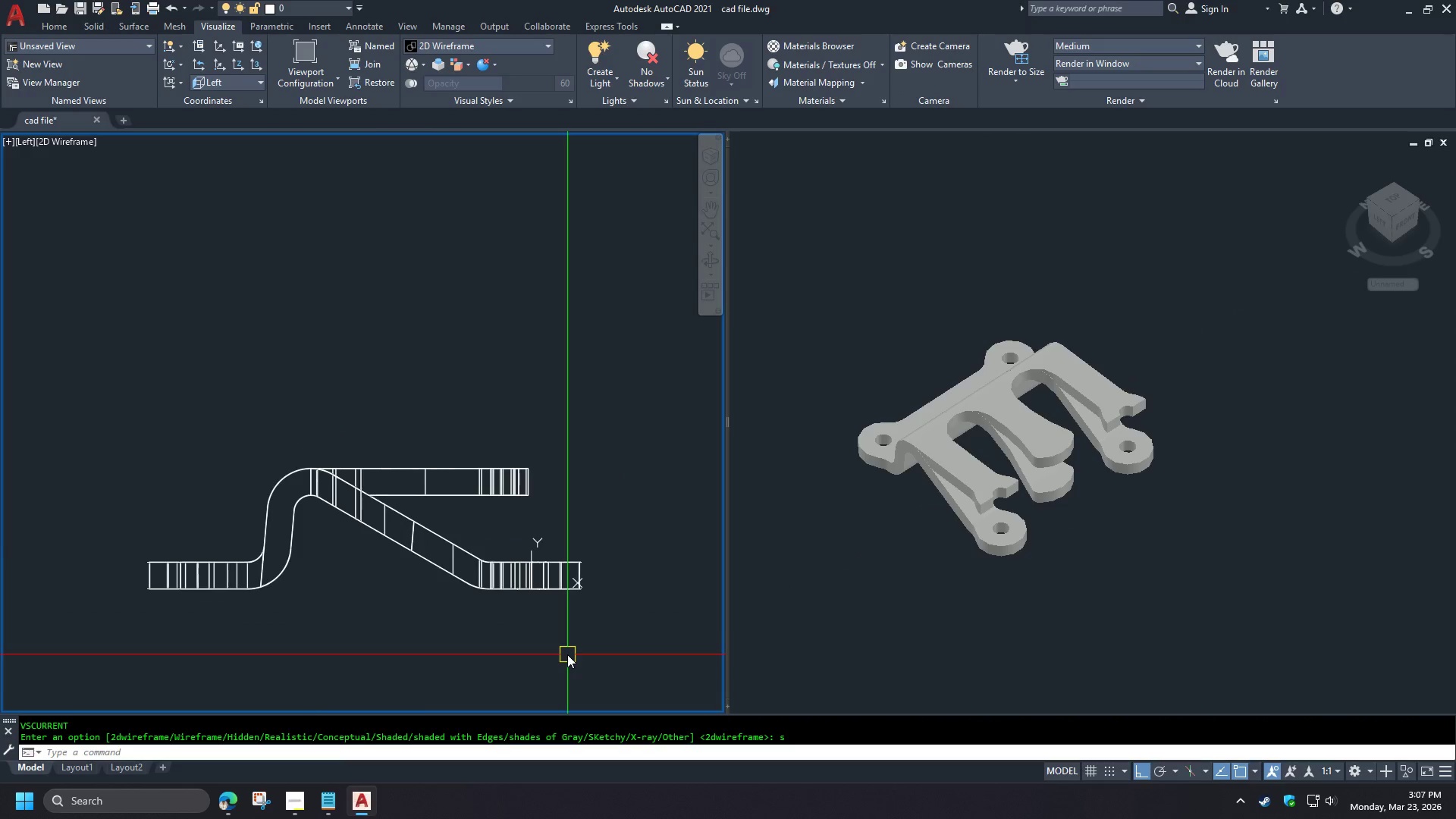 
key(E)
 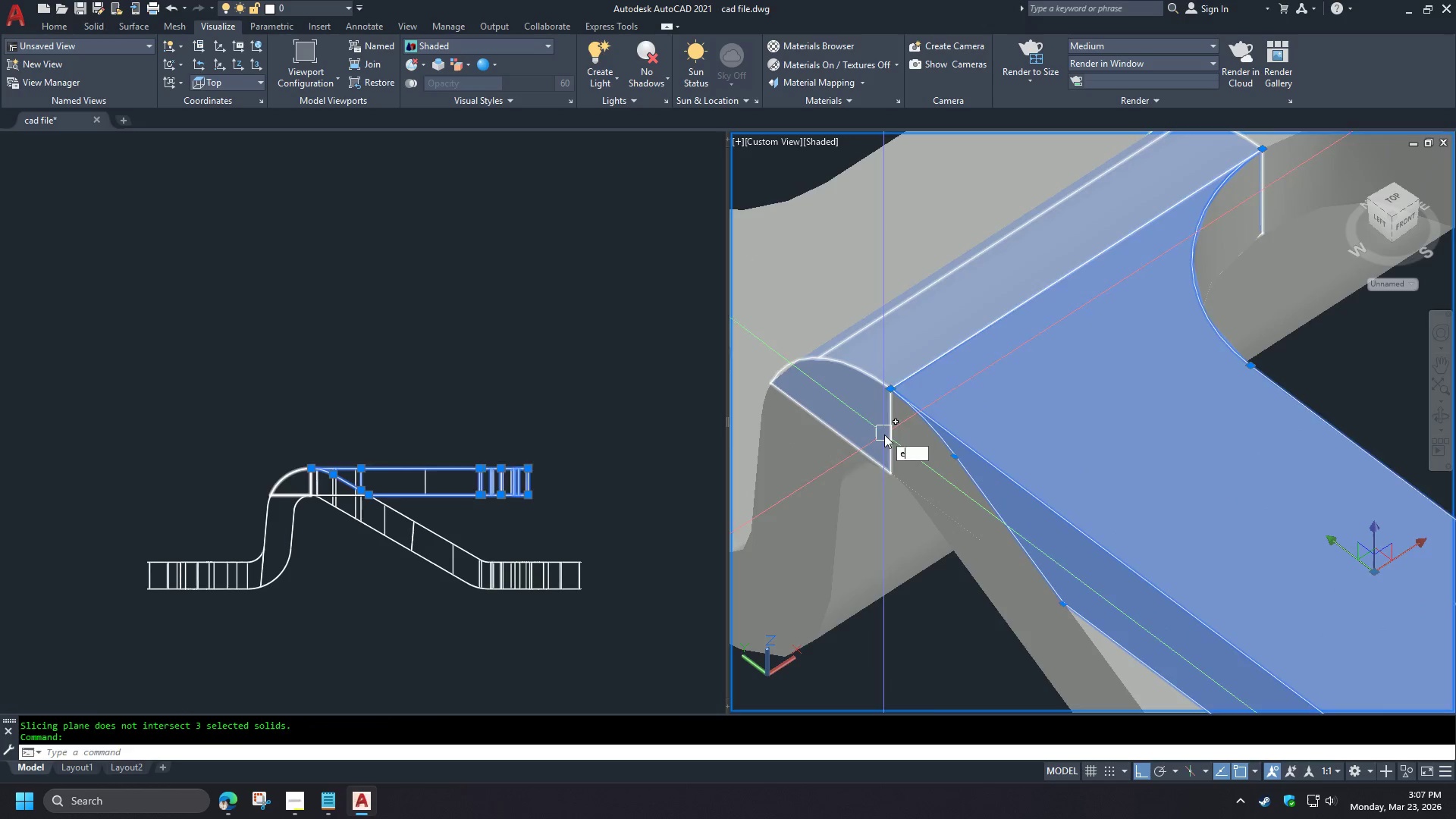 
key(Space)
 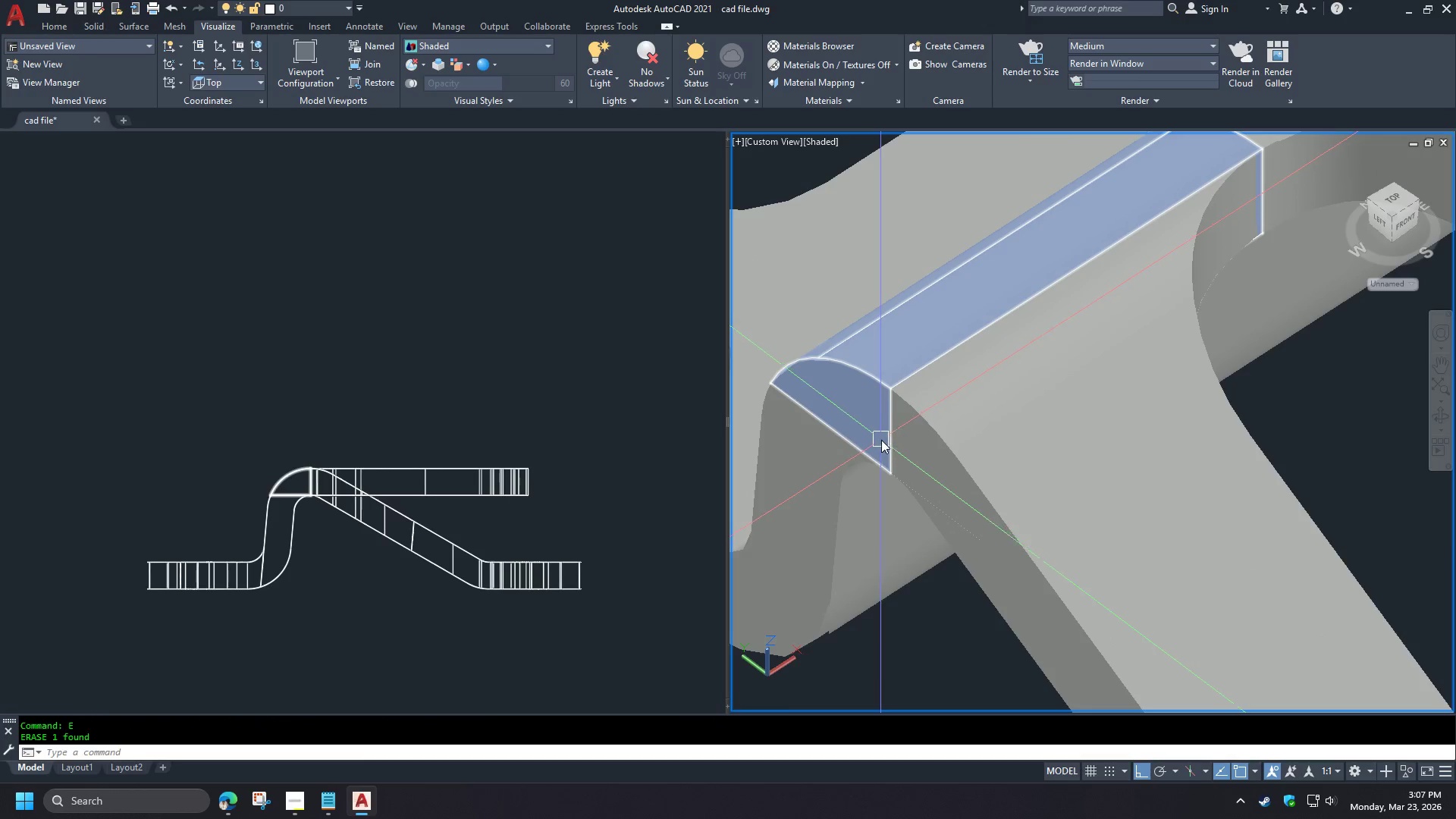 
key(E)
 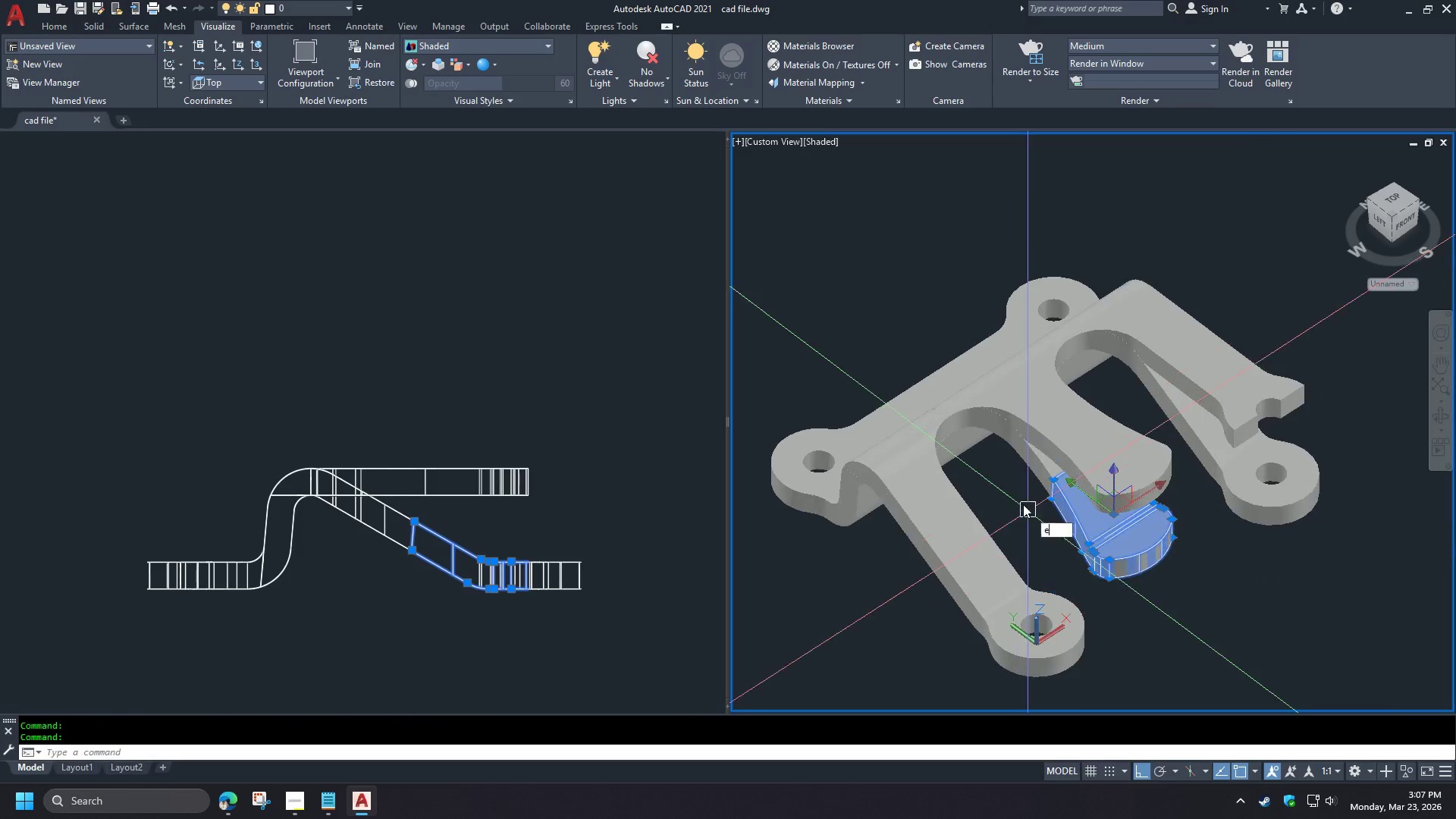 
key(Space)
 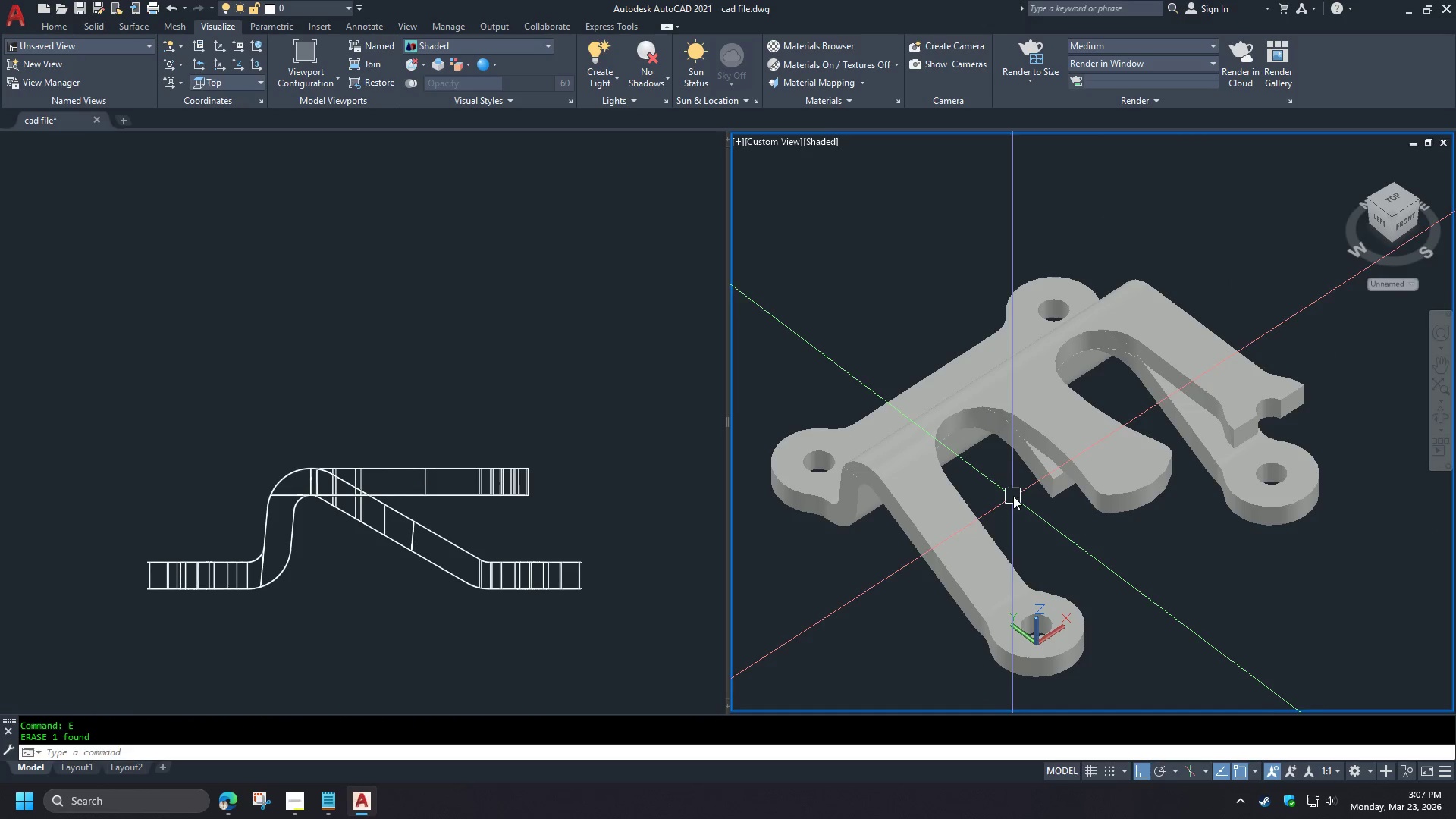 
hold_key(key=ShiftLeft, duration=0.73)
 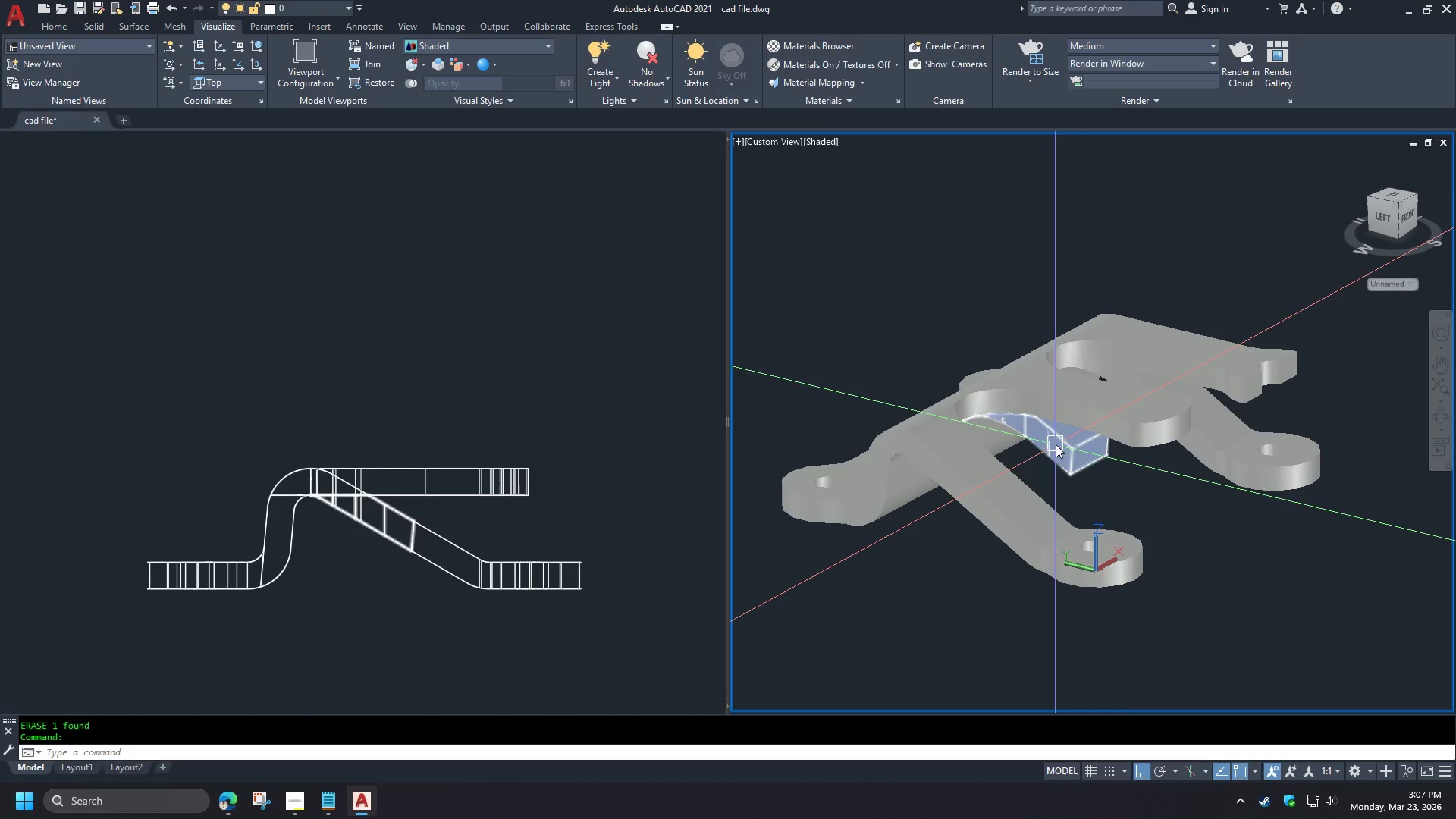 
left_click([1056, 444])
 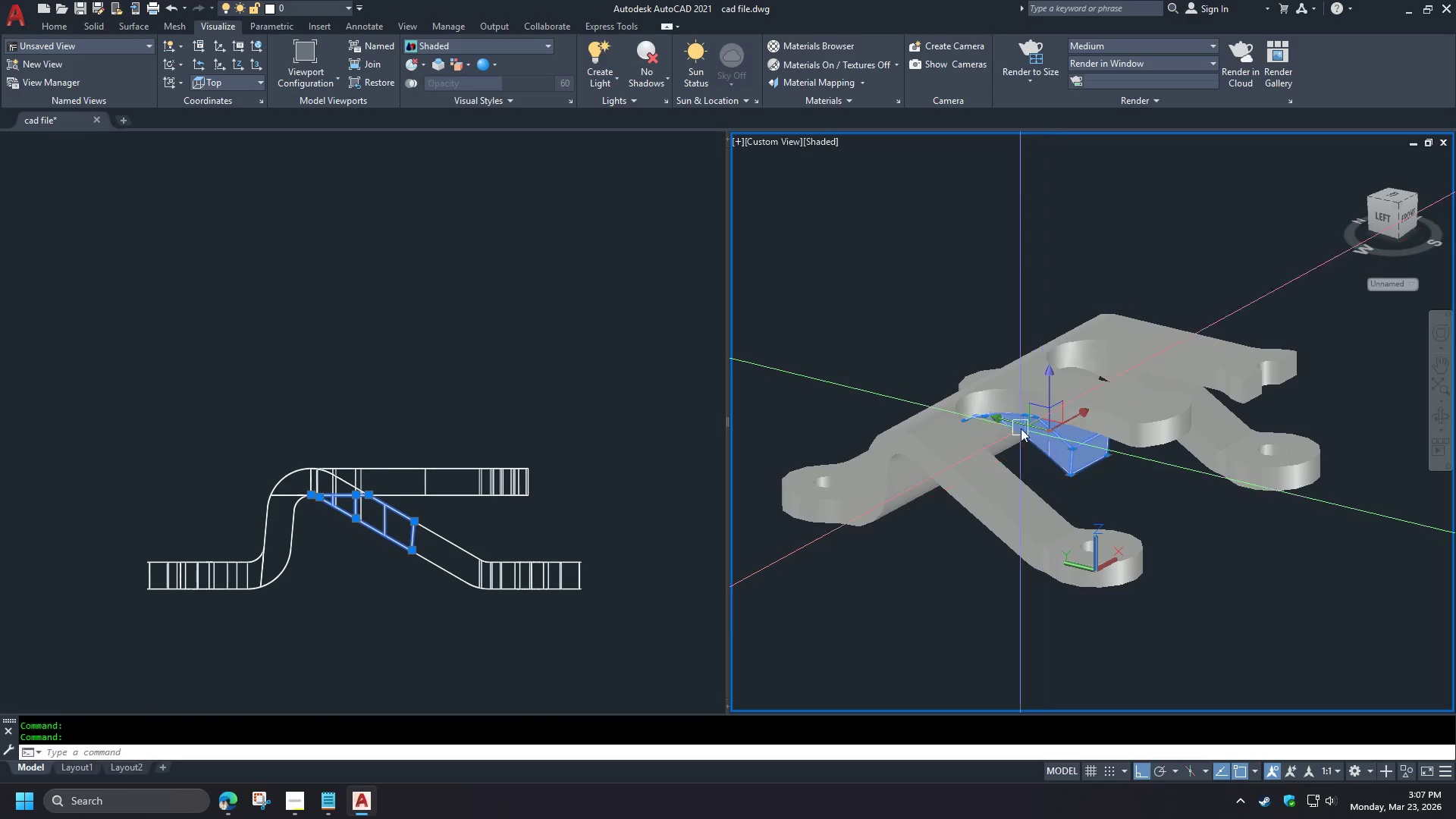 
hold_key(key=ShiftLeft, duration=1.5)
 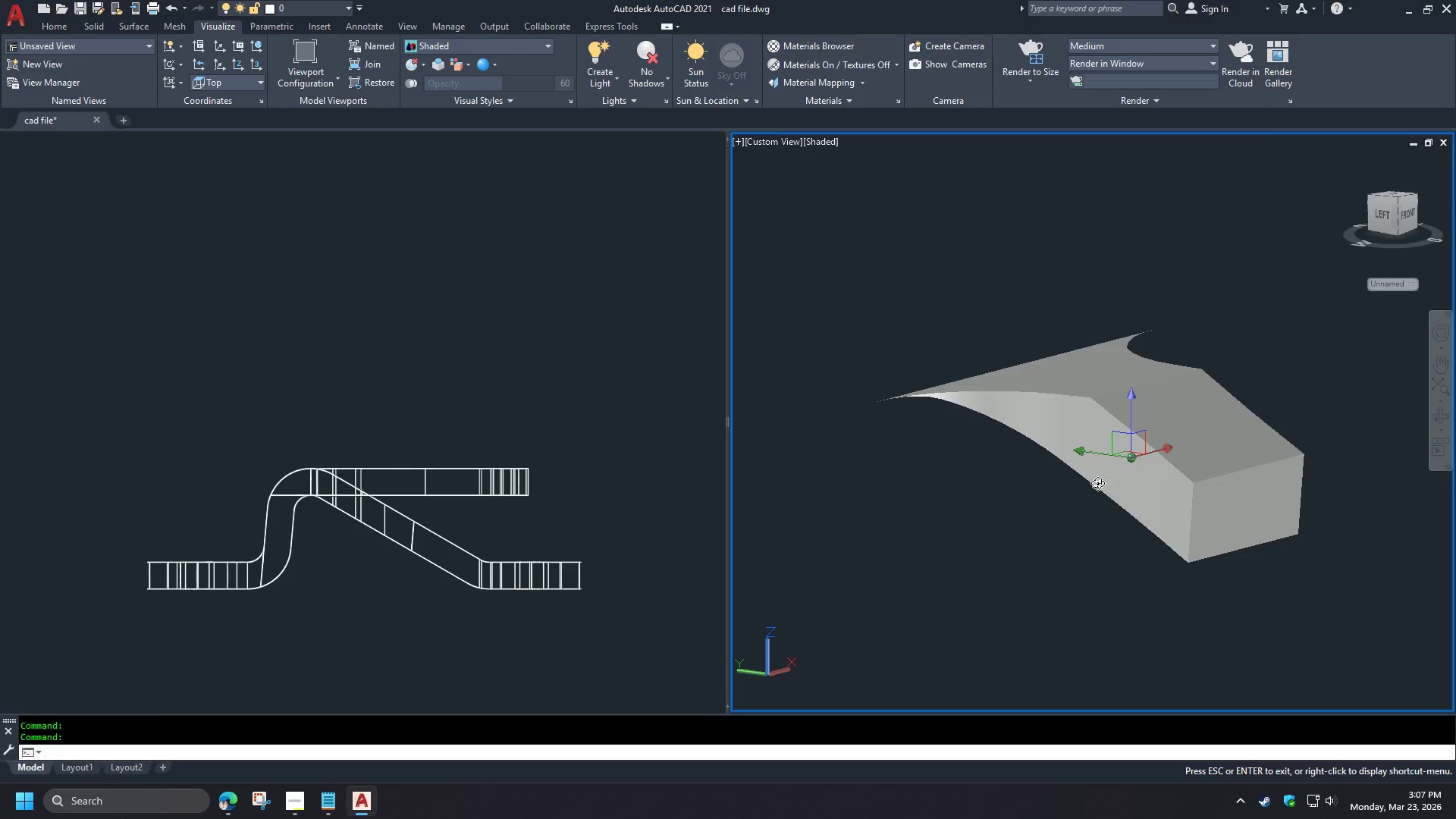 
hold_key(key=ShiftLeft, duration=0.81)
 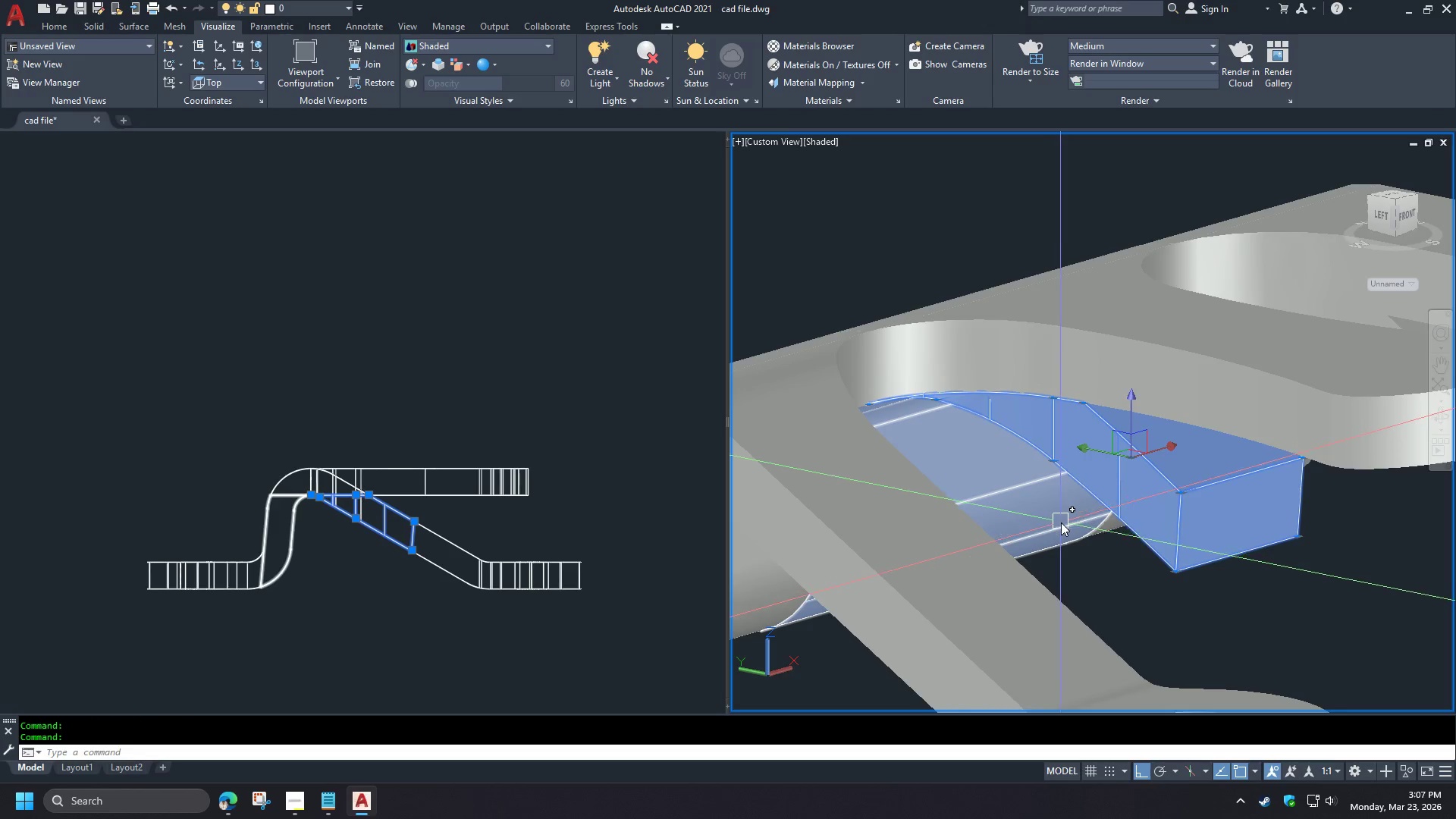 
hold_key(key=ShiftLeft, duration=1.5)
 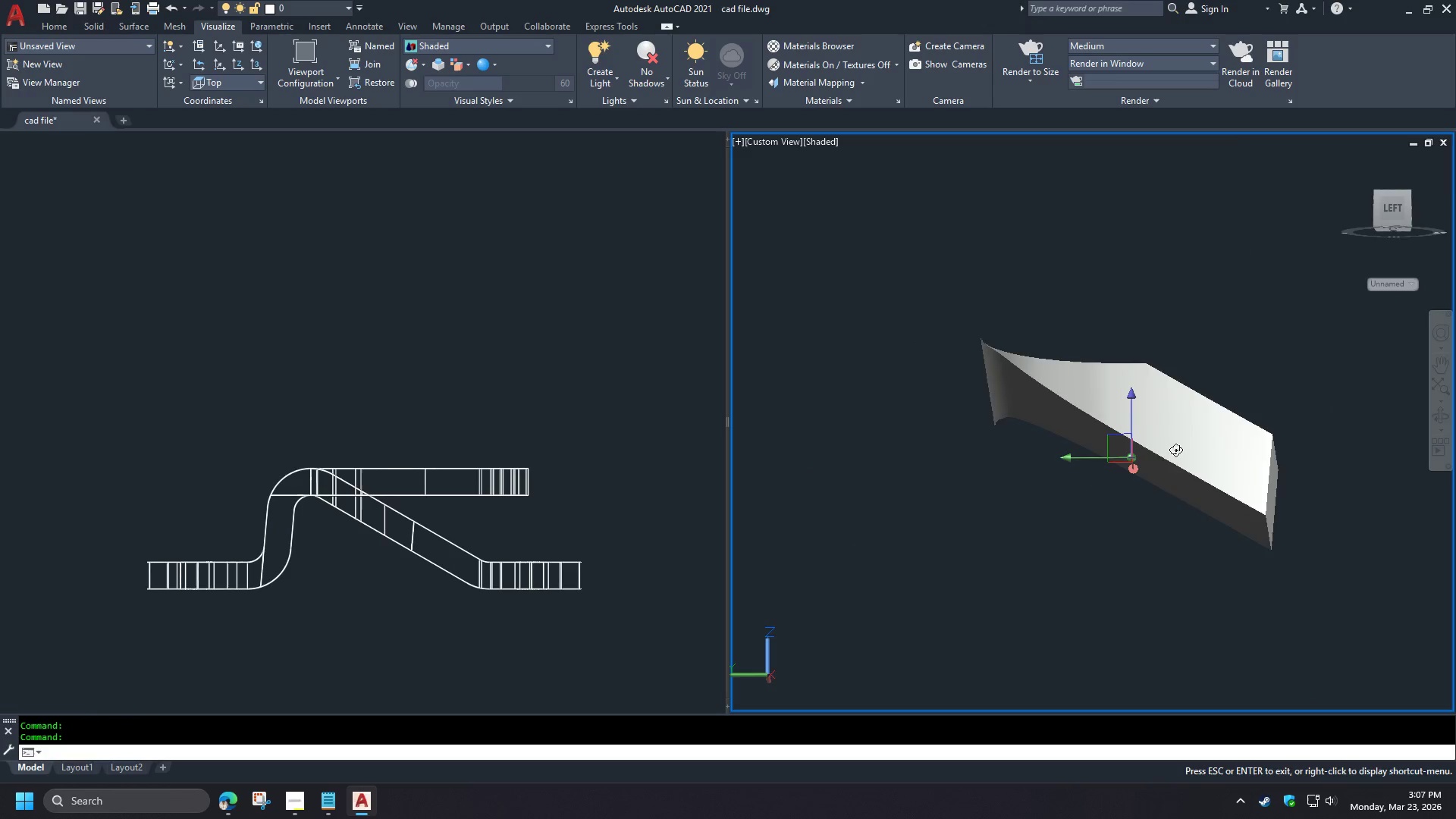 
scroll: coordinate [868, 399], scroll_direction: up, amount: 6.0
 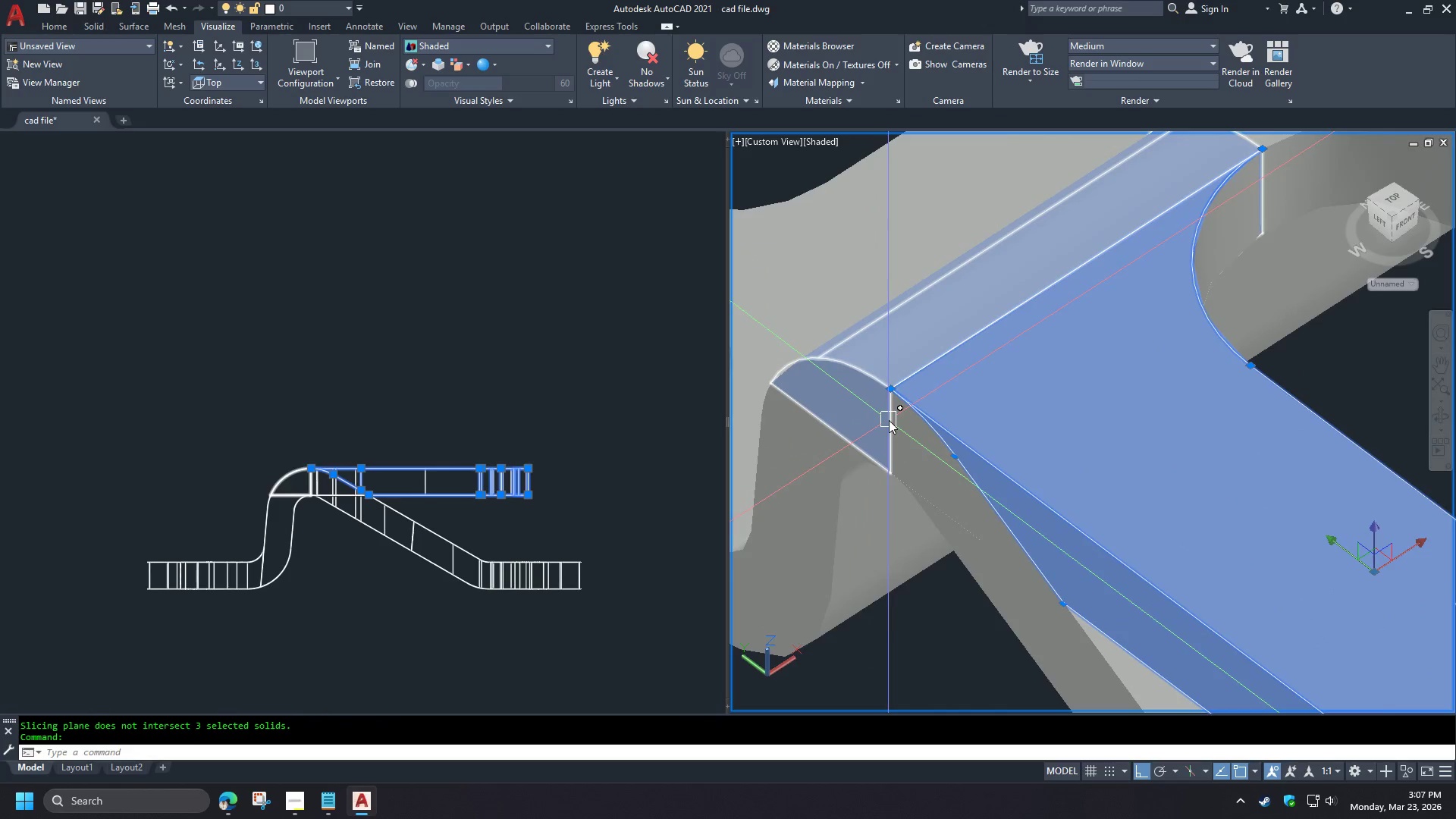 
scroll: coordinate [878, 441], scroll_direction: down, amount: 2.0
 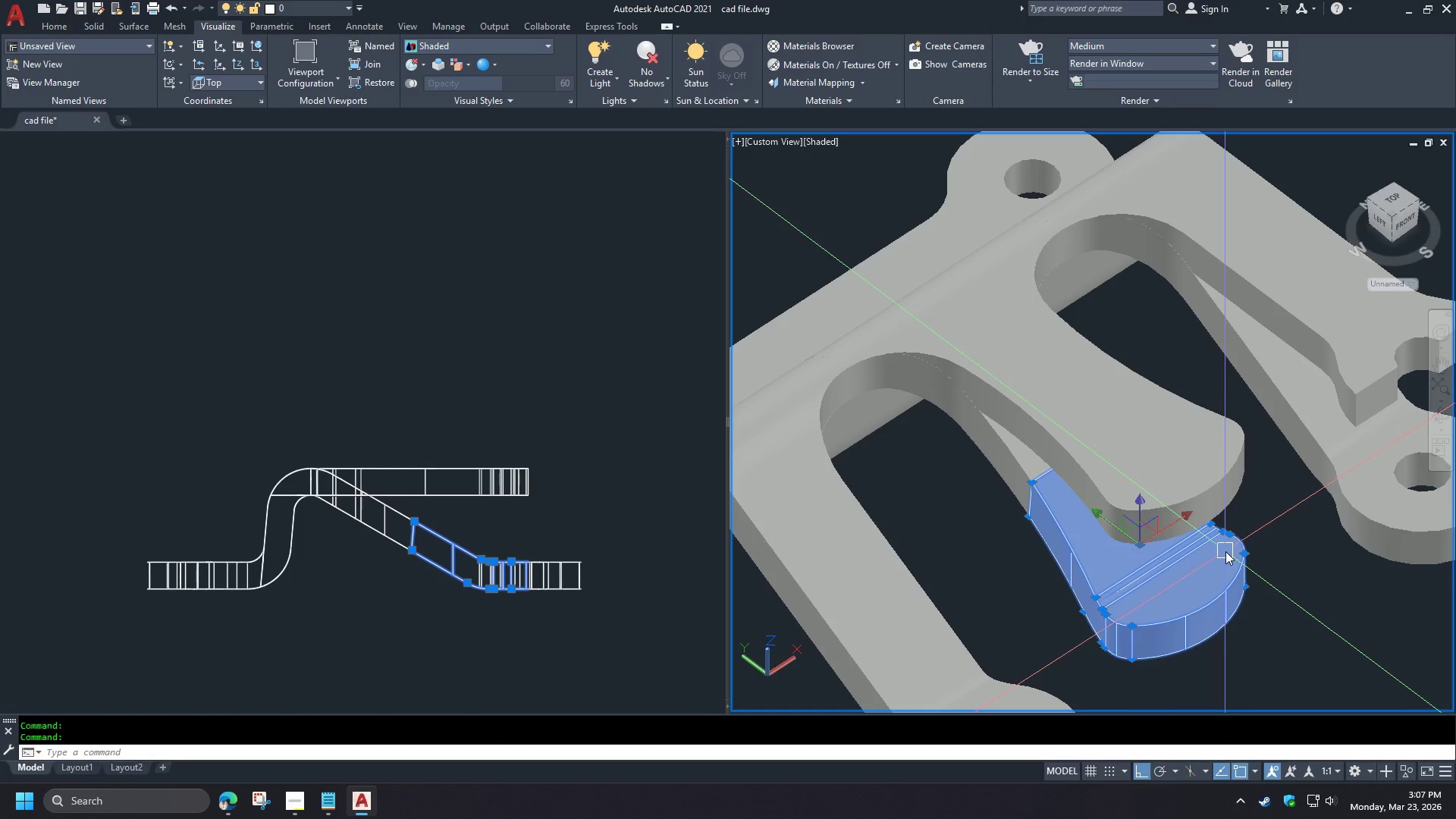 
hold_key(key=ShiftLeft, duration=1.53)
 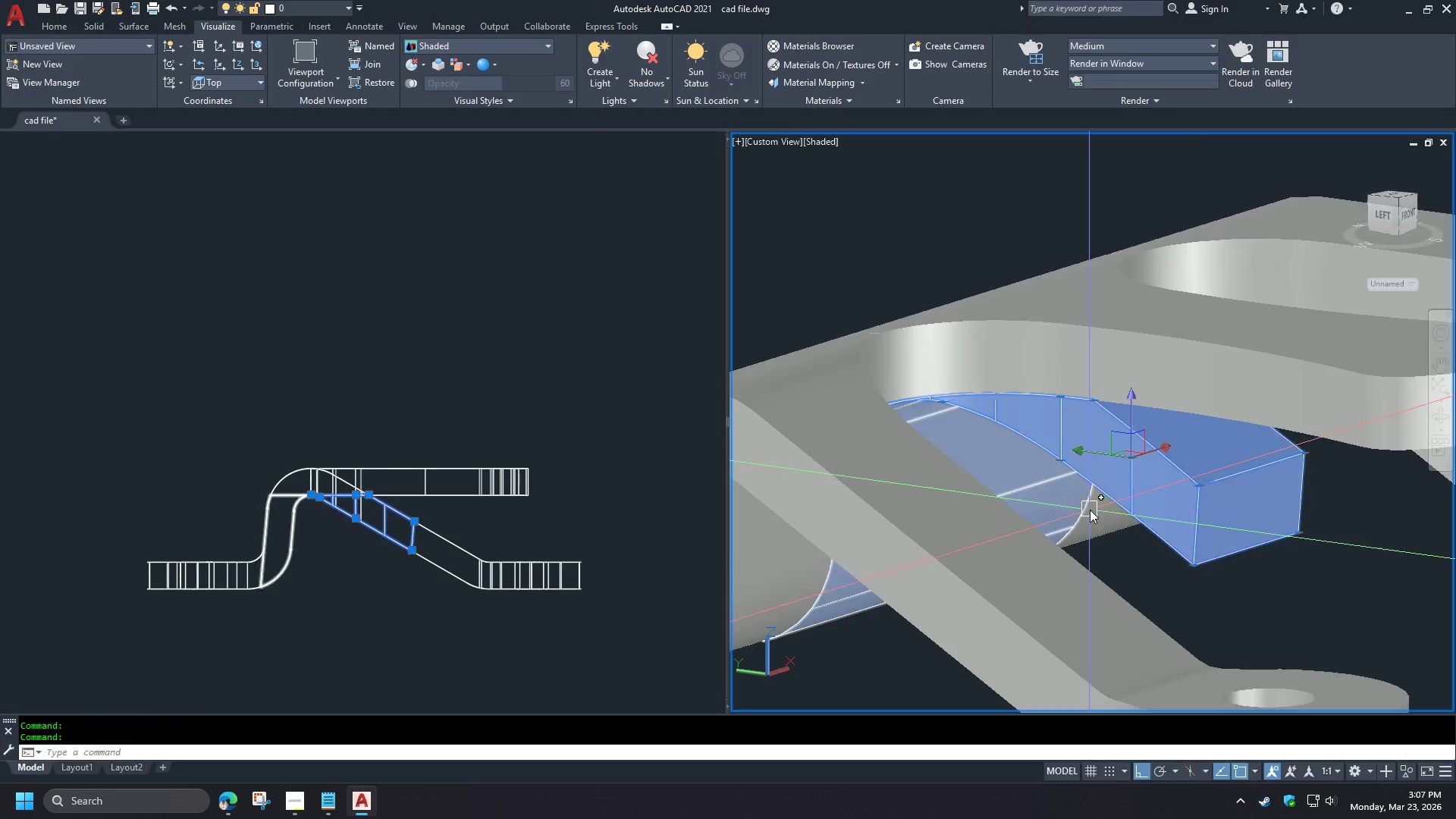 
hold_key(key=ShiftLeft, duration=0.47)
 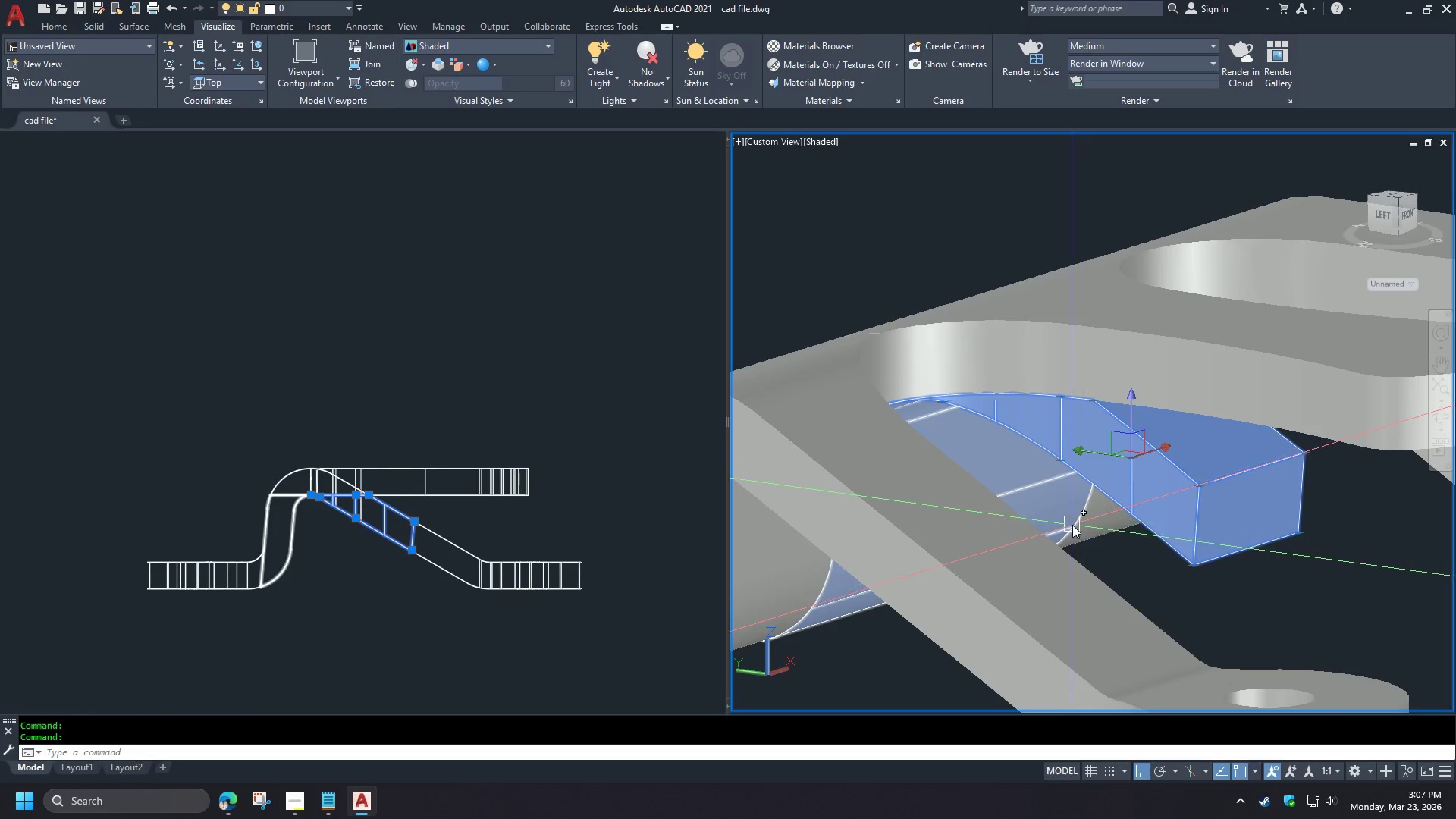 
key(E)
 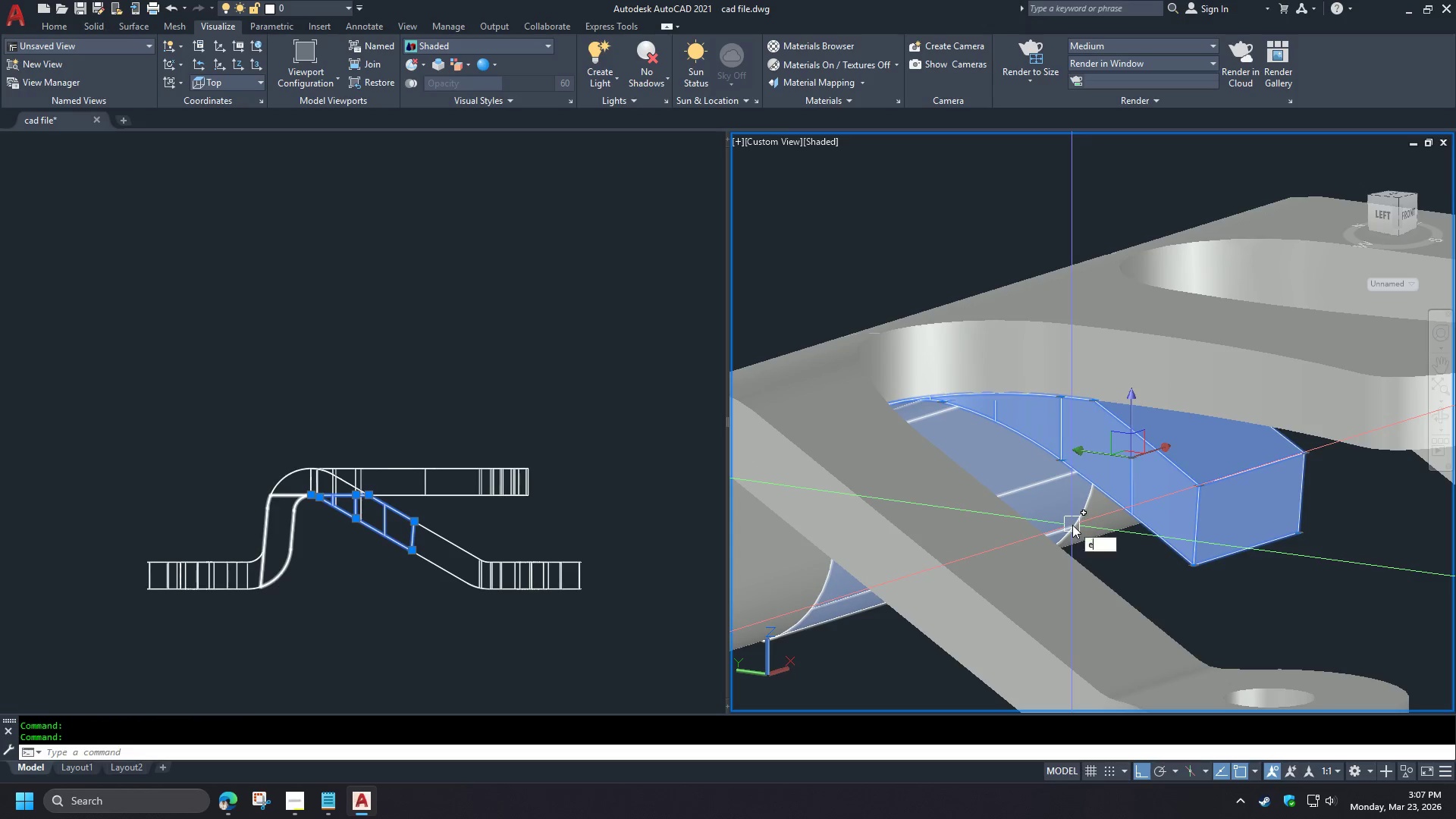 
key(Space)
 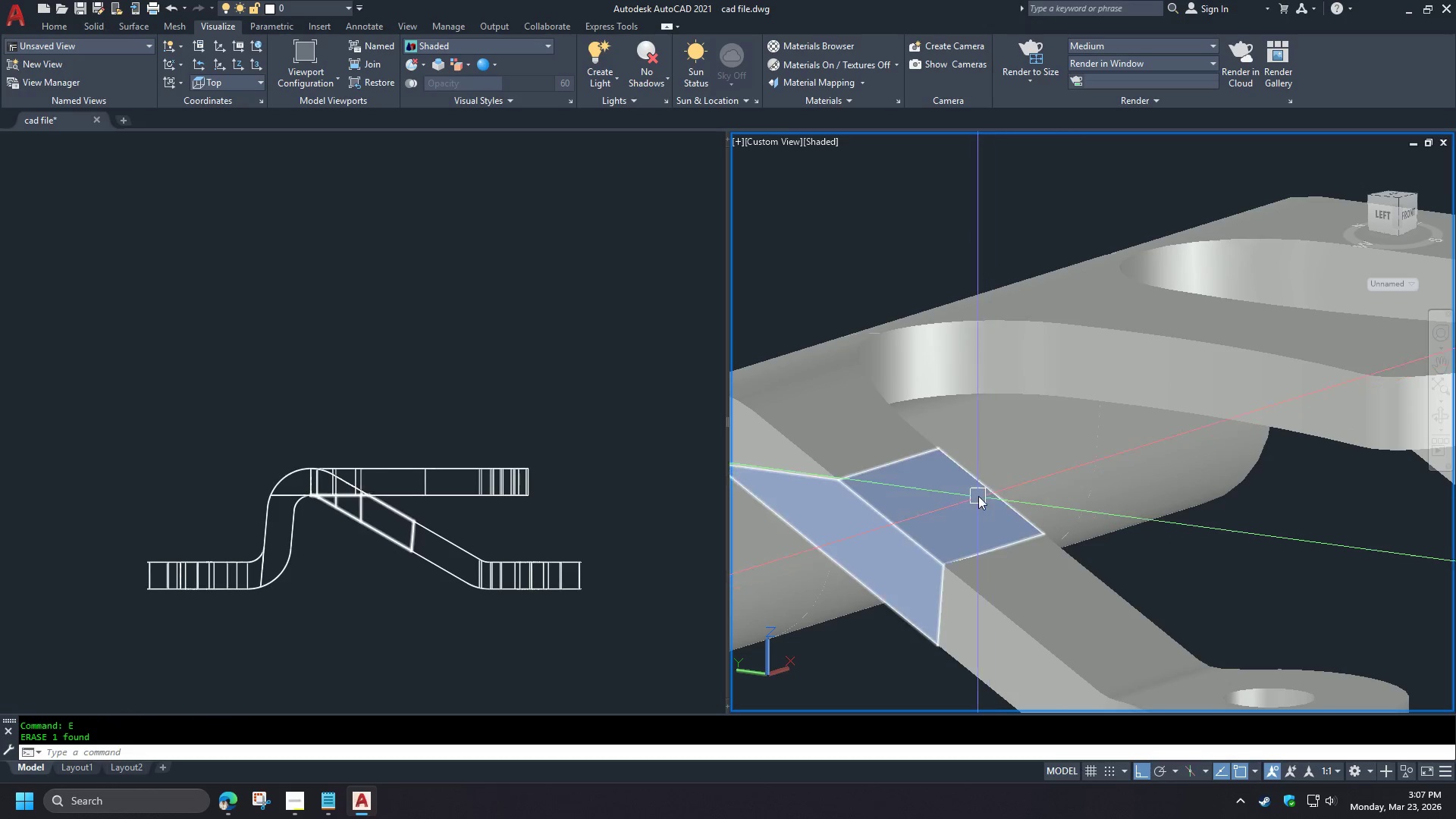 
hold_key(key=ShiftLeft, duration=1.5)
 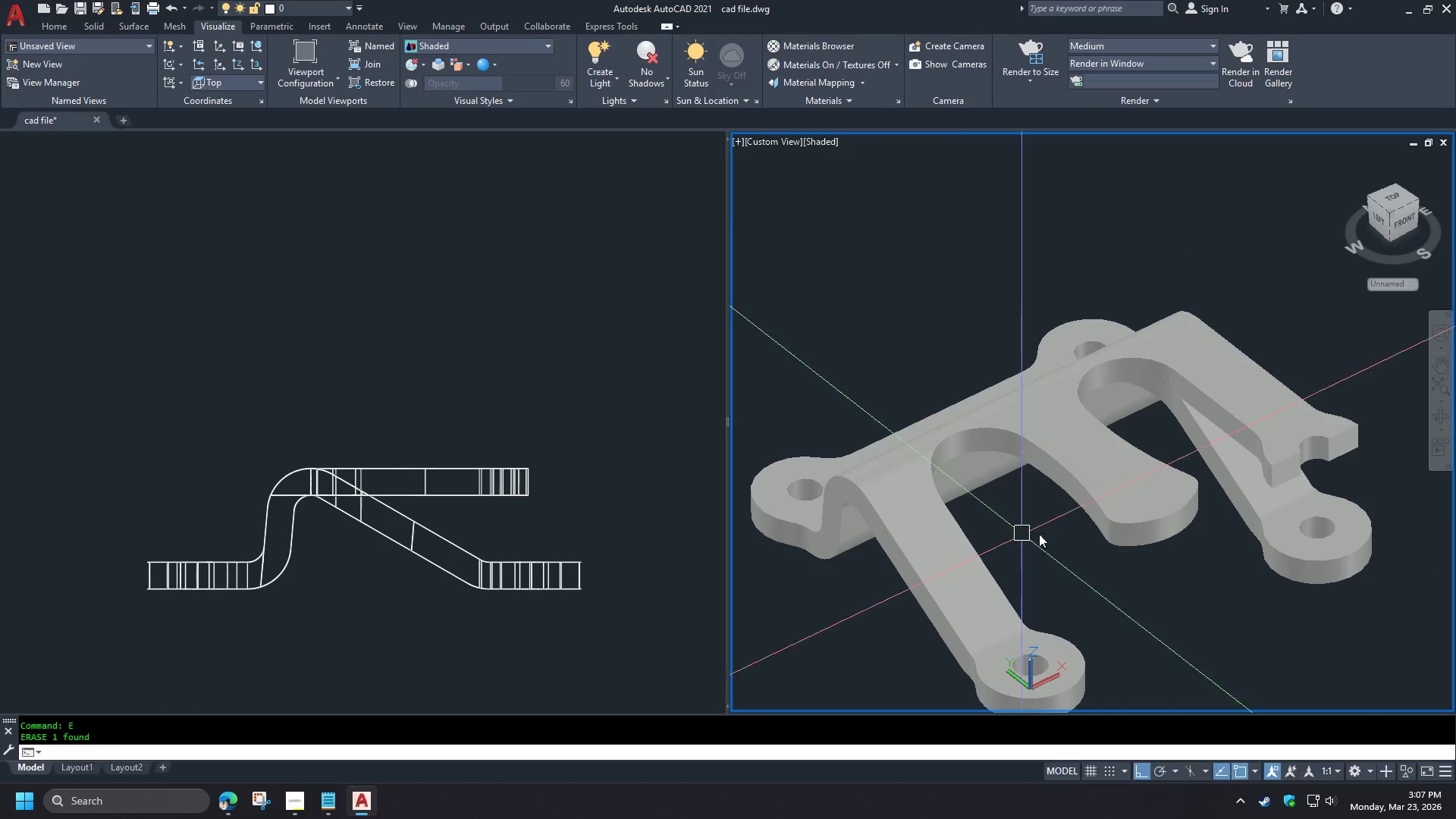 
scroll: coordinate [1028, 510], scroll_direction: down, amount: 1.0
 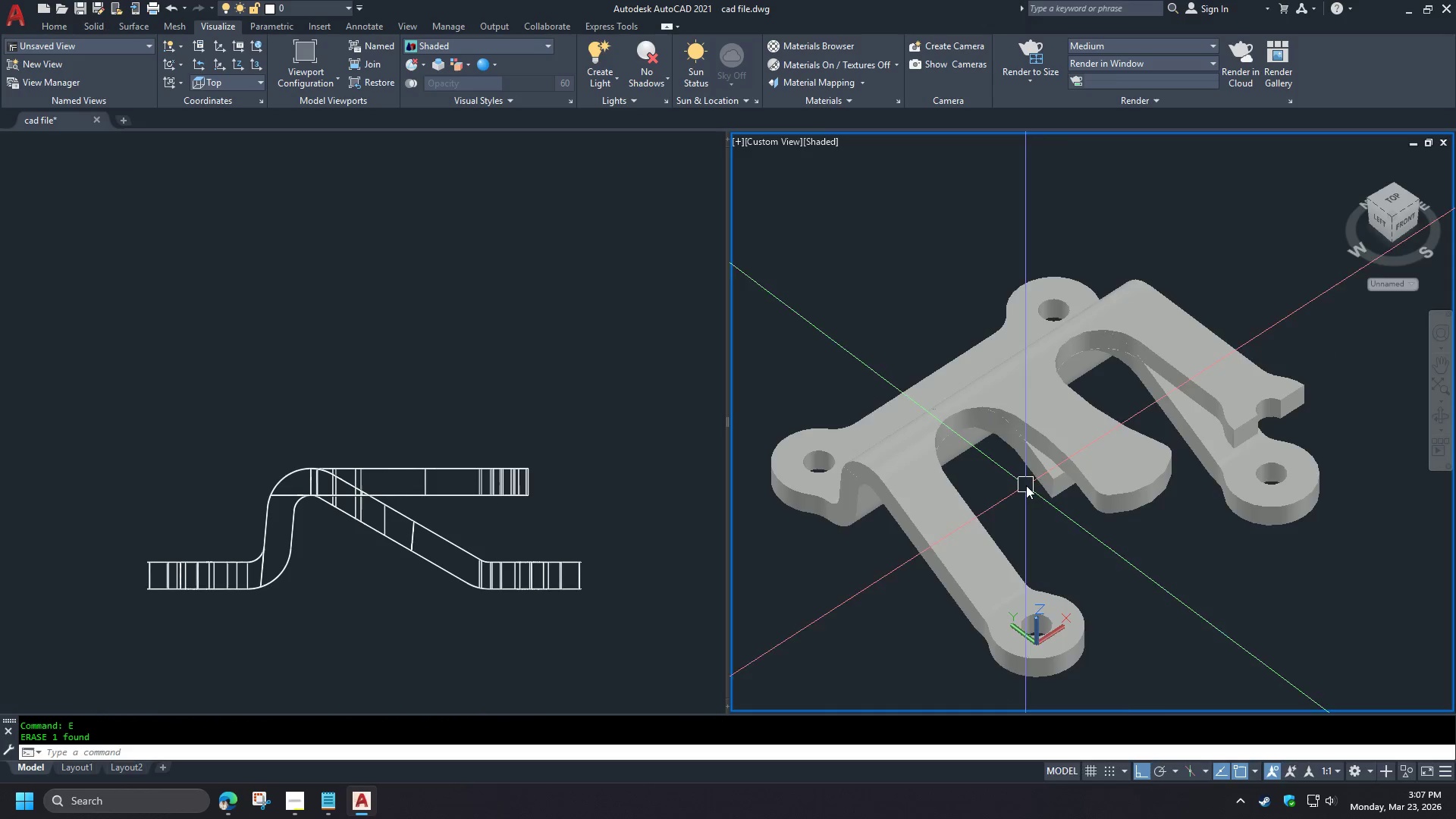 
hold_key(key=ShiftLeft, duration=0.59)
 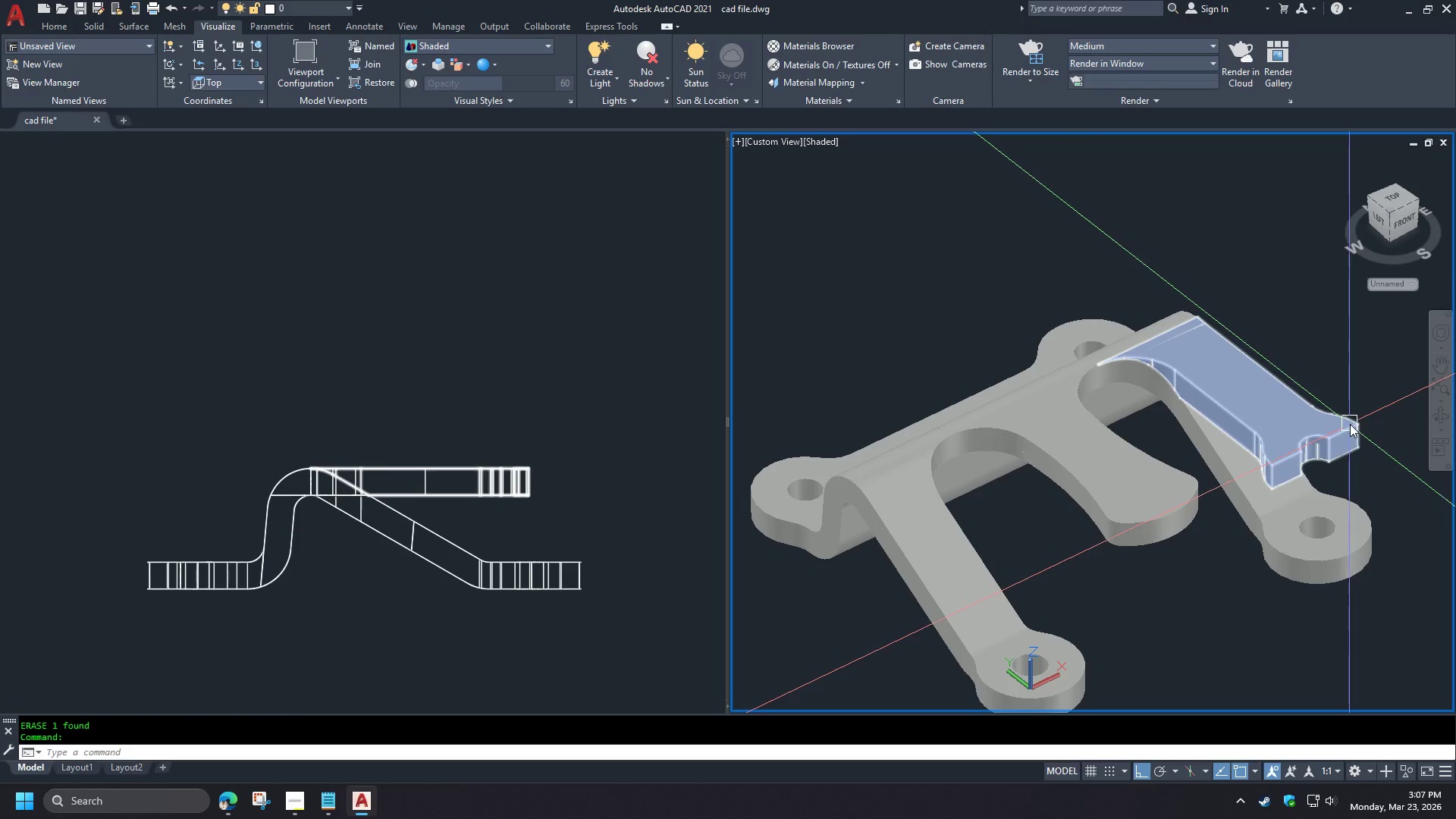 
hold_key(key=ShiftLeft, duration=1.53)
left_click([1350, 424])
 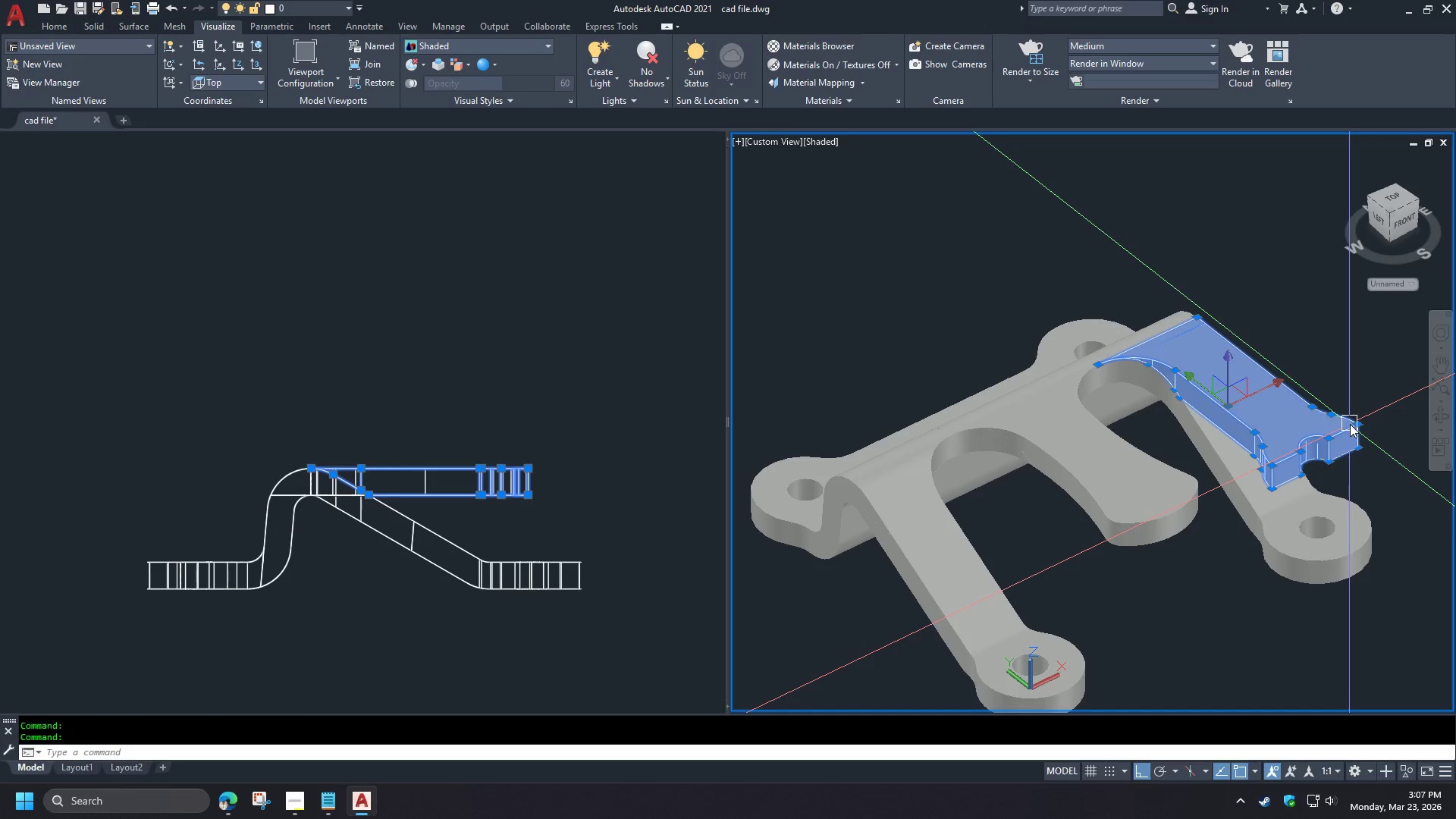 
key(E)
 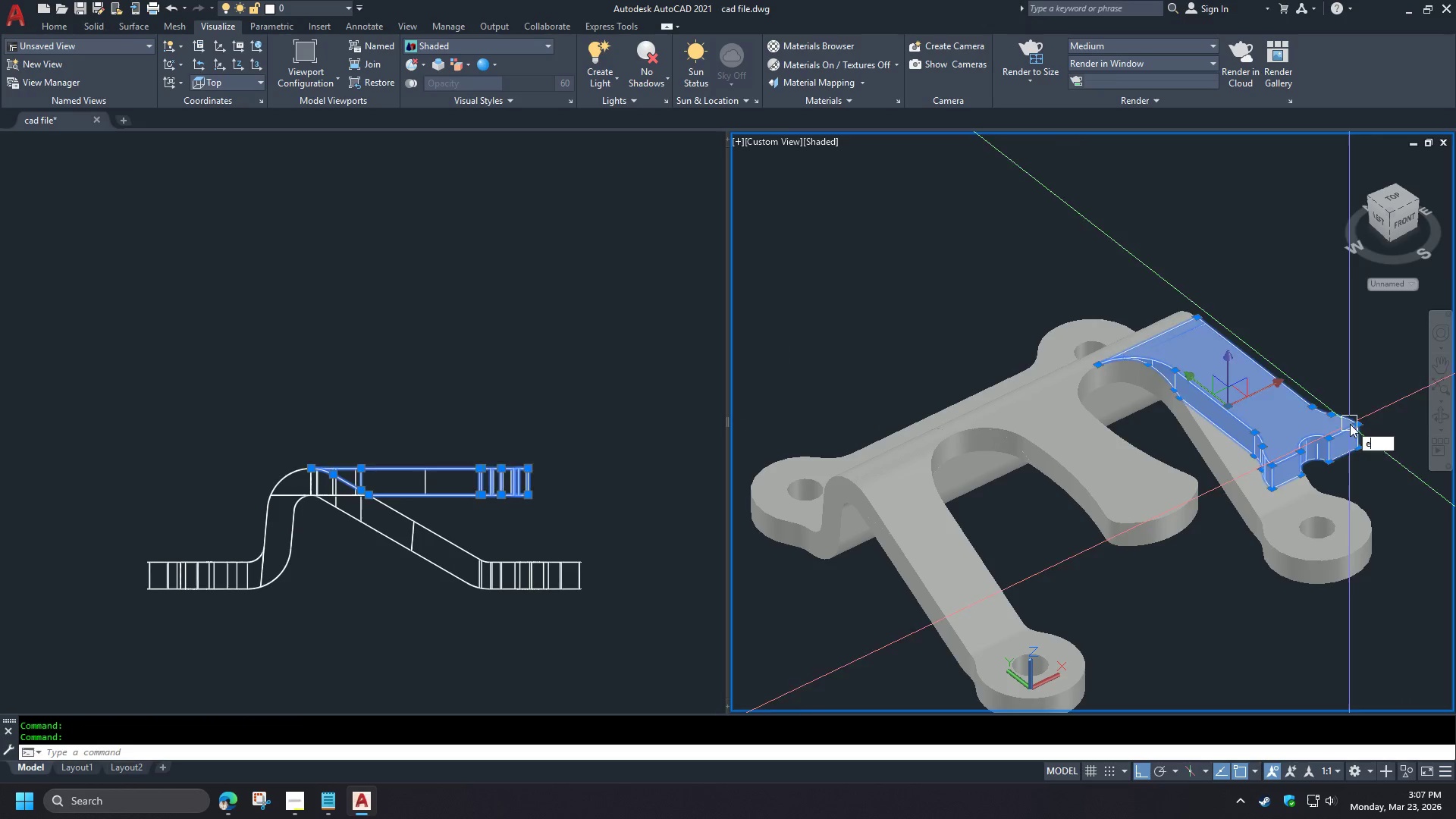 
key(Space)
 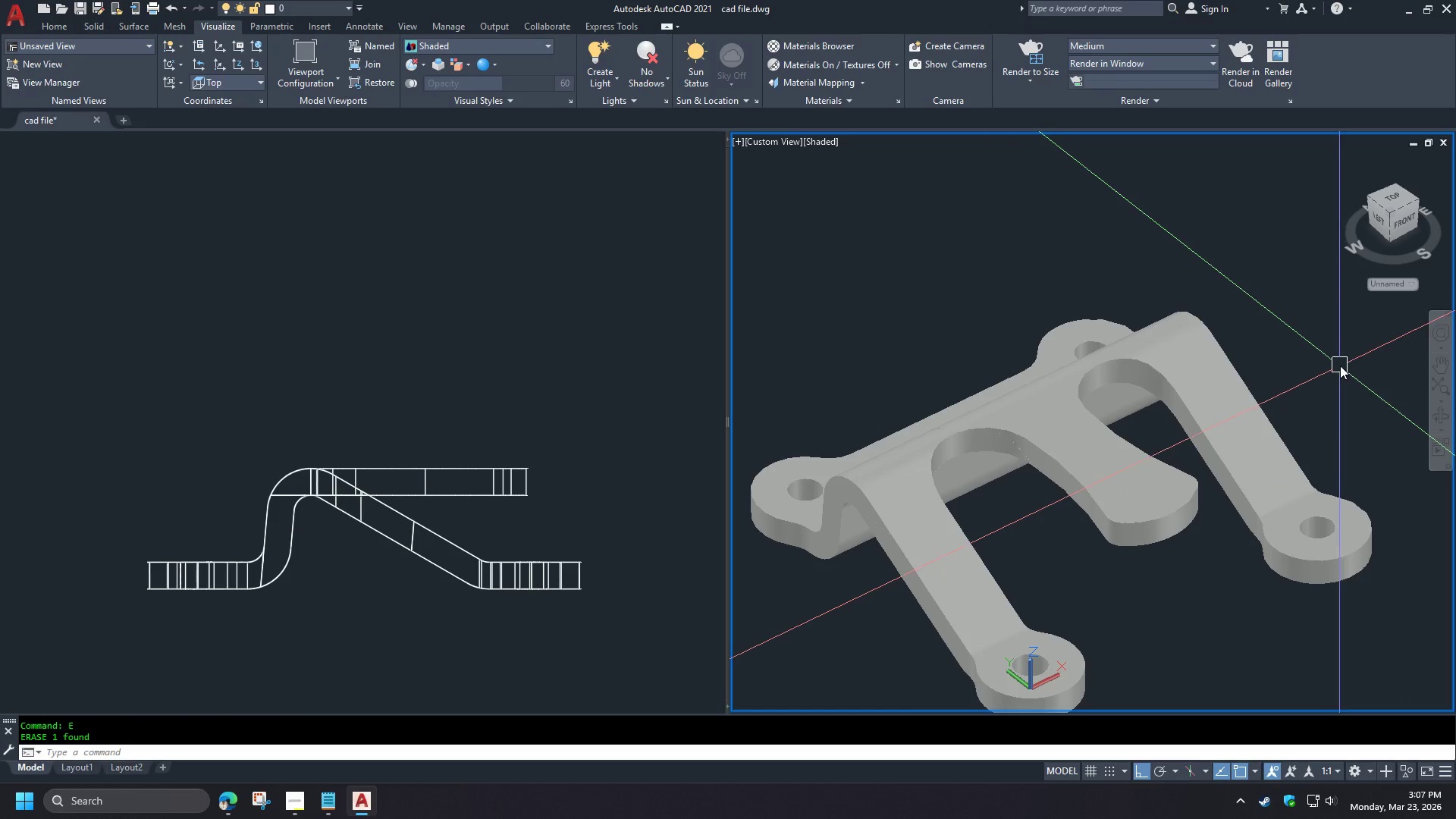 
scroll: coordinate [1005, 416], scroll_direction: up, amount: 3.0
 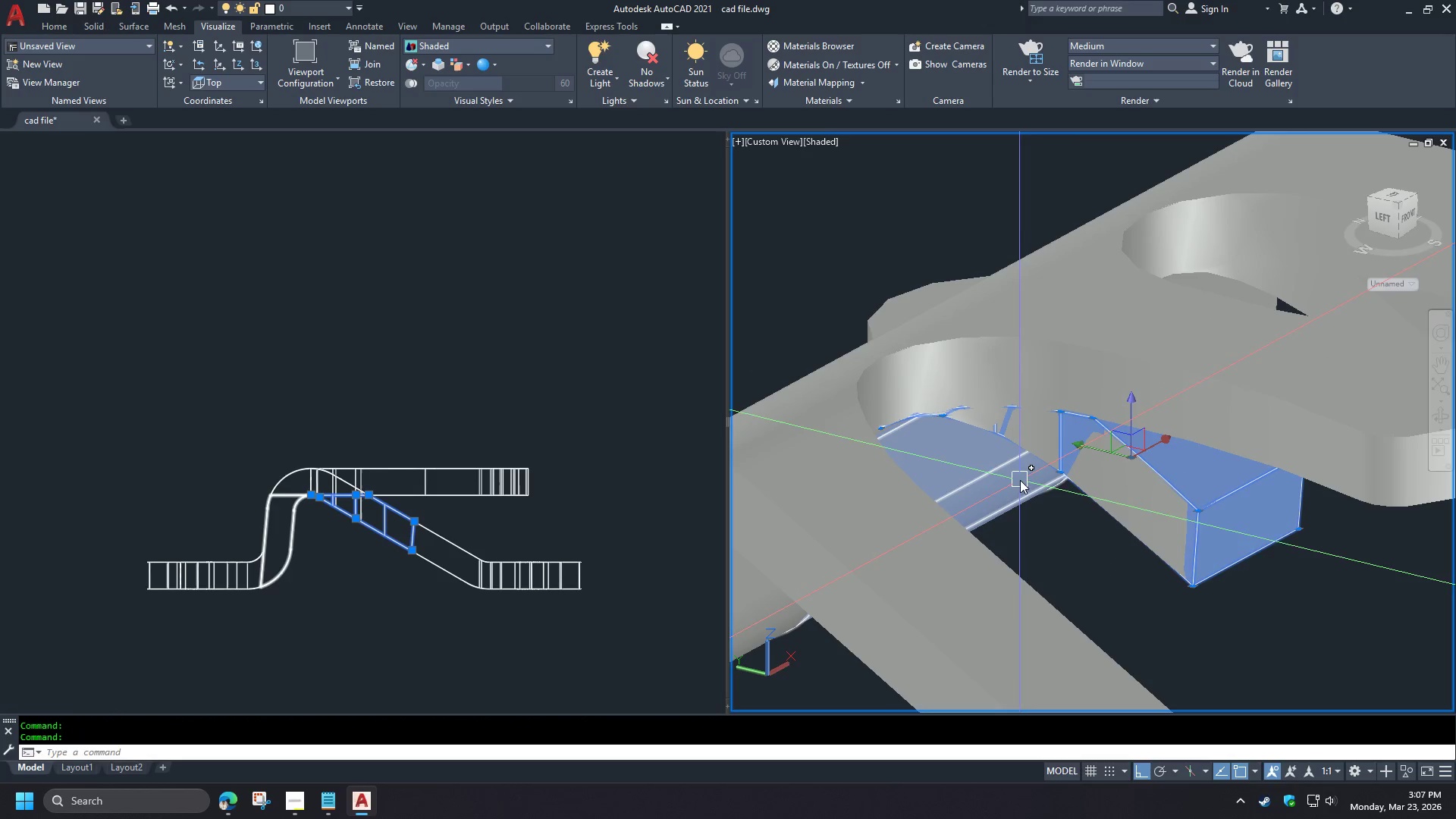 
hold_key(key=ShiftLeft, duration=0.34)
 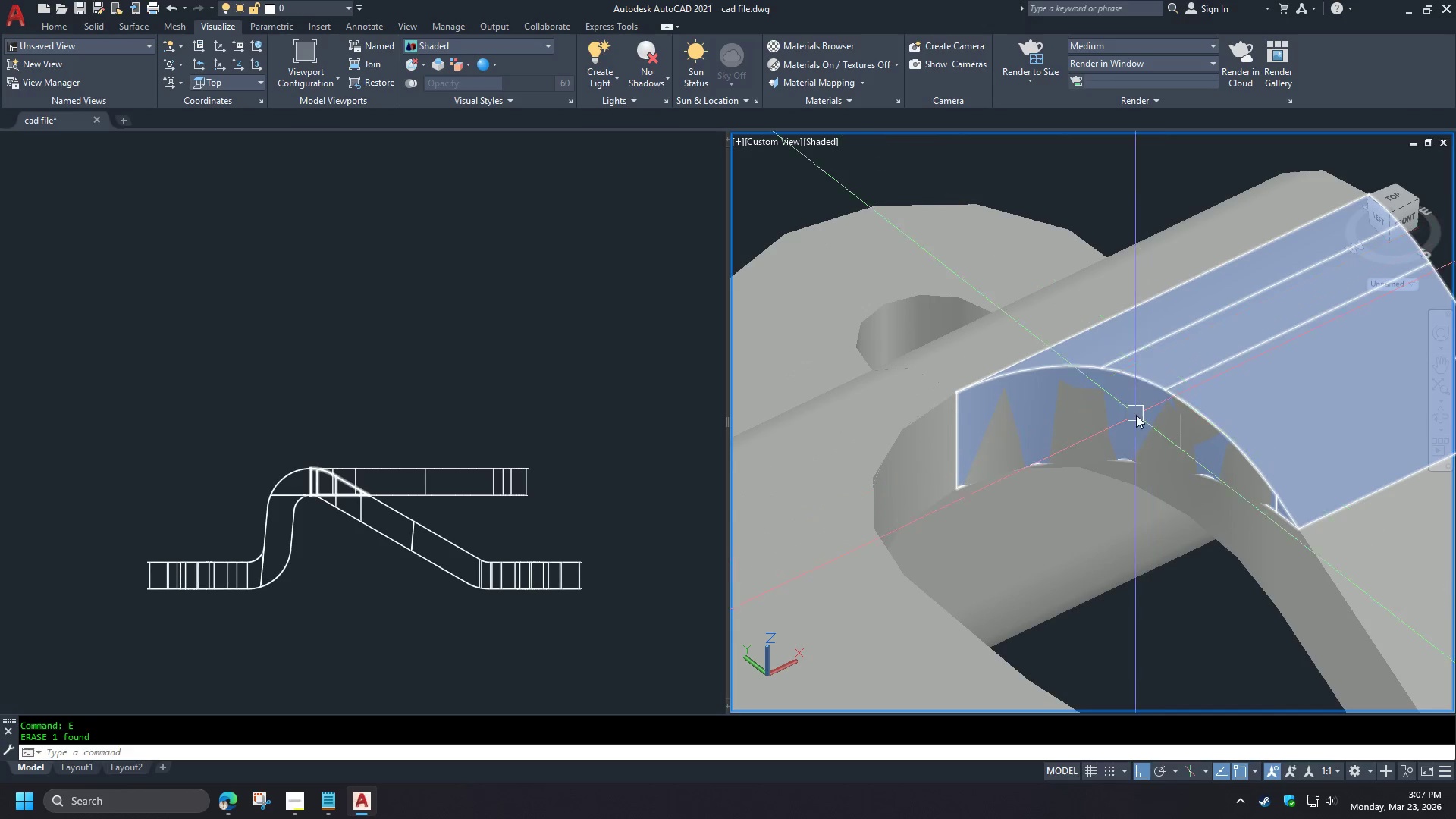 
hold_key(key=ShiftLeft, duration=1.5)
 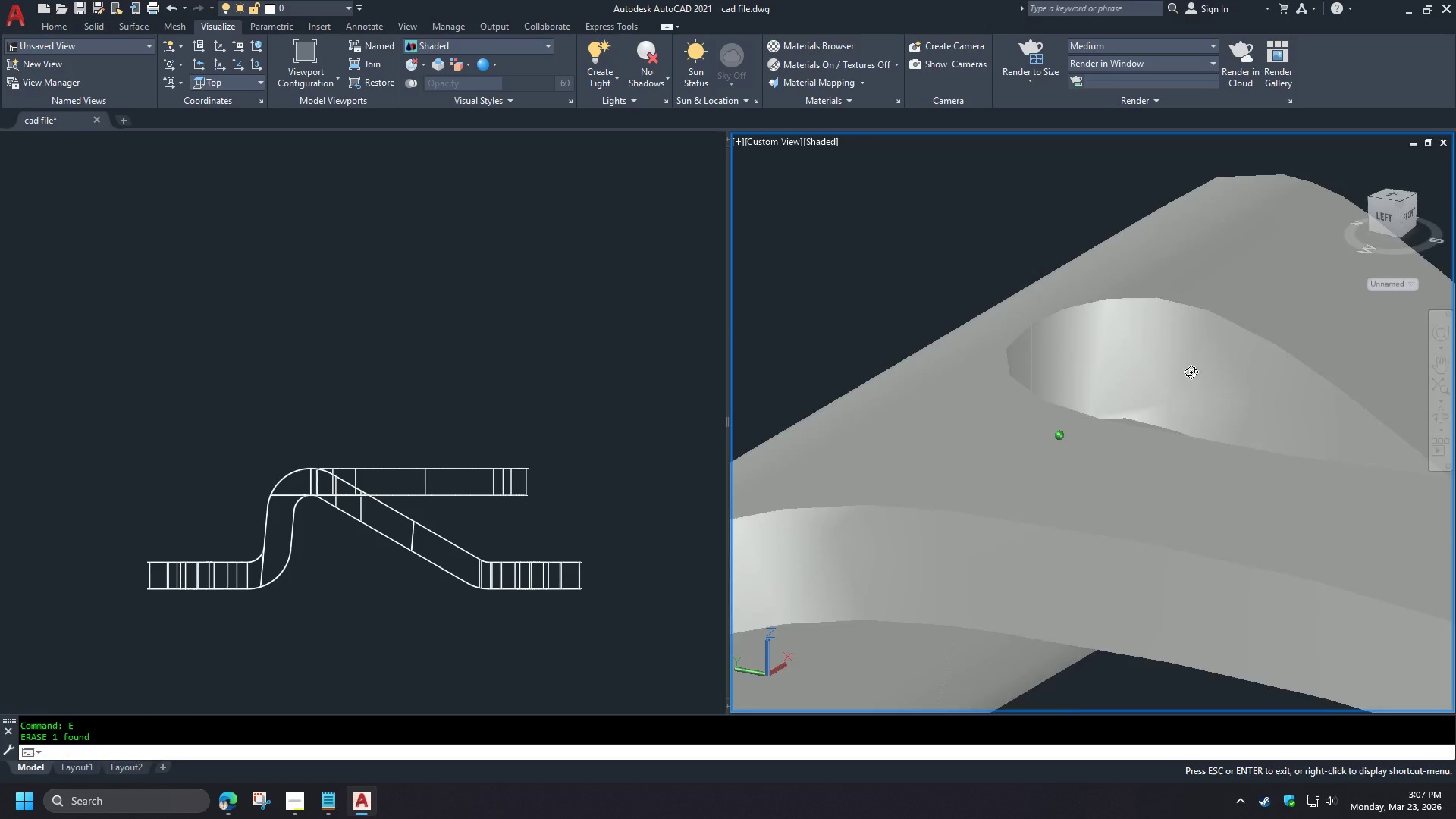 
type(uni )
 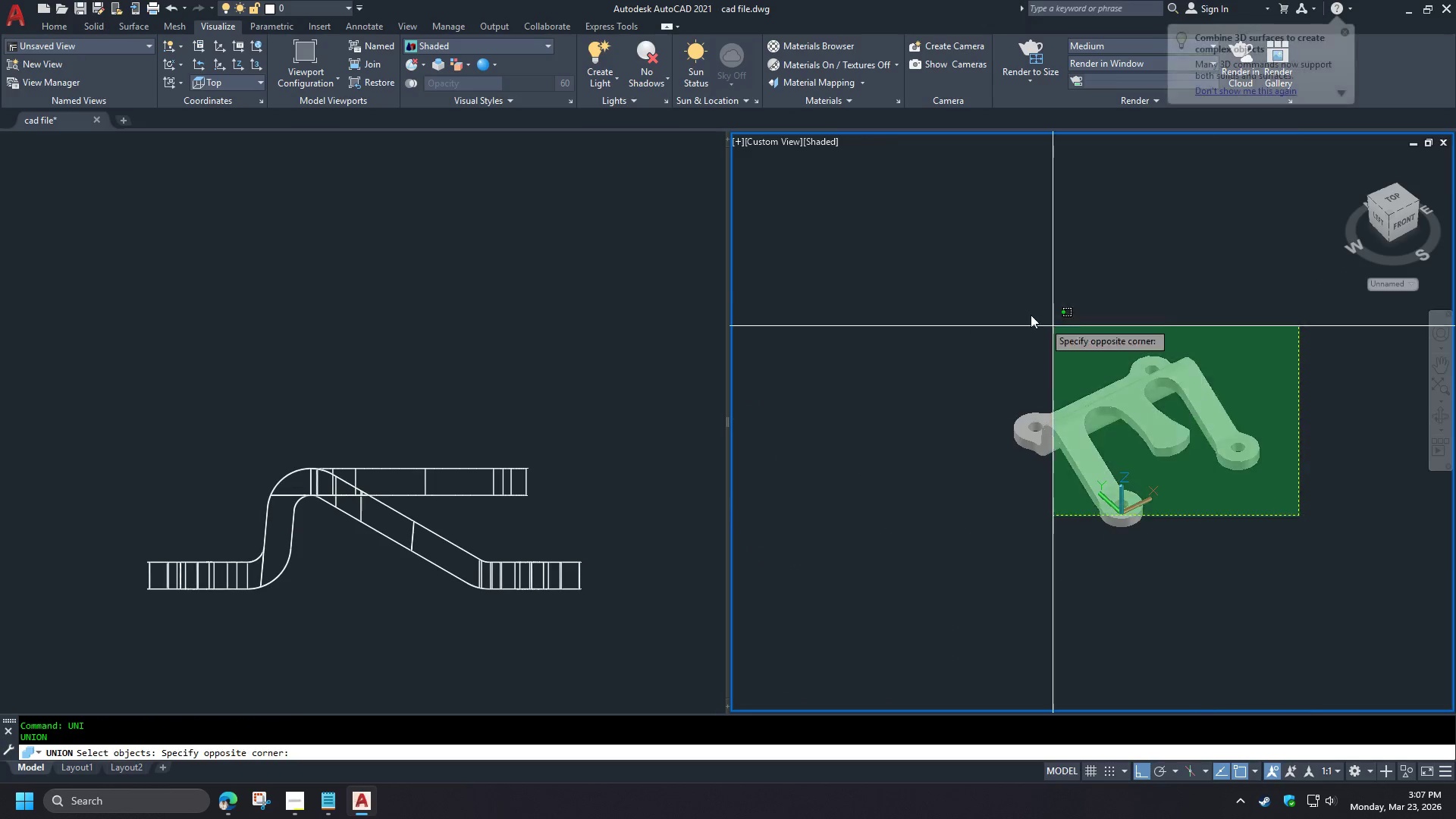 
left_click_drag(start_coordinate=[1299, 516], to_coordinate=[1295, 508])
 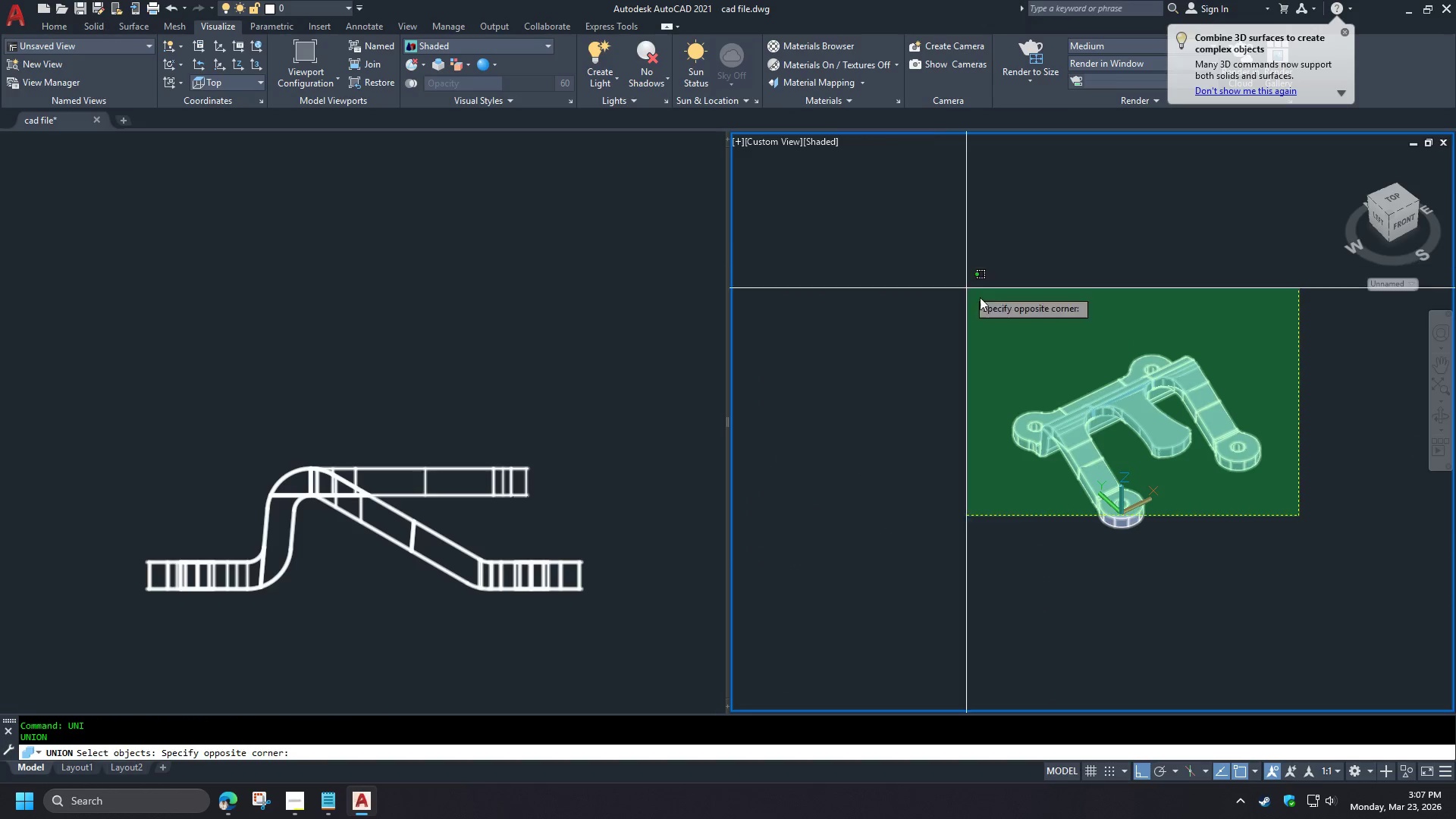 
left_click([1311, 498])
 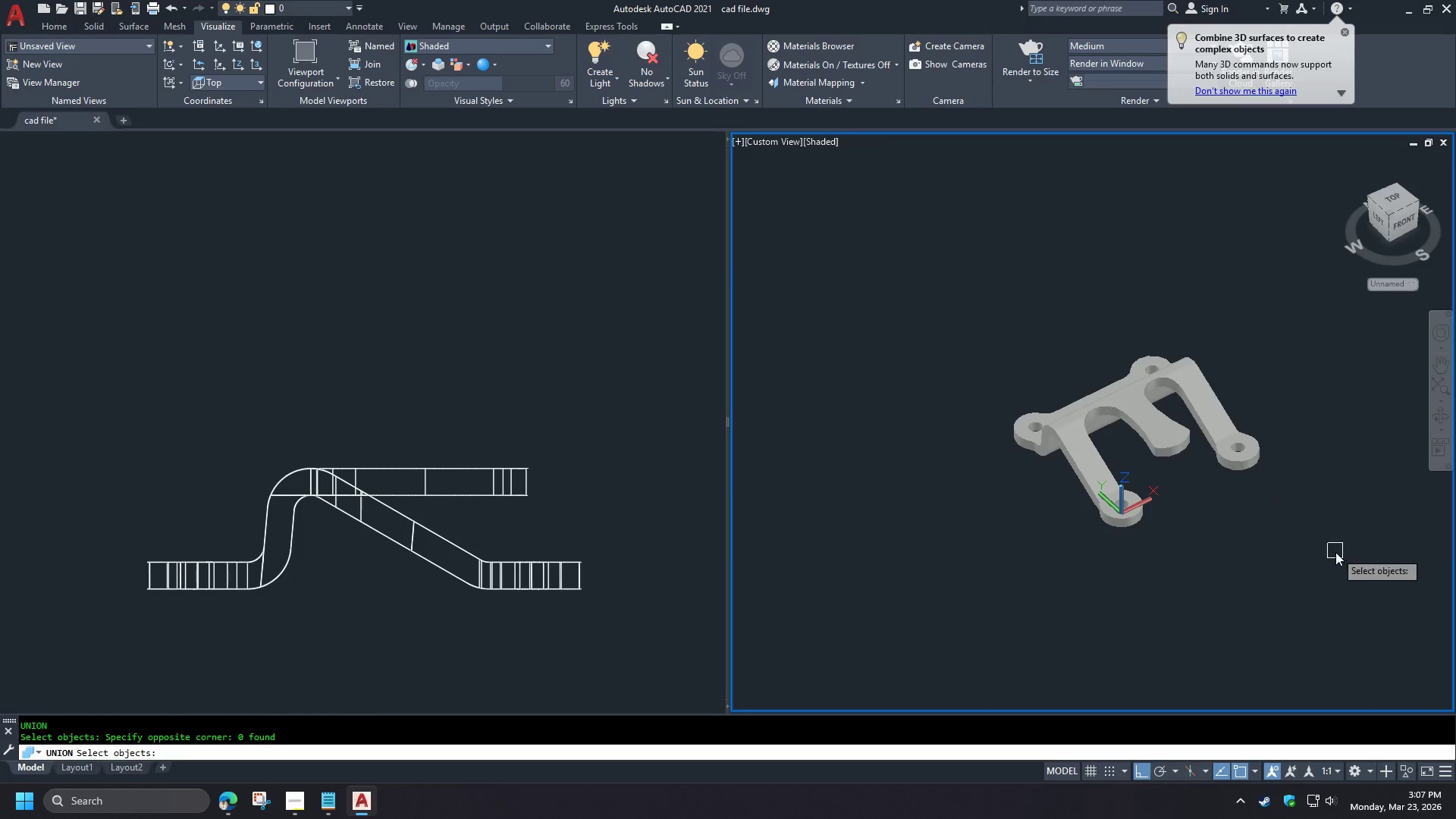 
left_click_drag(start_coordinate=[1333, 563], to_coordinate=[1325, 551])
 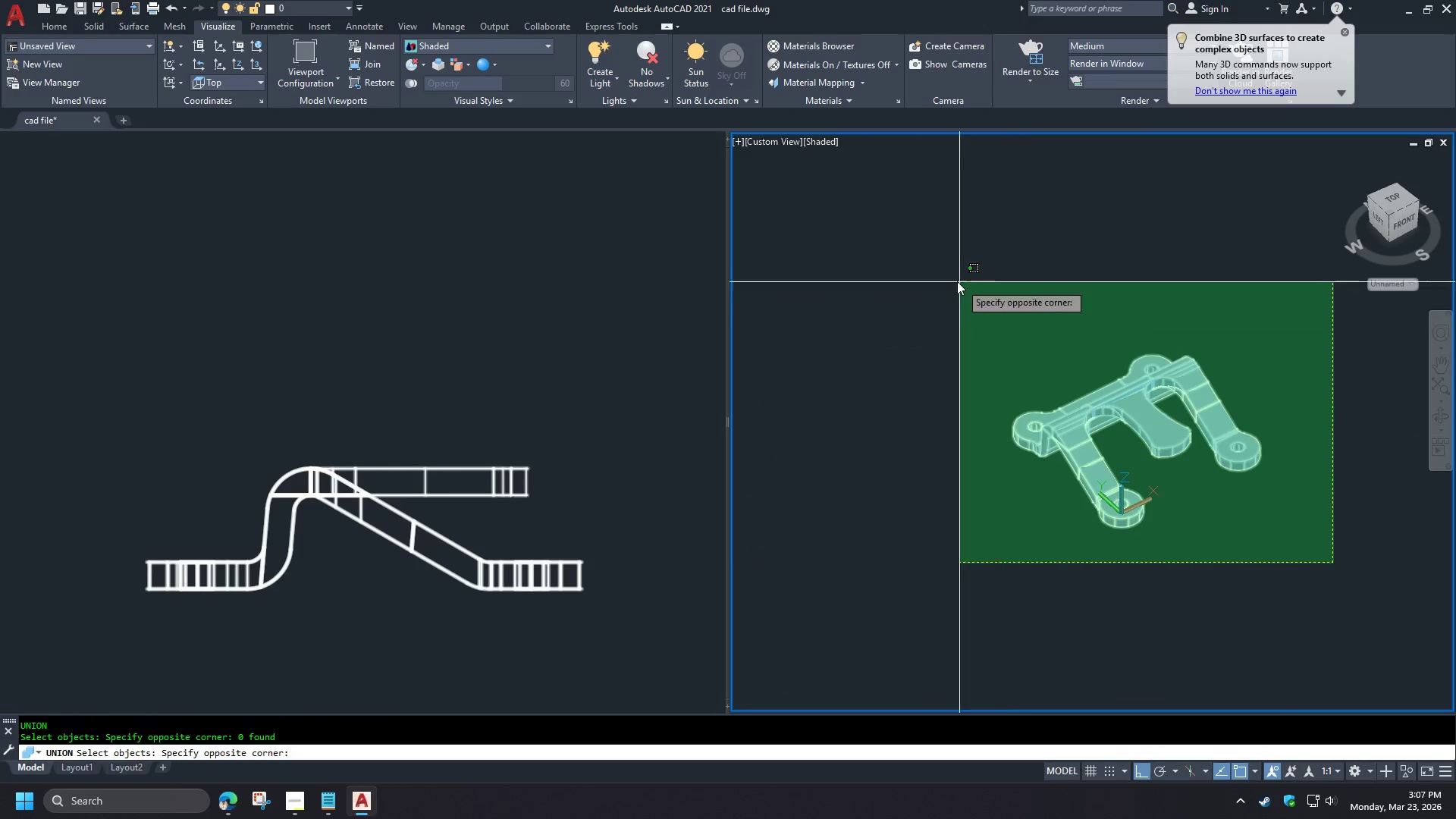 
scroll: coordinate [1062, 452], scroll_direction: down, amount: 2.0
 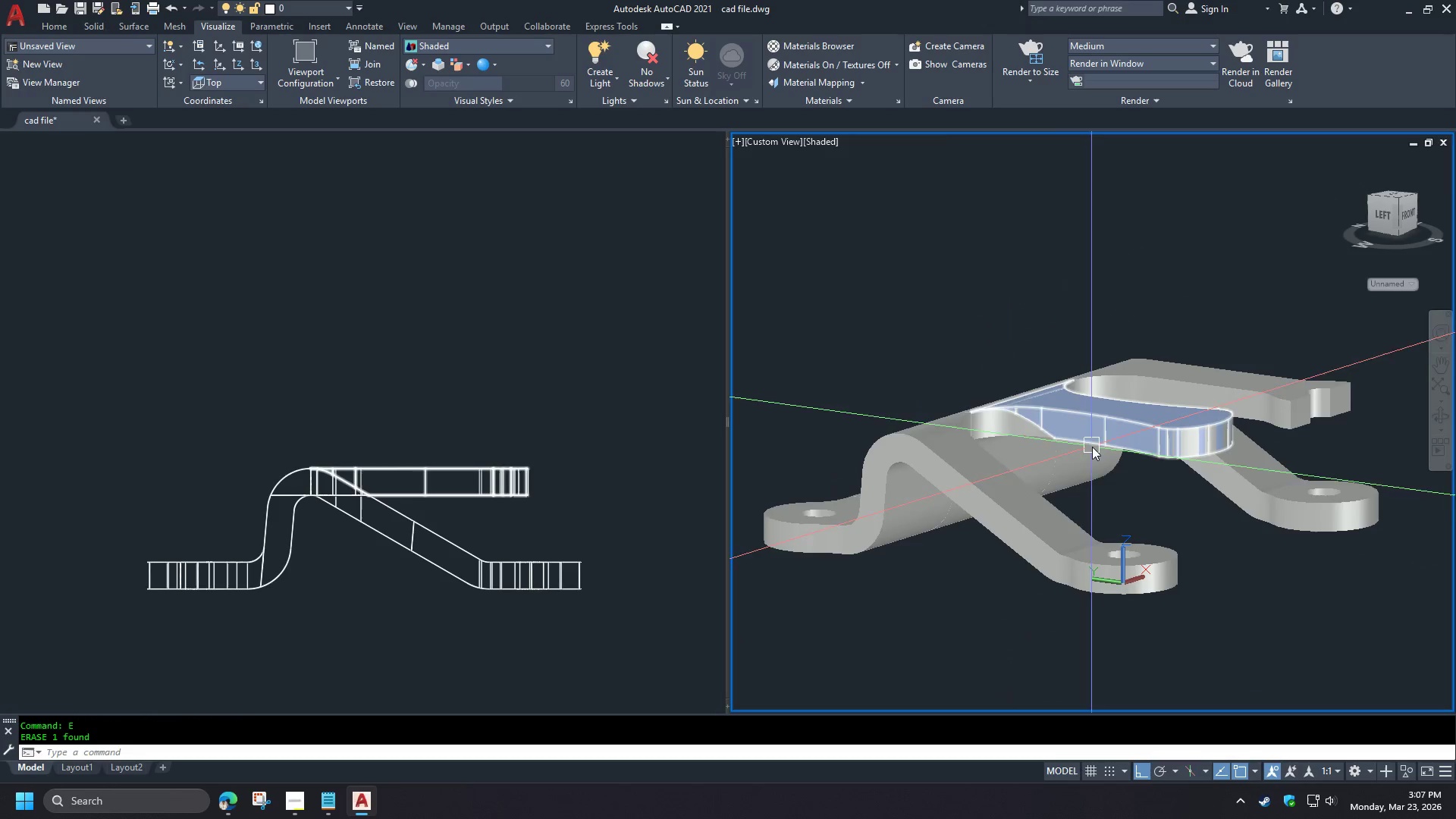 
triple_click([933, 264])
 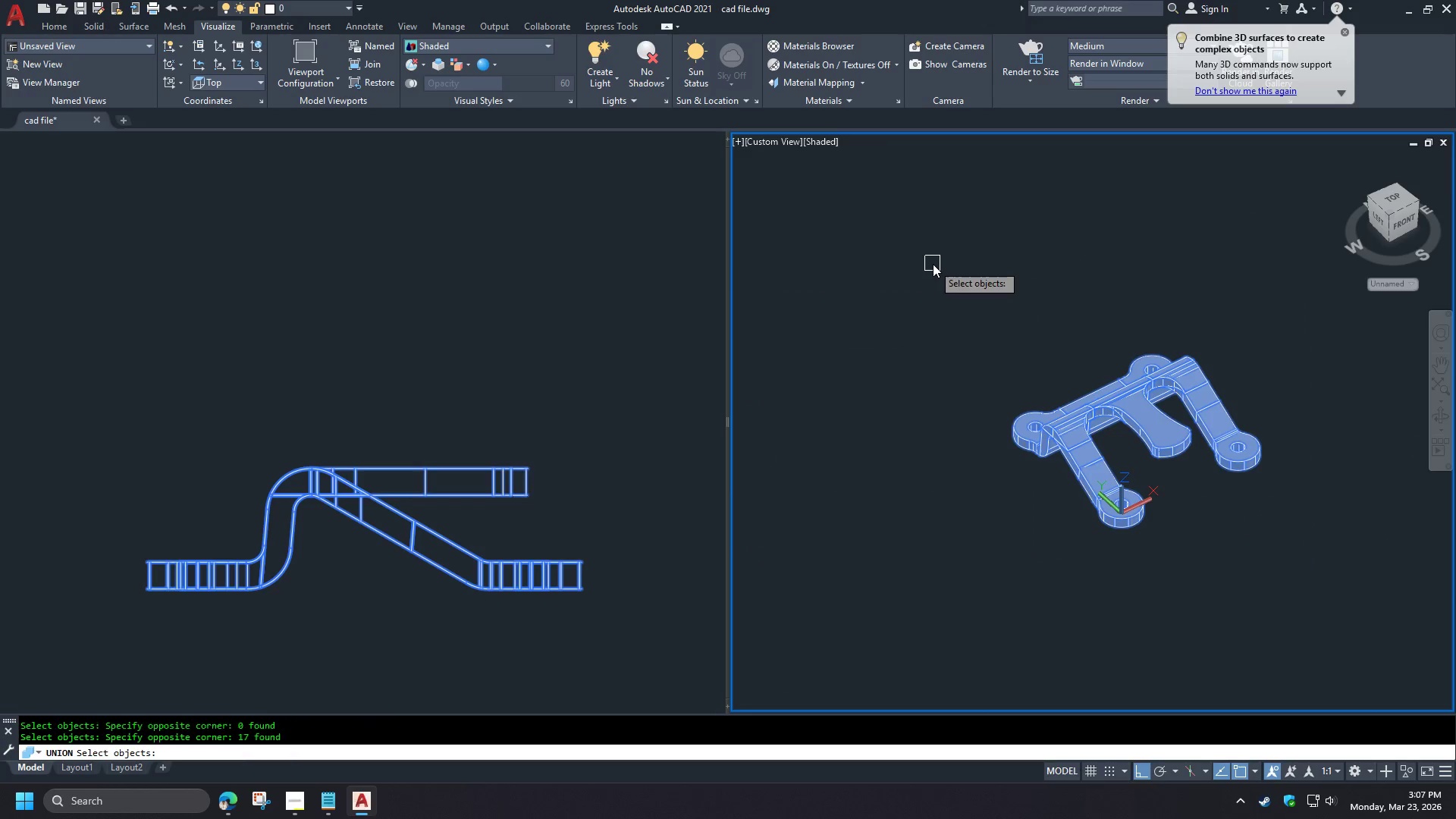 
key(Space)
 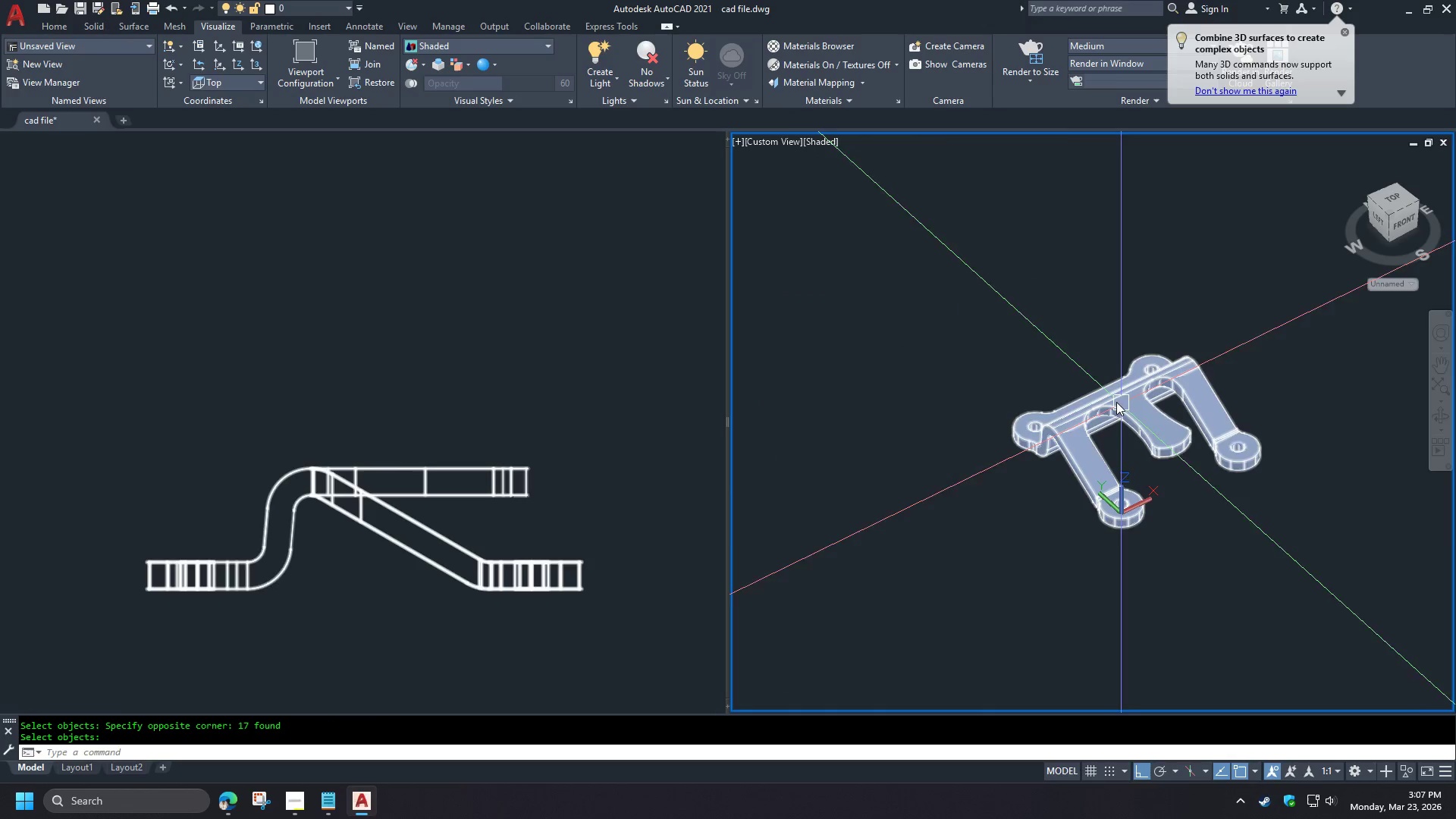 
hold_key(key=ShiftLeft, duration=1.5)
 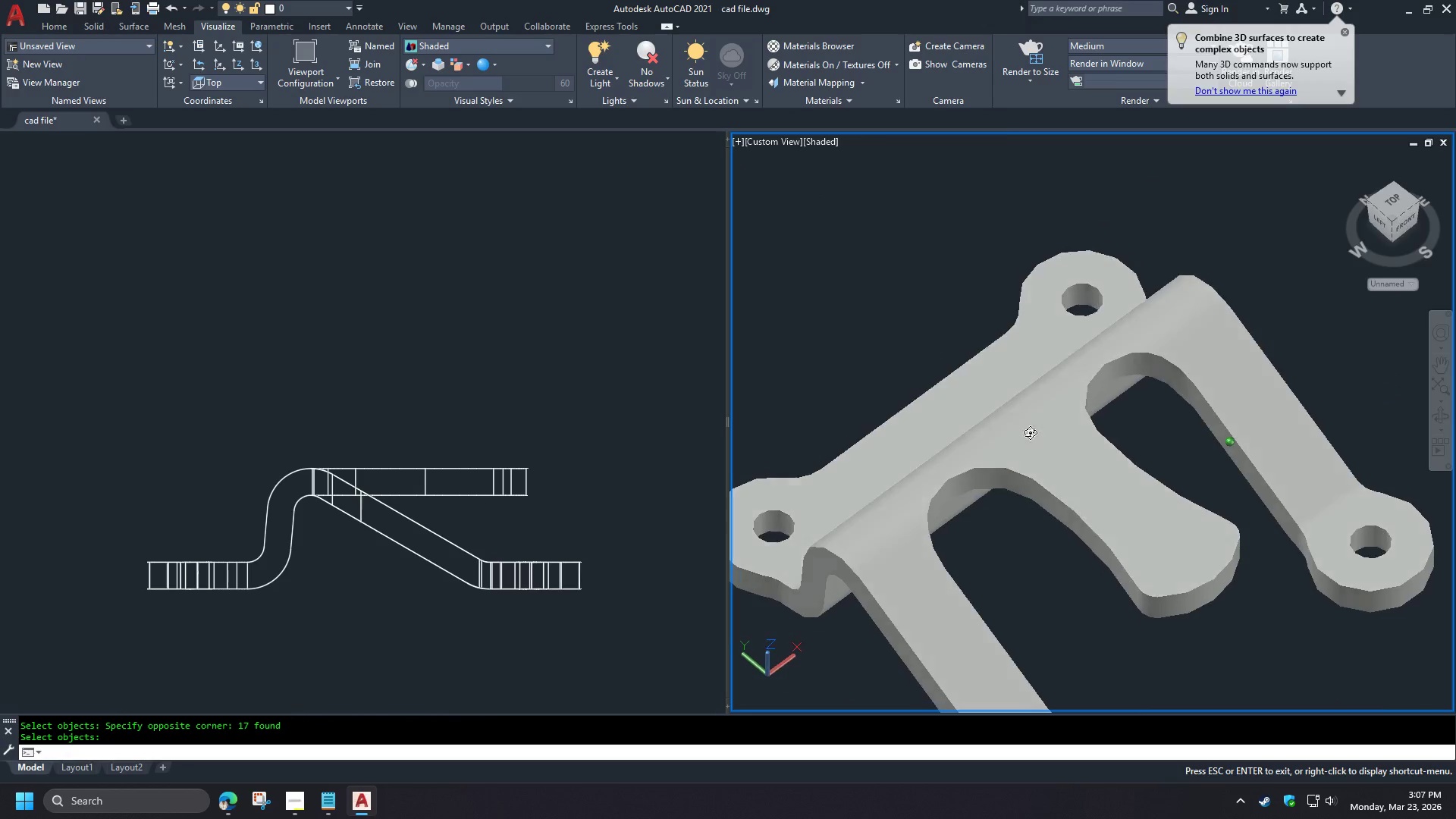 
hold_key(key=ShiftLeft, duration=0.64)
 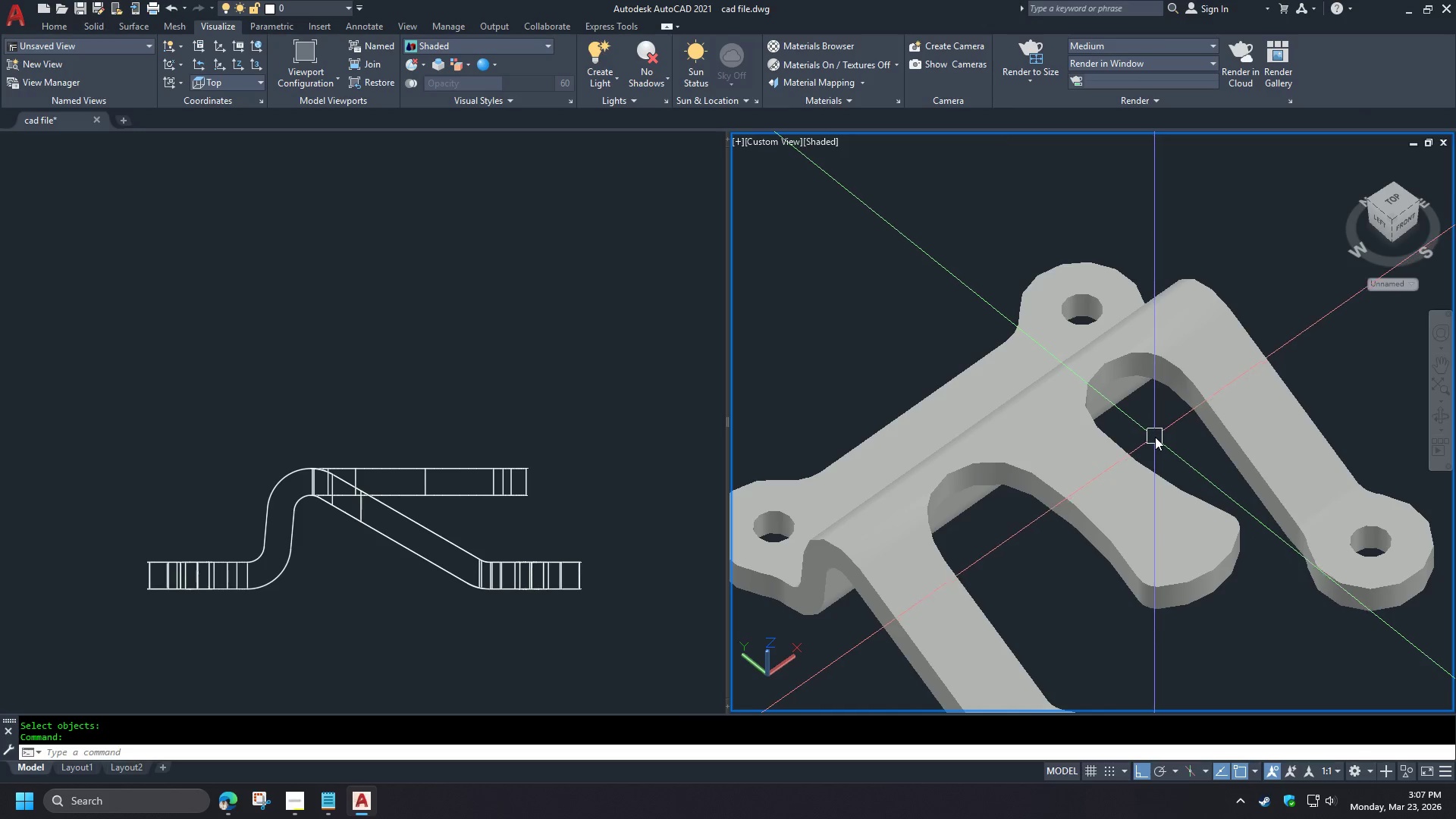 
scroll: coordinate [1147, 350], scroll_direction: up, amount: 4.0
 